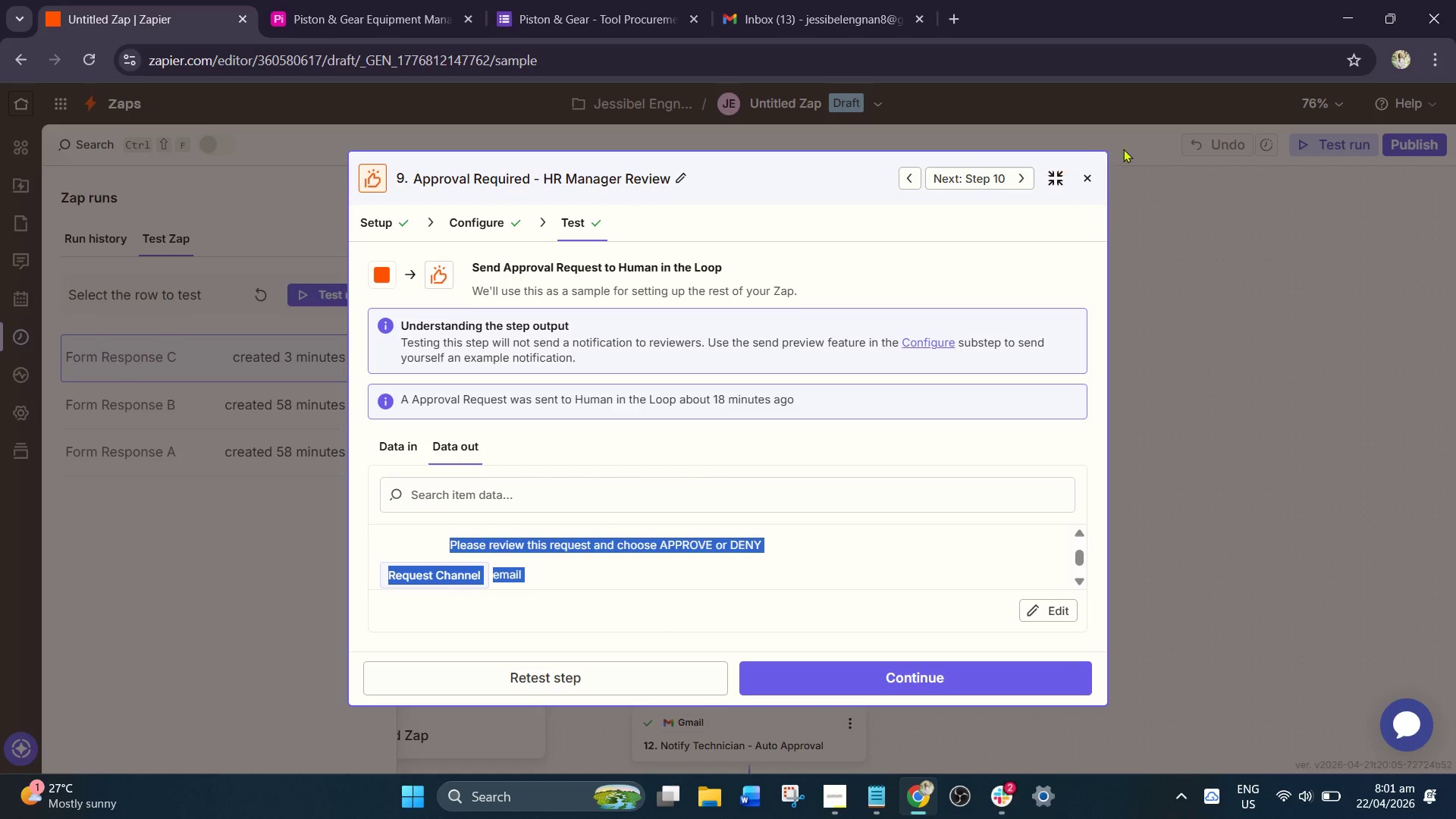 
left_click([1227, 192])
 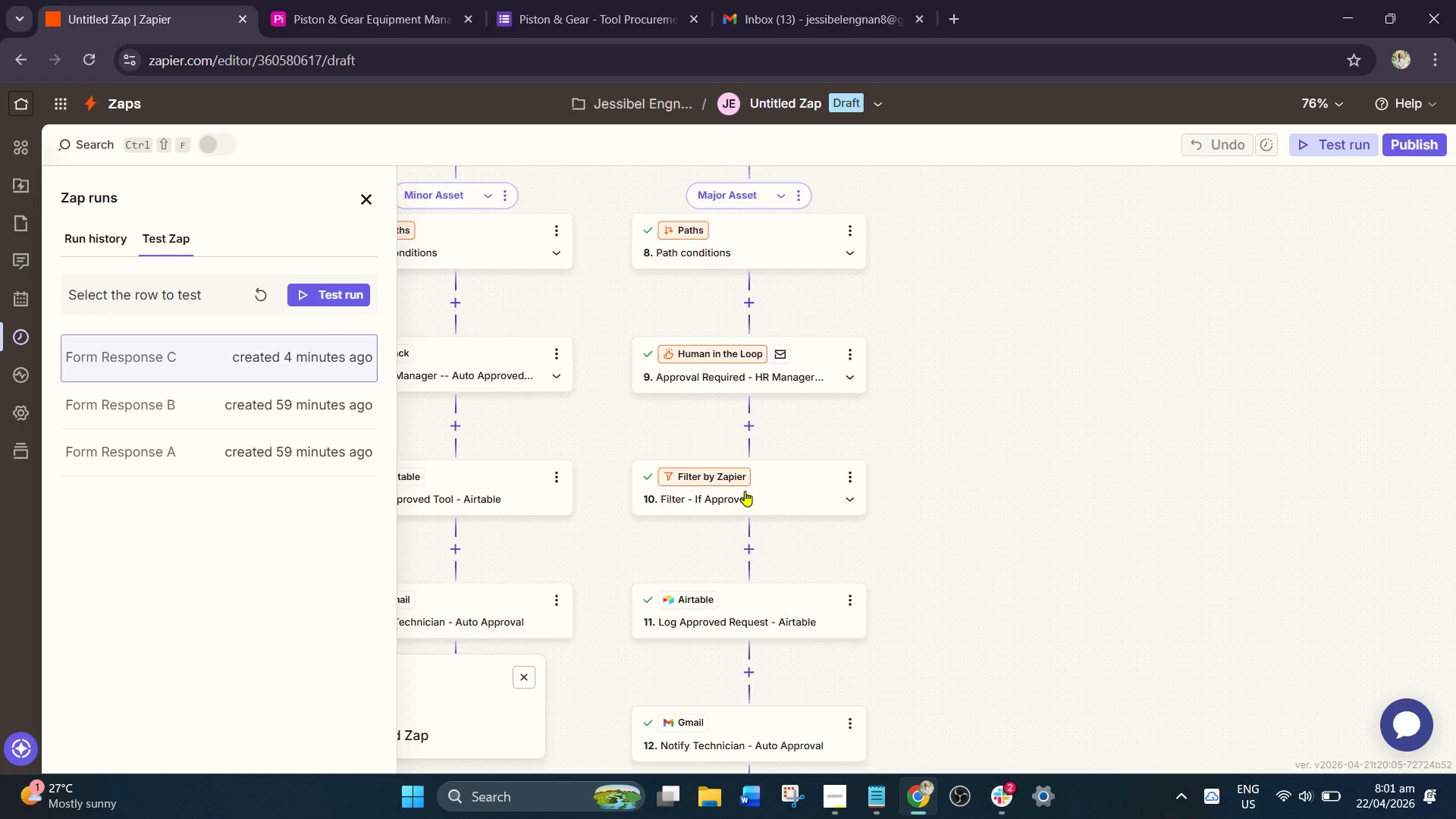 
left_click([742, 491])
 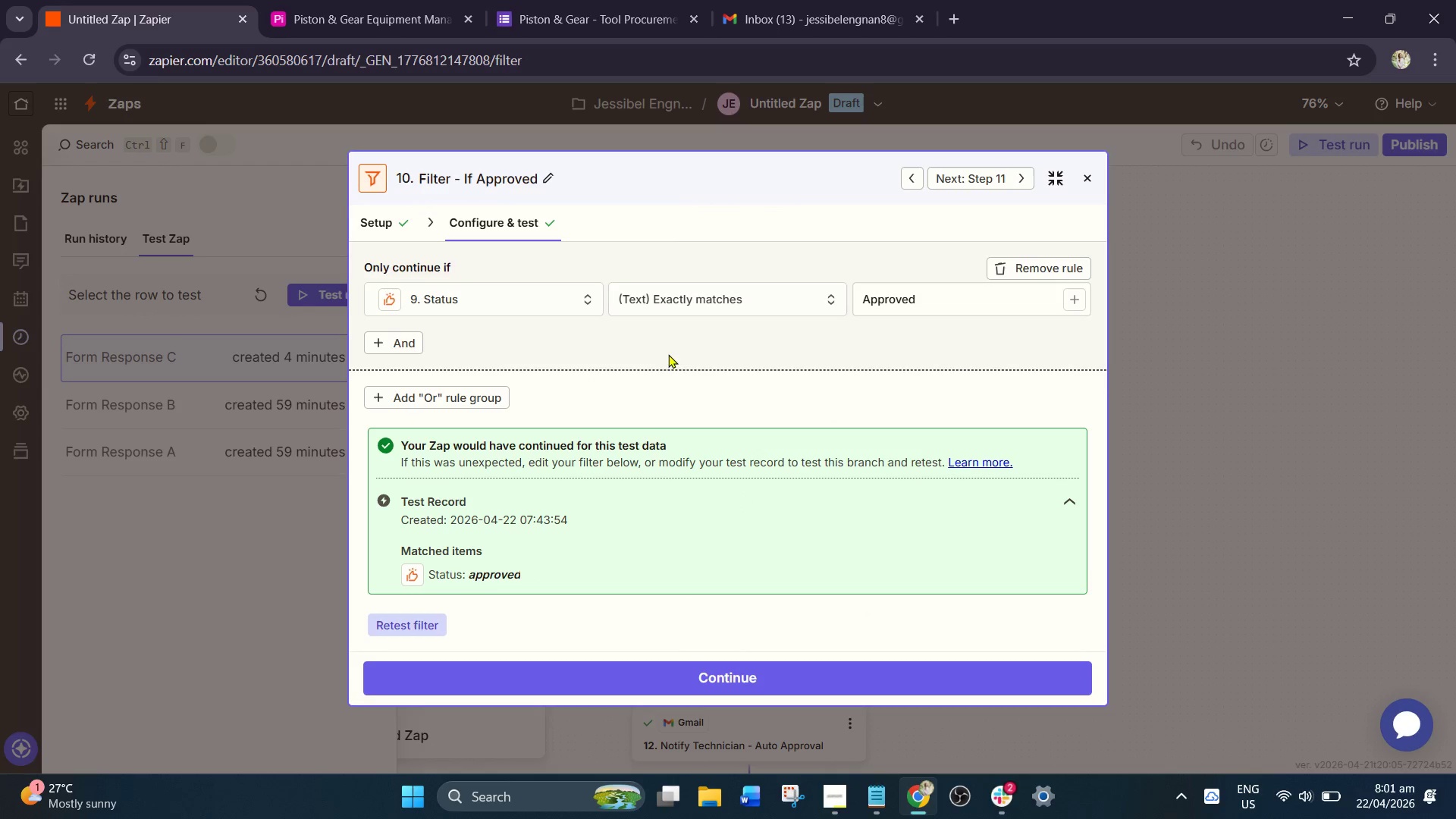 
left_click([946, 300])
 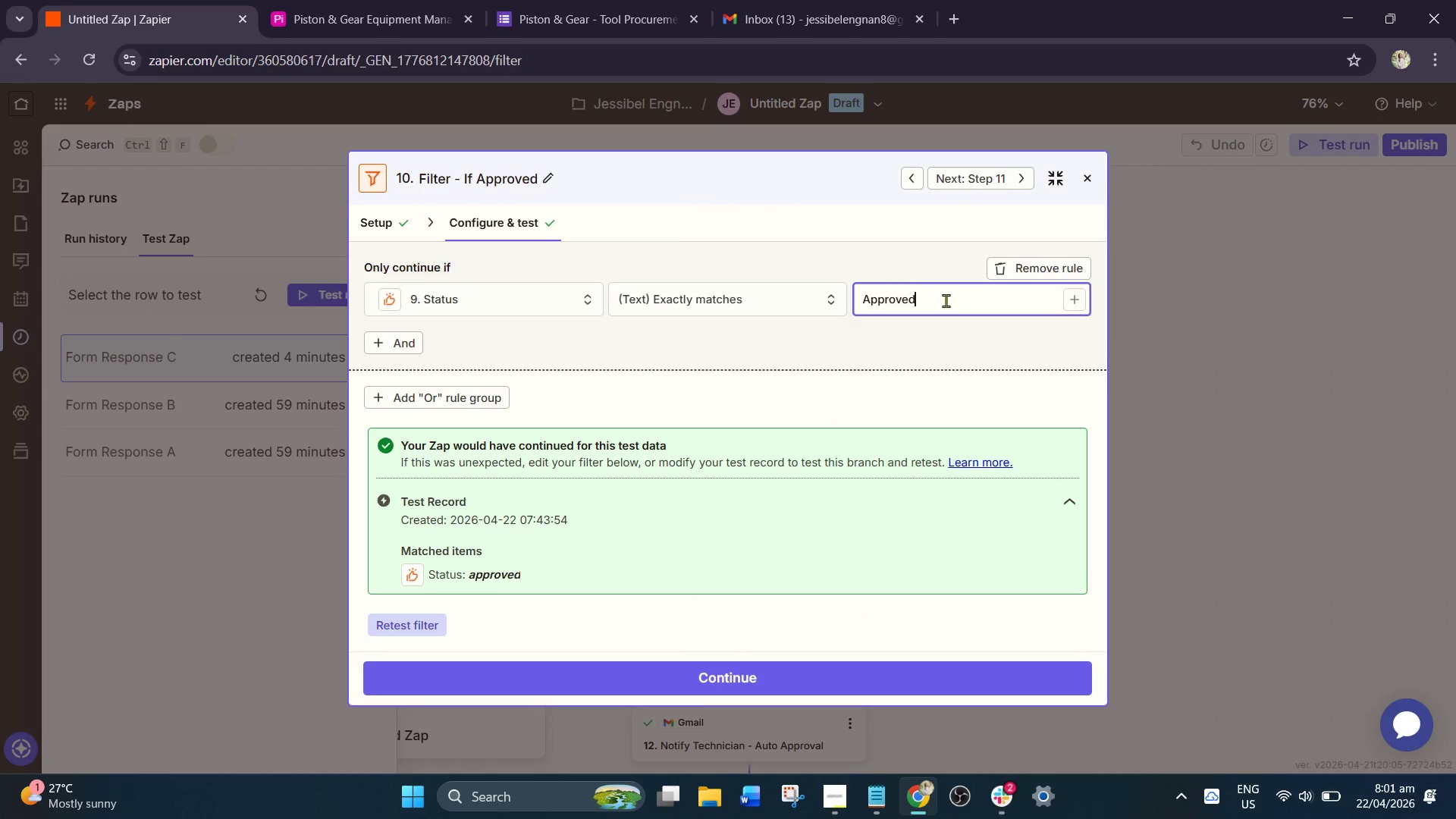 
left_click_drag(start_coordinate=[946, 300], to_coordinate=[830, 301])
 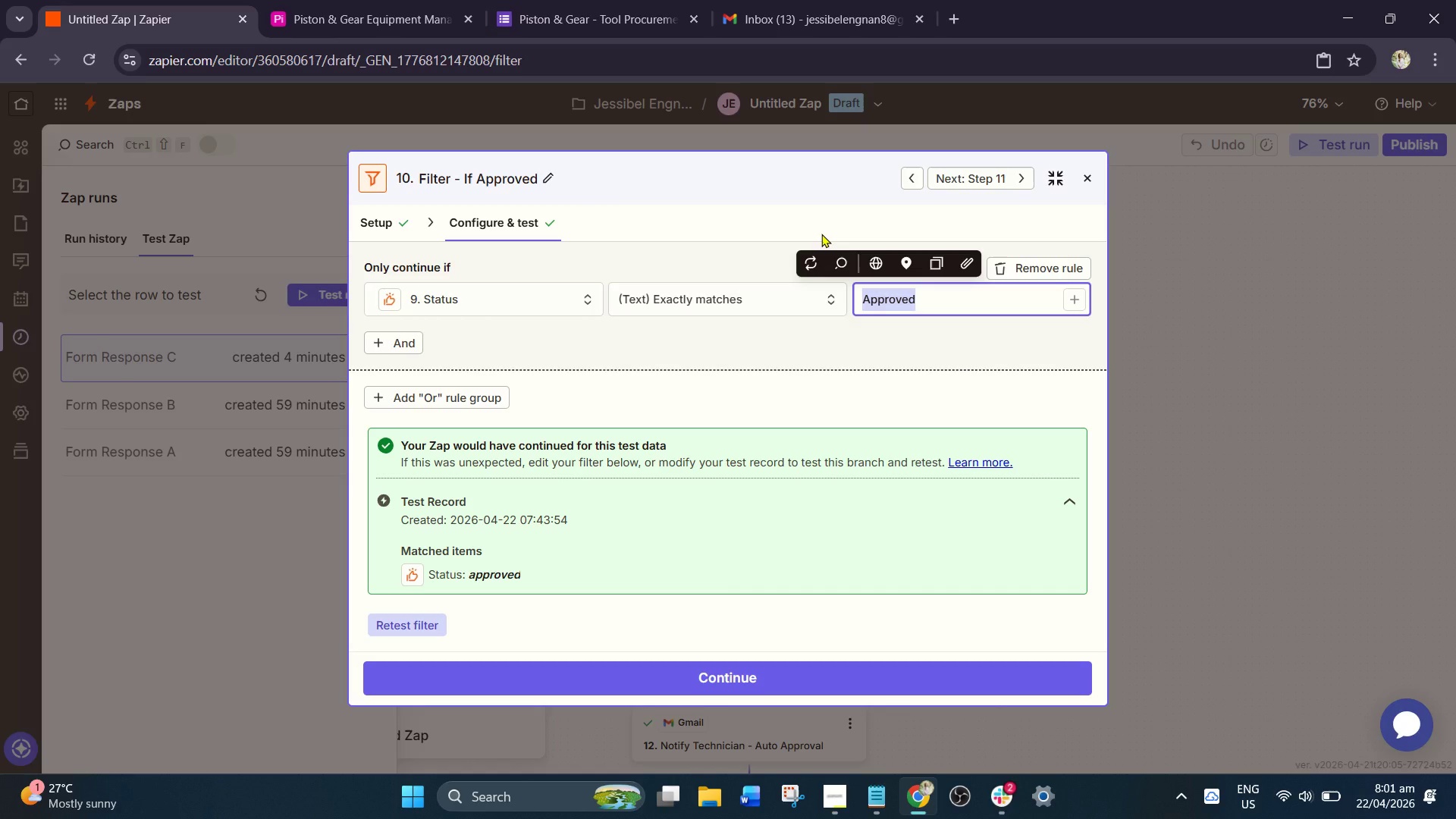 
type(approved)
 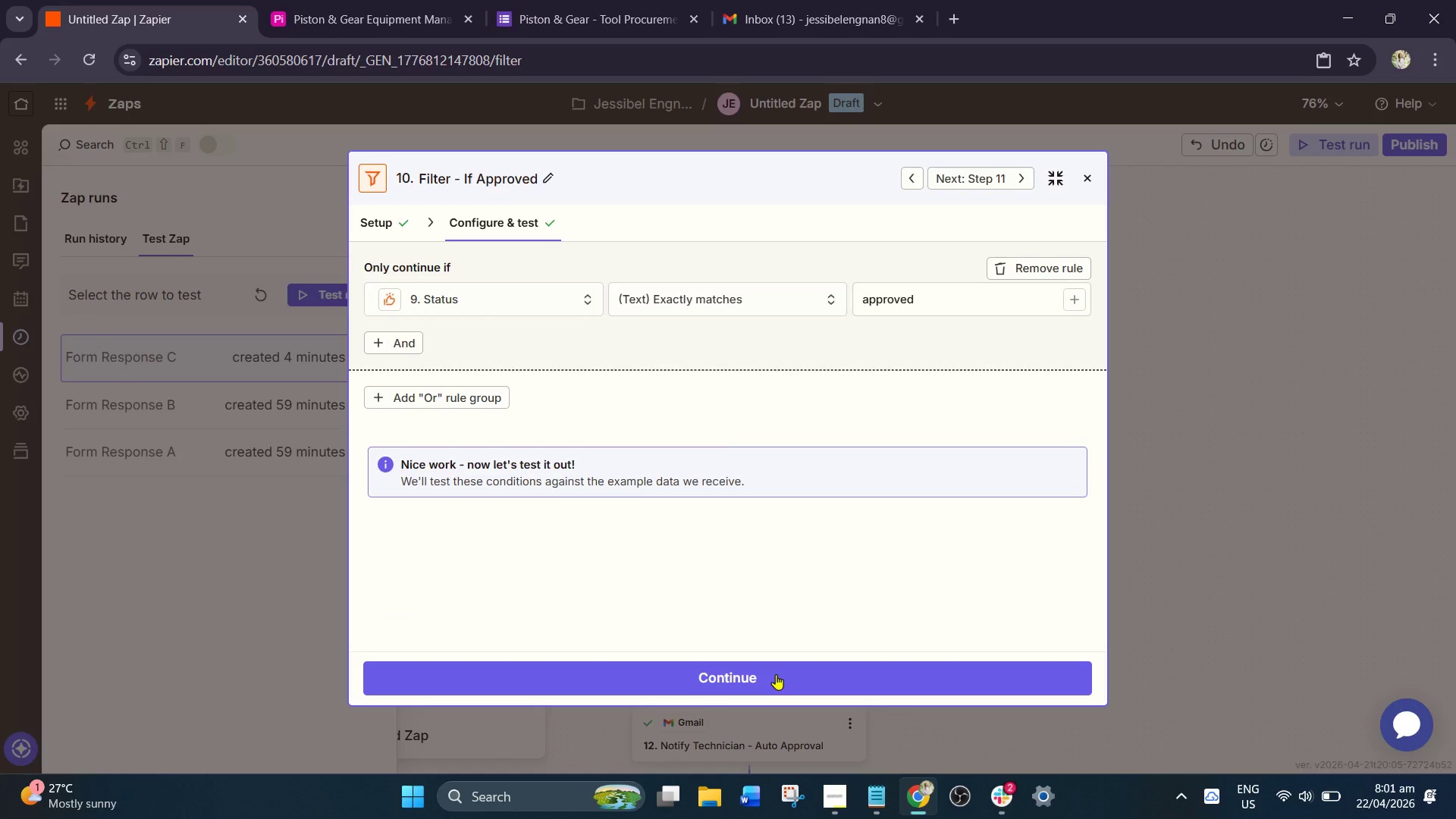 
left_click([776, 674])
 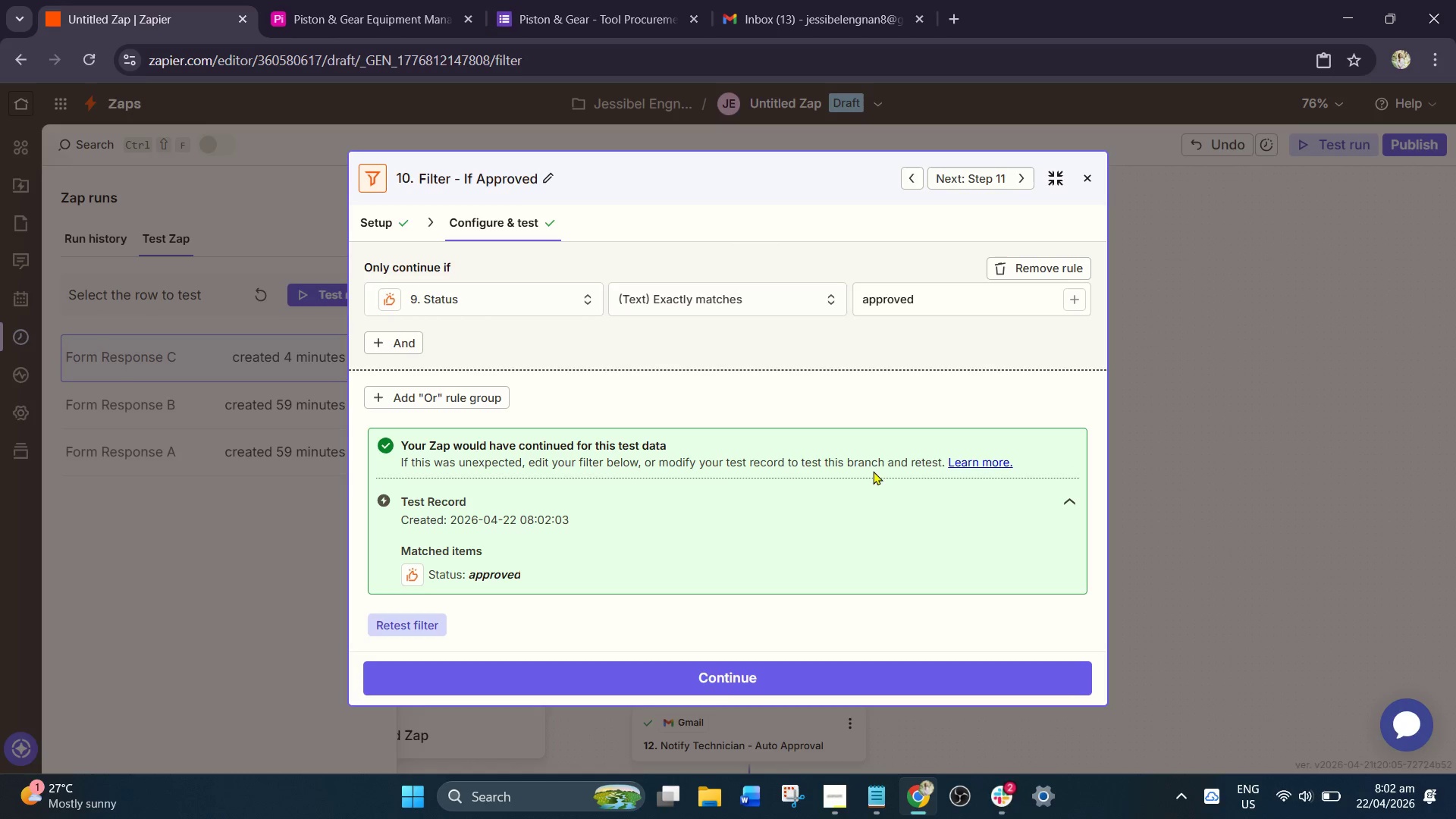 
left_click_drag(start_coordinate=[410, 623], to_coordinate=[410, 620])
 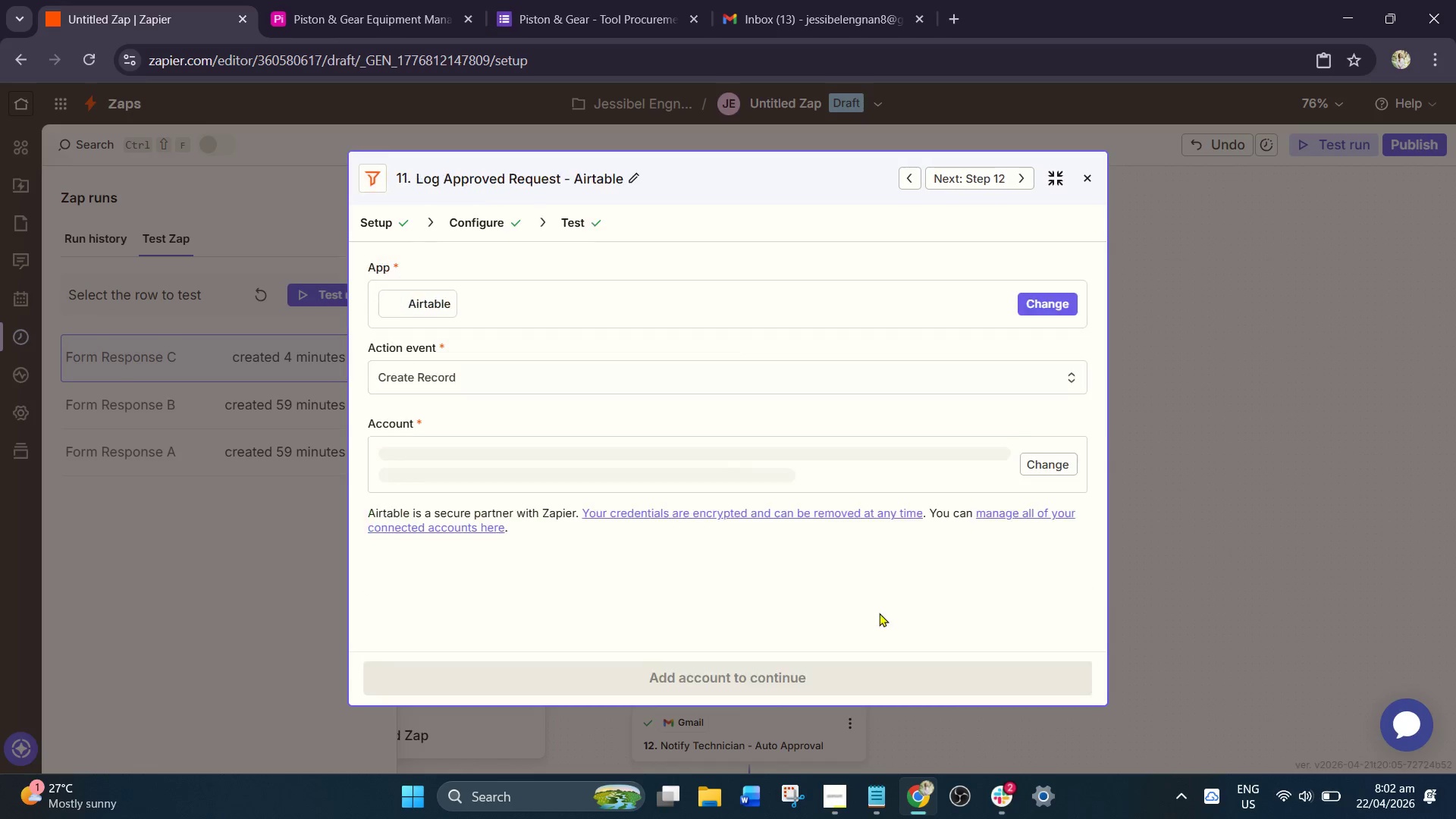 
wait(6.09)
 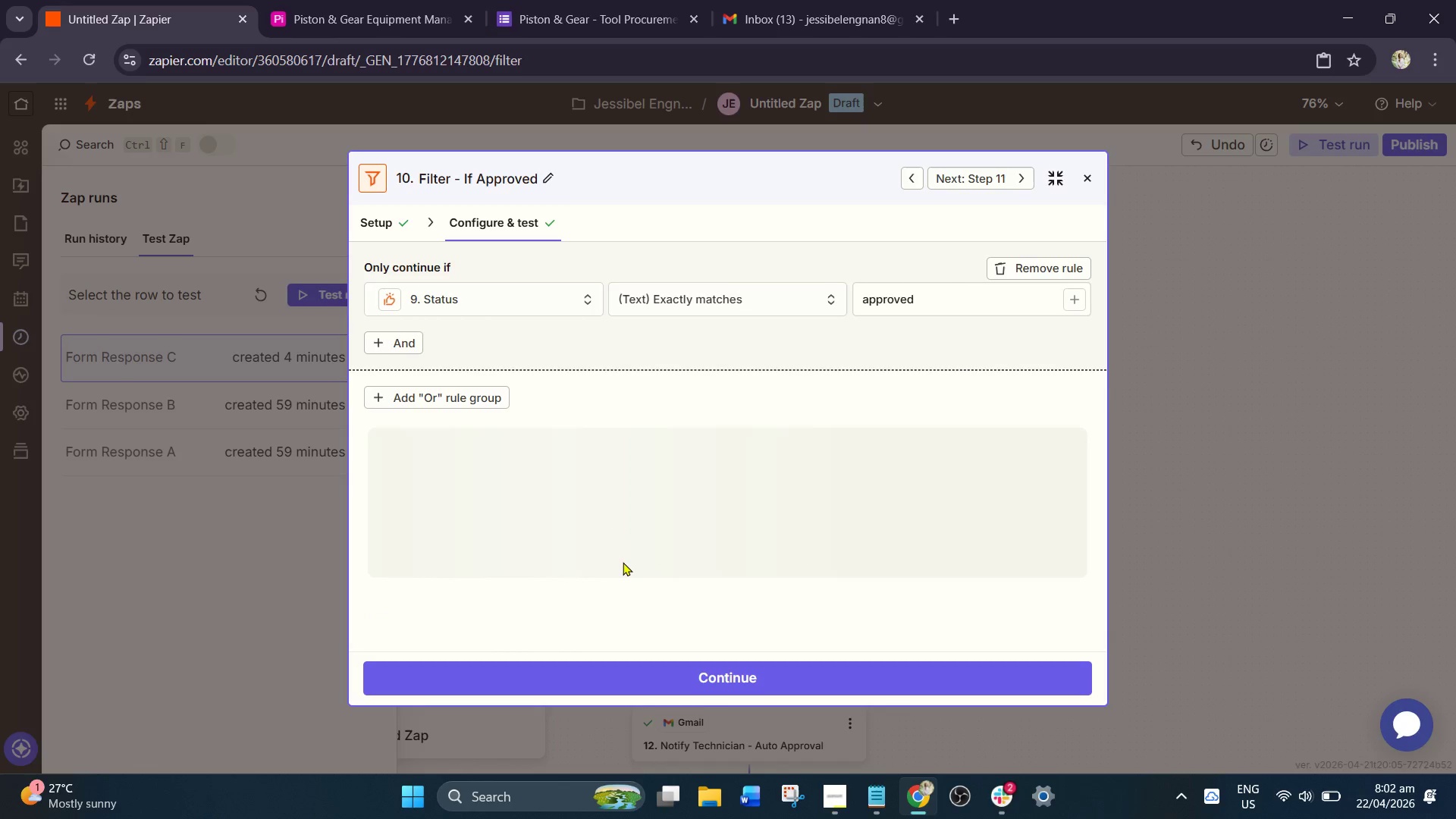 
left_click([1085, 176])
 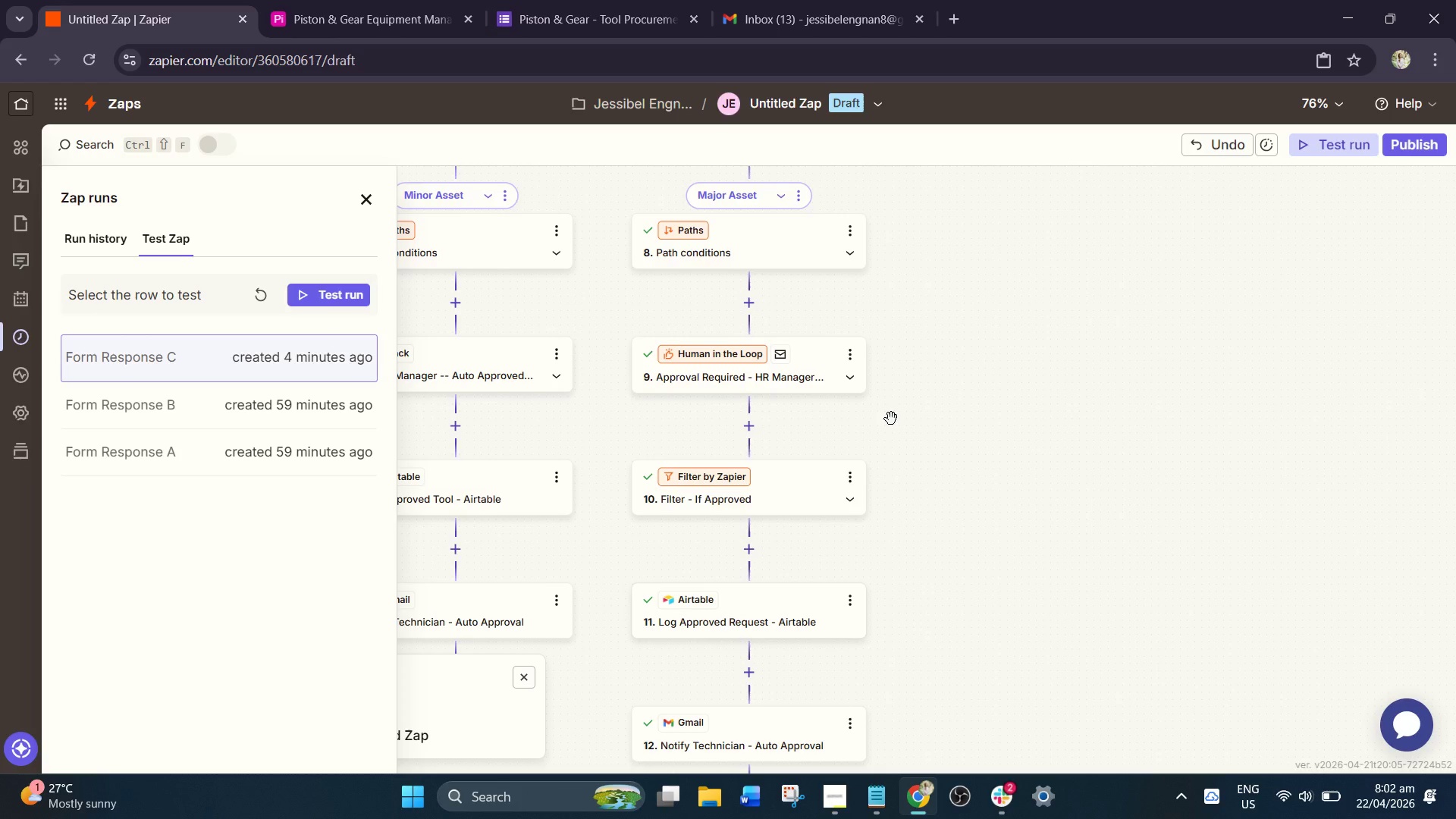 
scroll: coordinate [821, 475], scroll_direction: down, amount: 7.0
 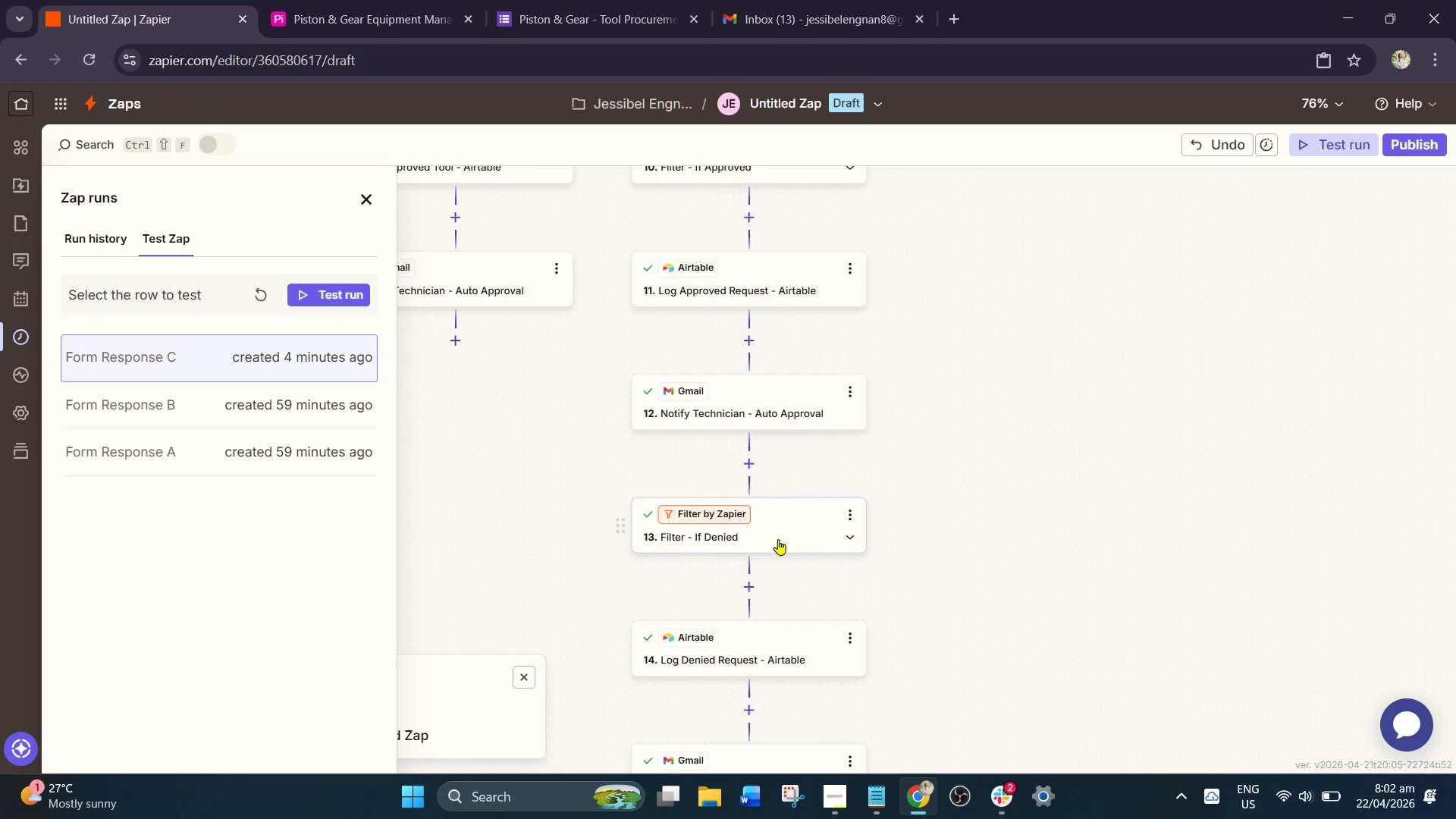 
left_click([777, 540])
 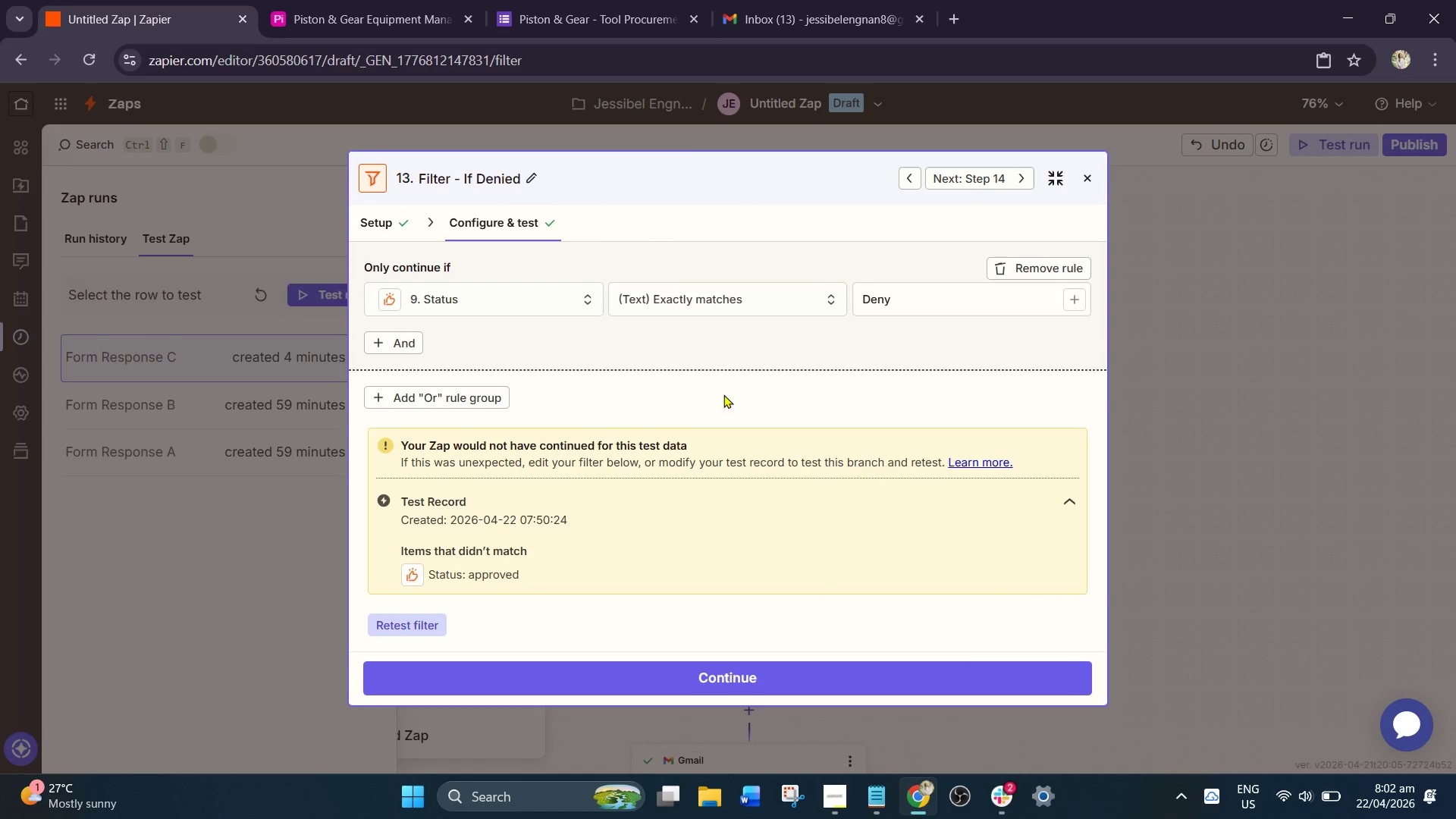 
left_click([890, 305])
 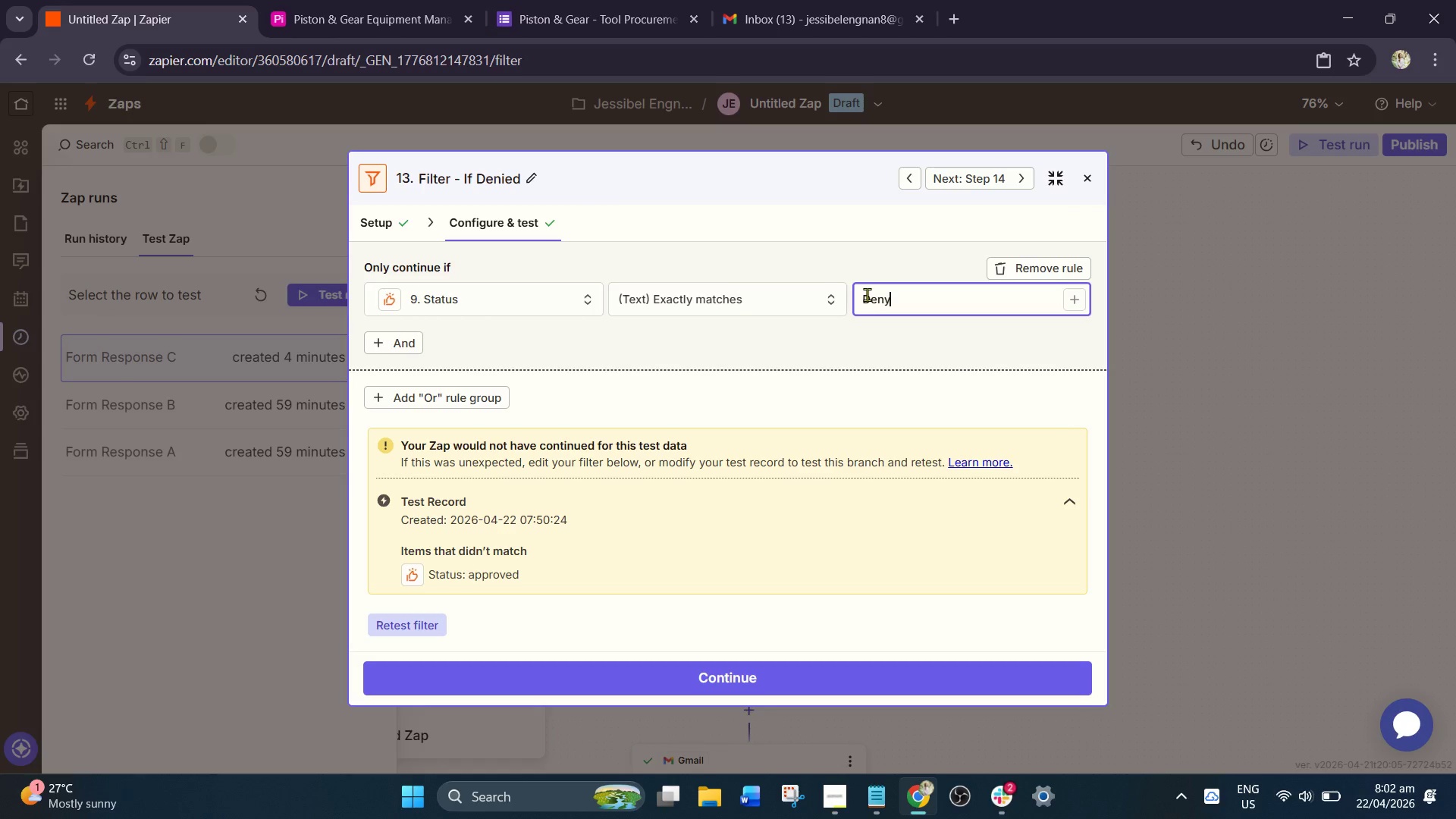 
left_click_drag(start_coordinate=[870, 297], to_coordinate=[849, 303])
 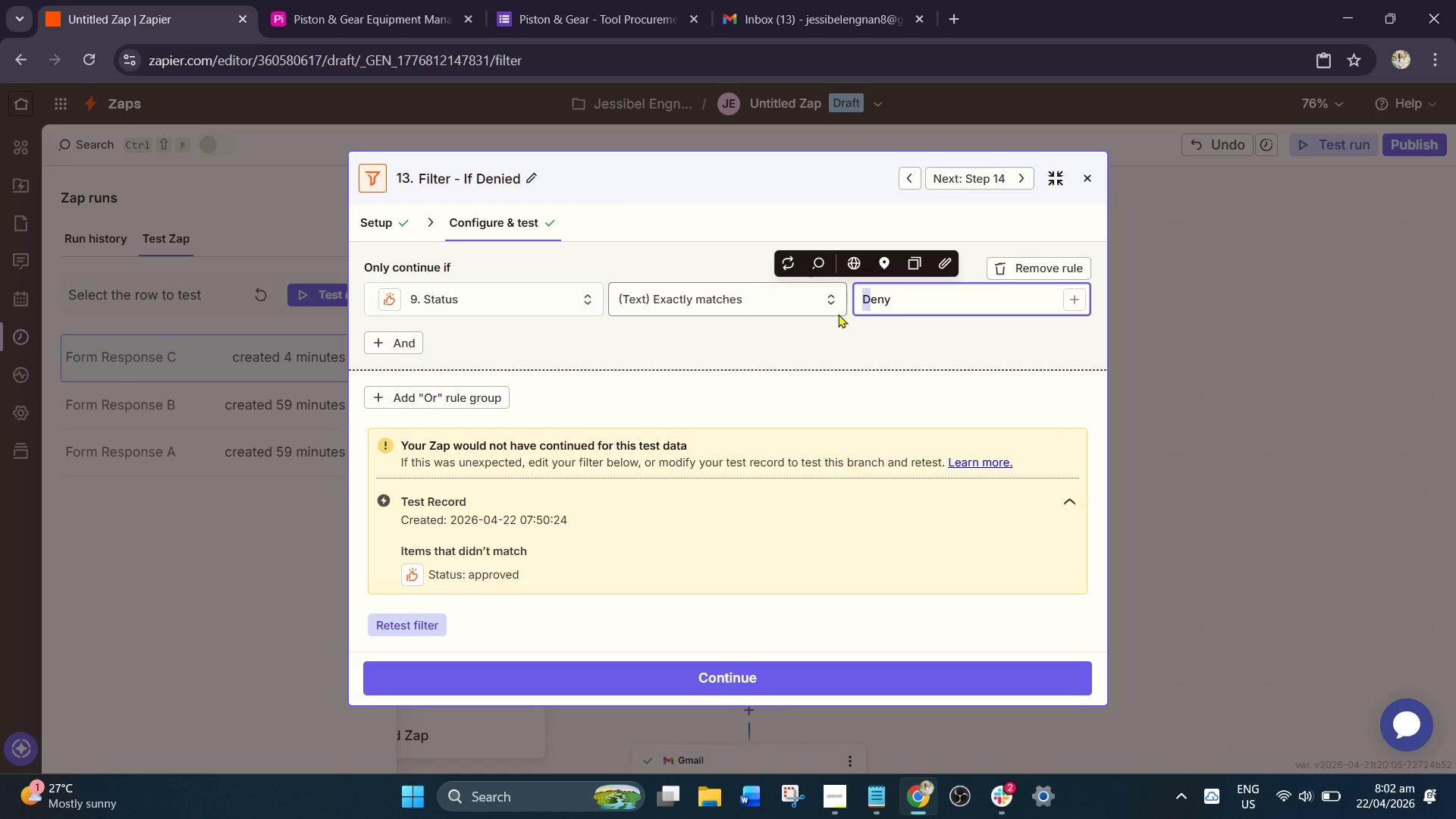 
key(D)
 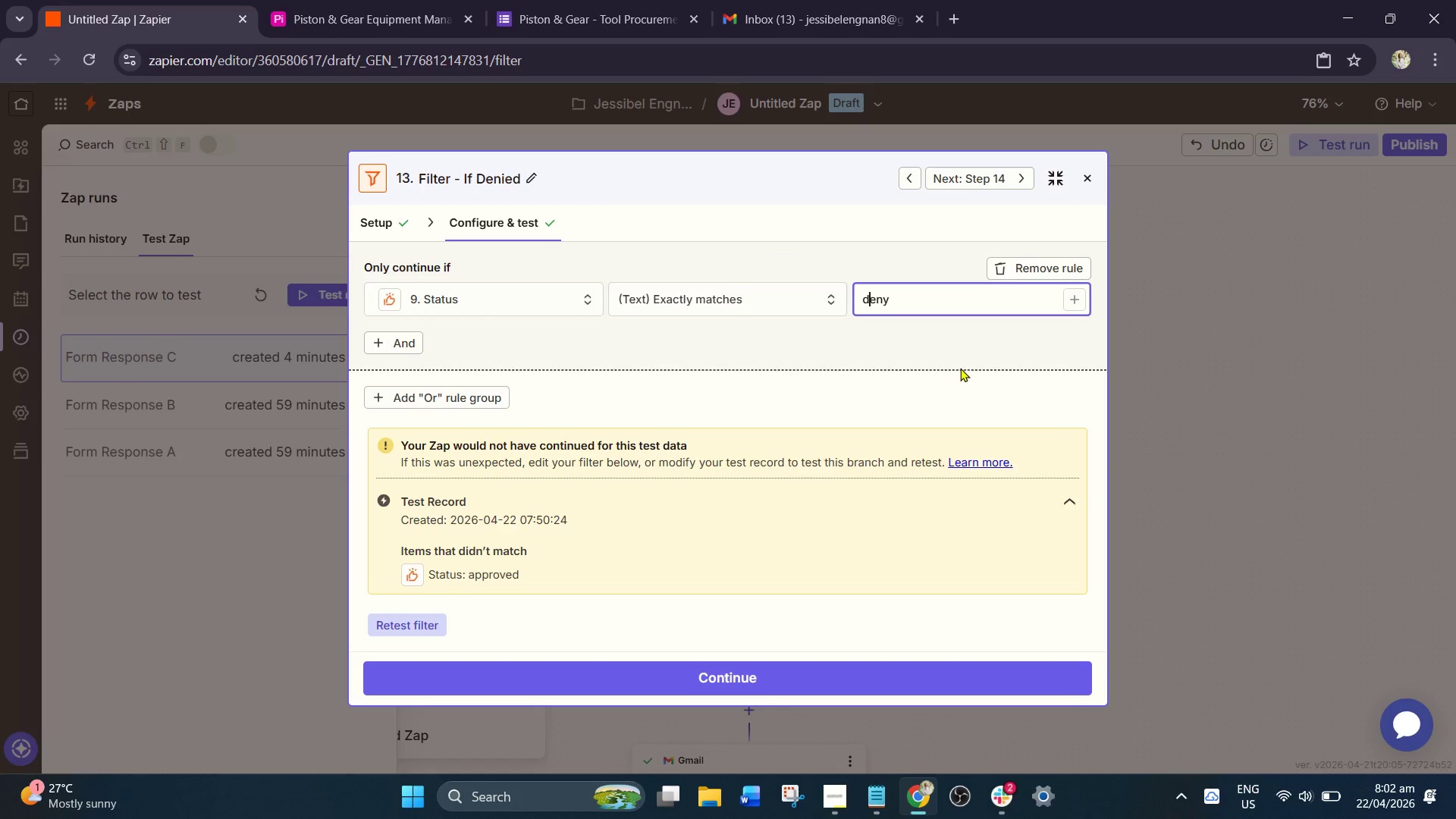 
left_click([959, 369])
 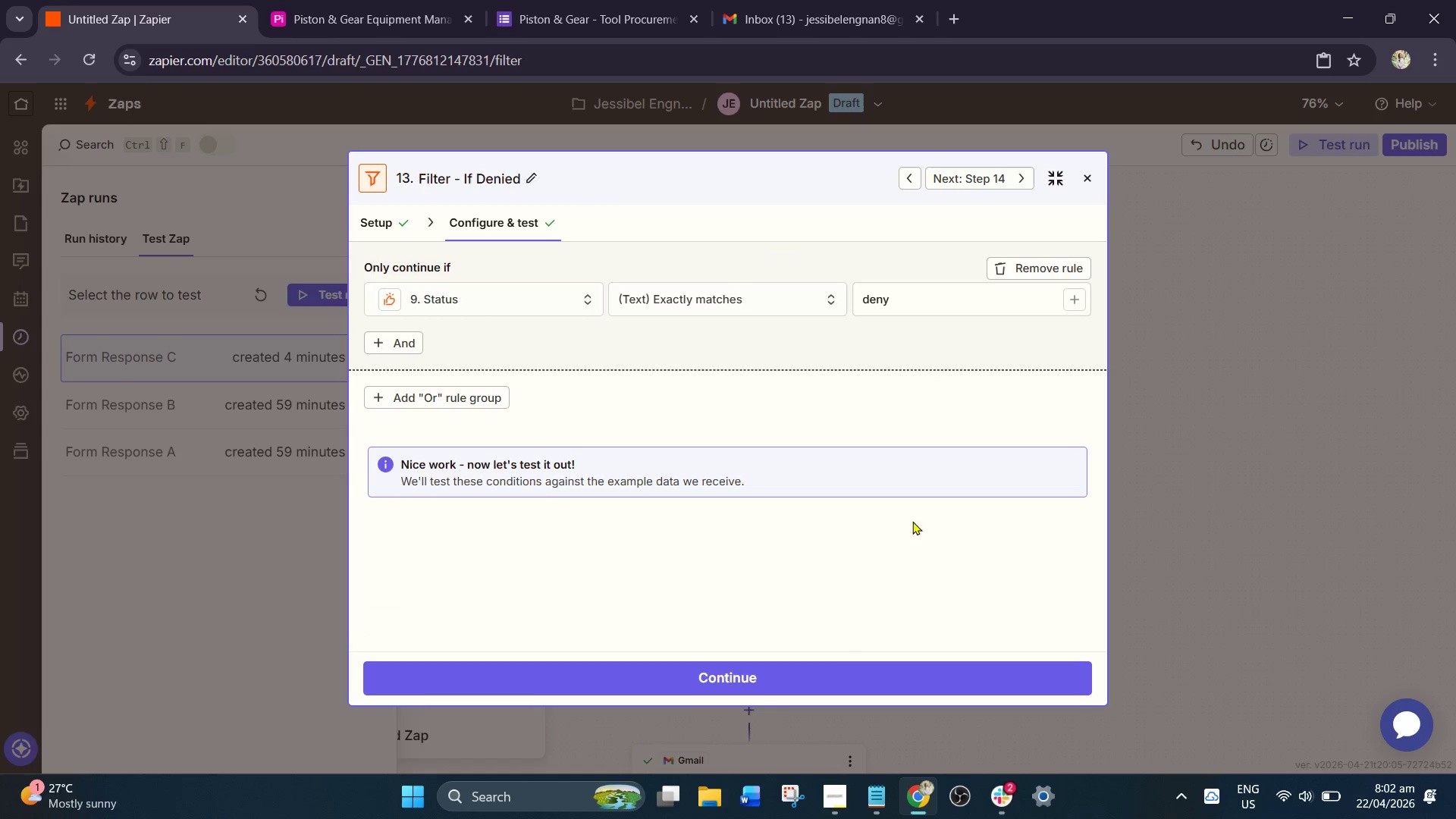 
left_click([800, 681])
 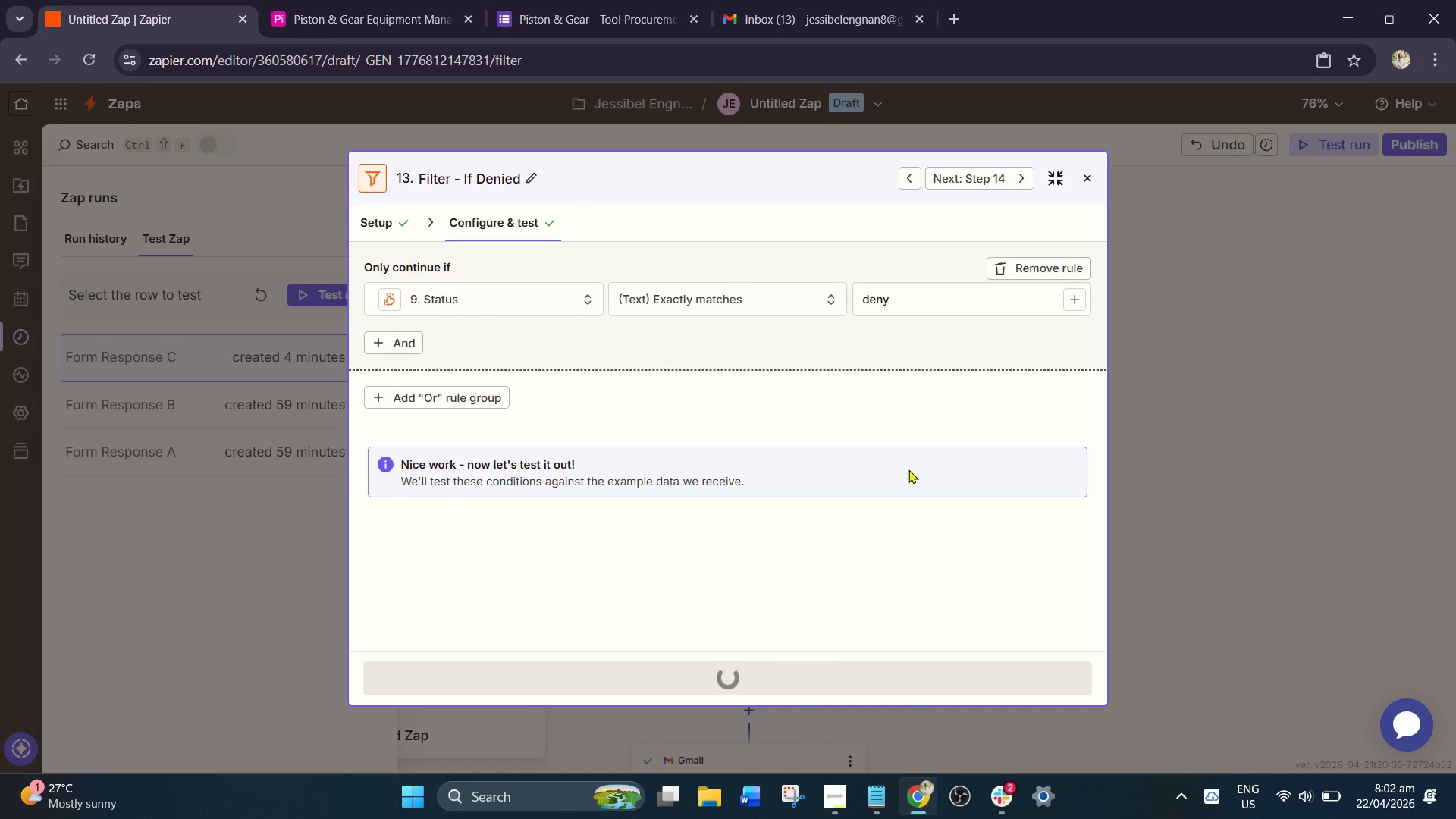 
left_click([1244, 442])
 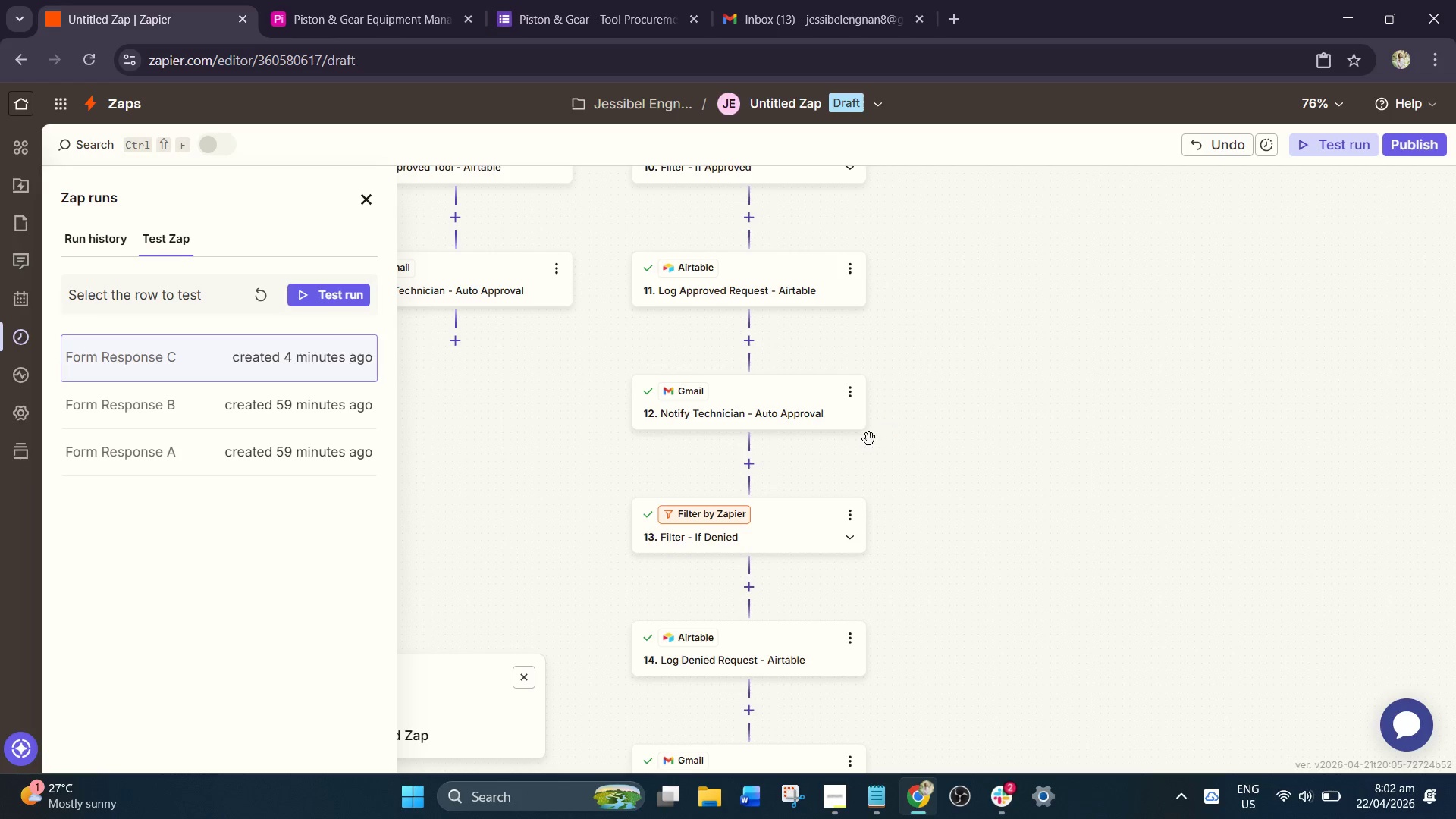 
scroll: coordinate [874, 439], scroll_direction: up, amount: 4.0
 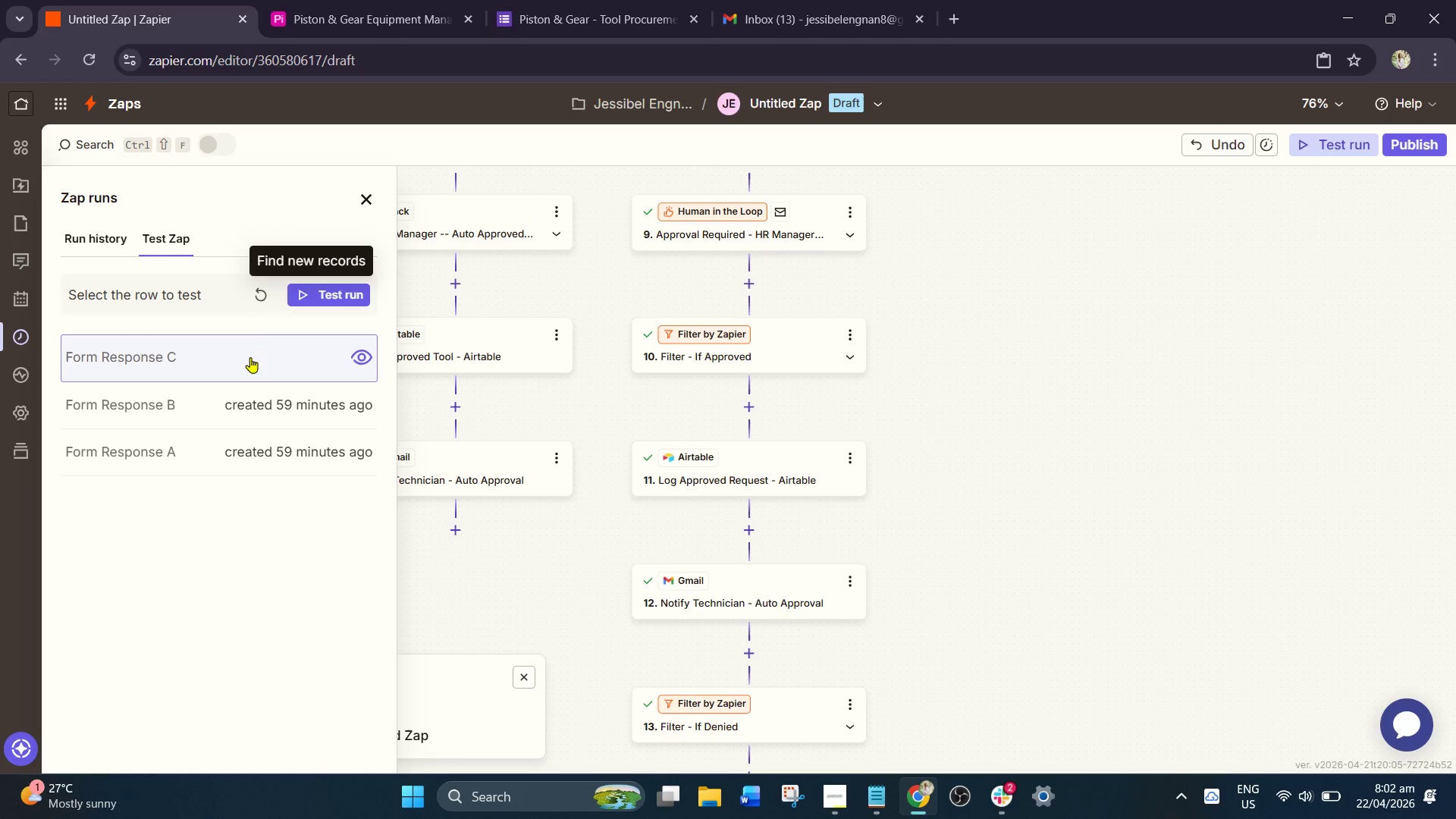 
left_click([249, 359])
 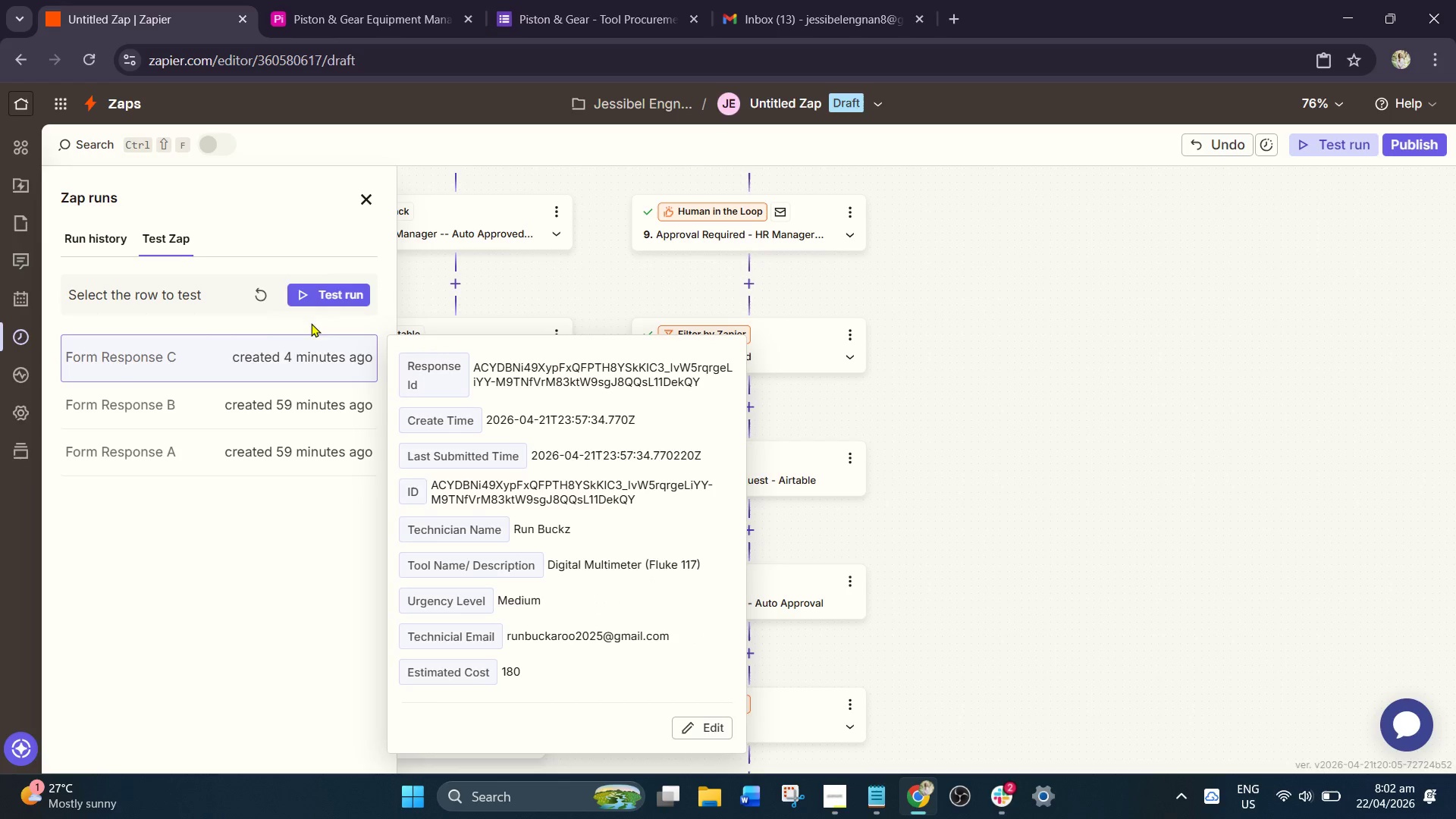 
left_click([327, 293])
 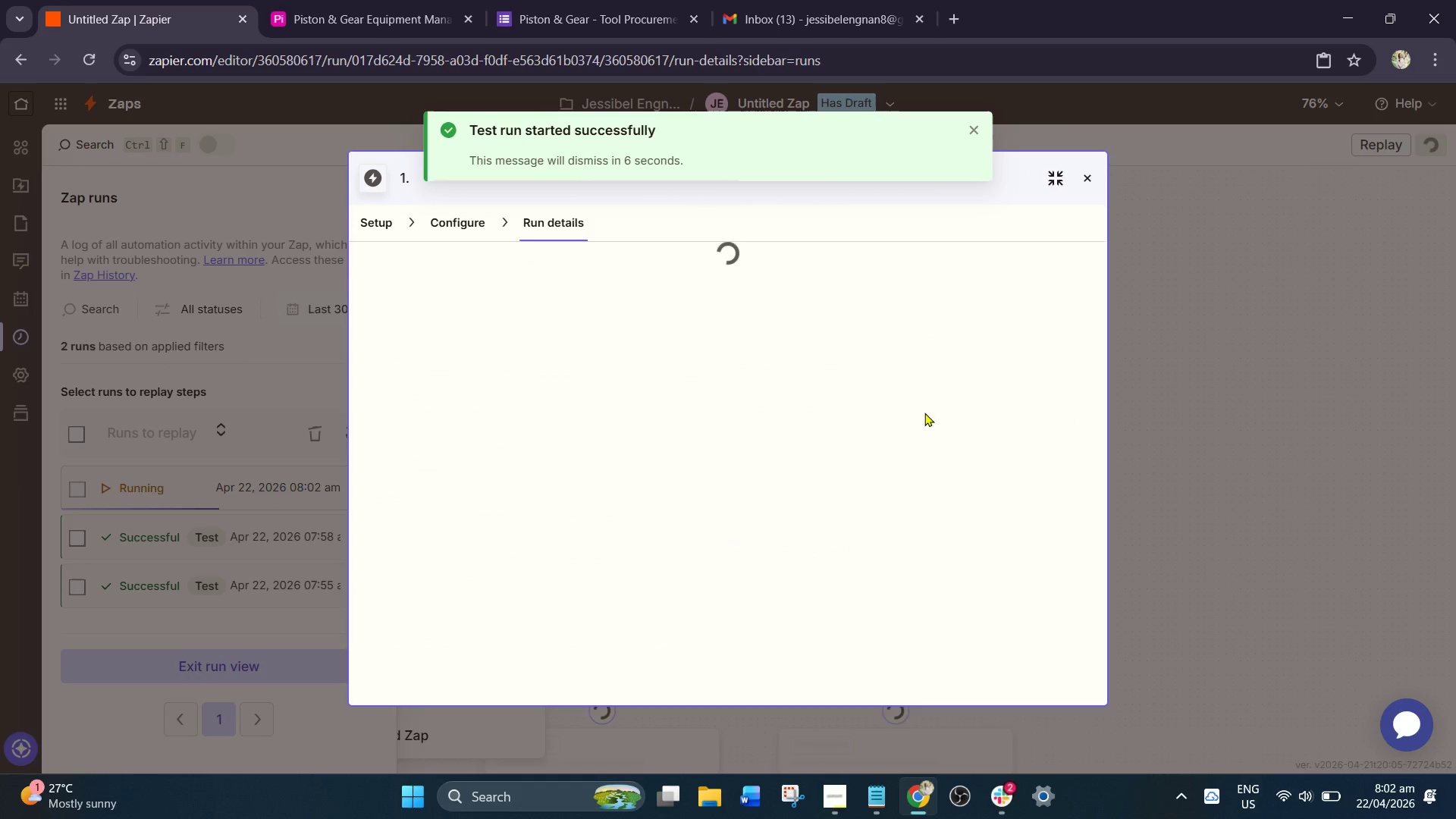 
wait(11.97)
 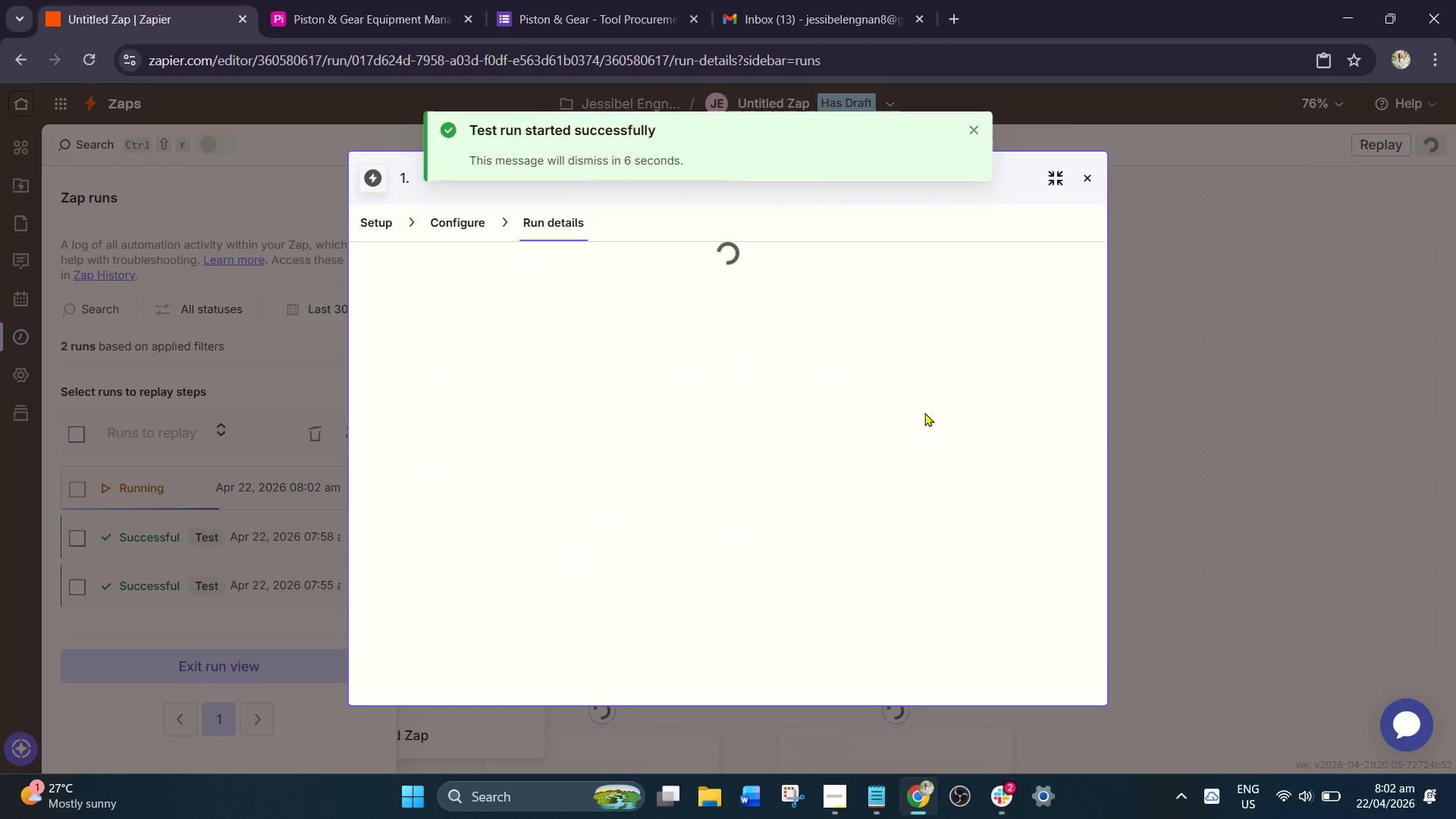 
left_click([1079, 176])
 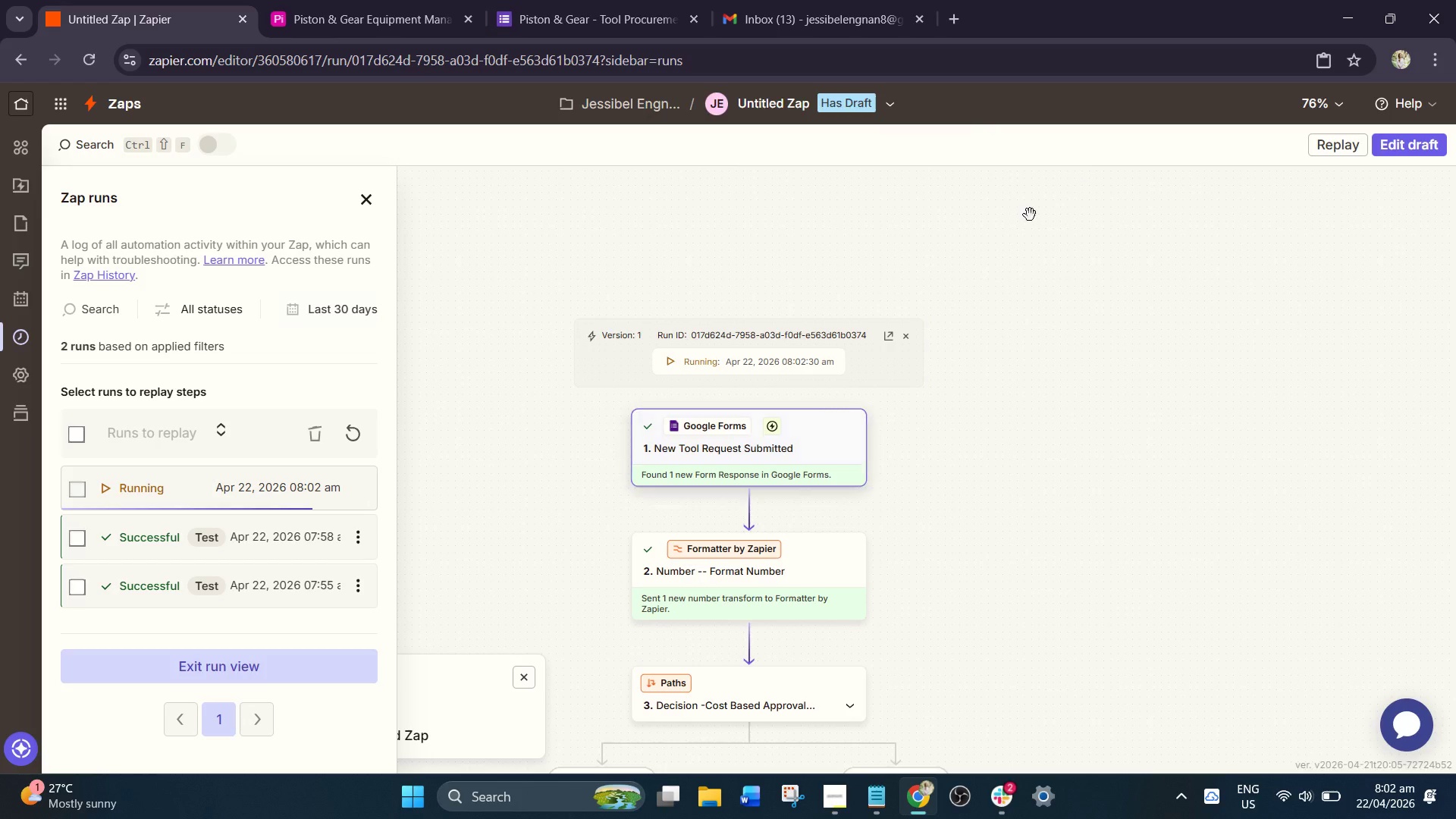 
scroll: coordinate [841, 401], scroll_direction: down, amount: 12.0
 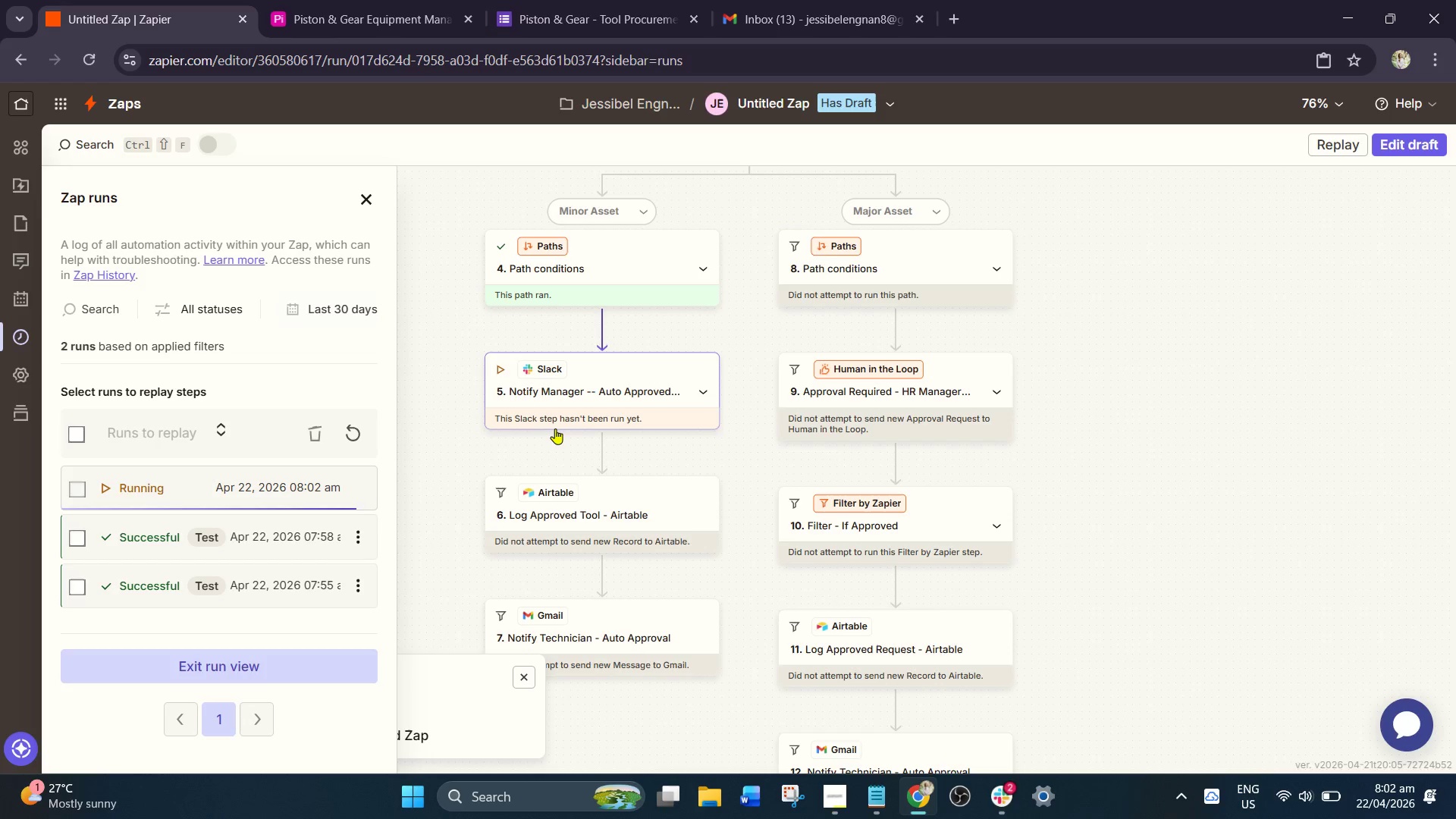 
wait(7.36)
 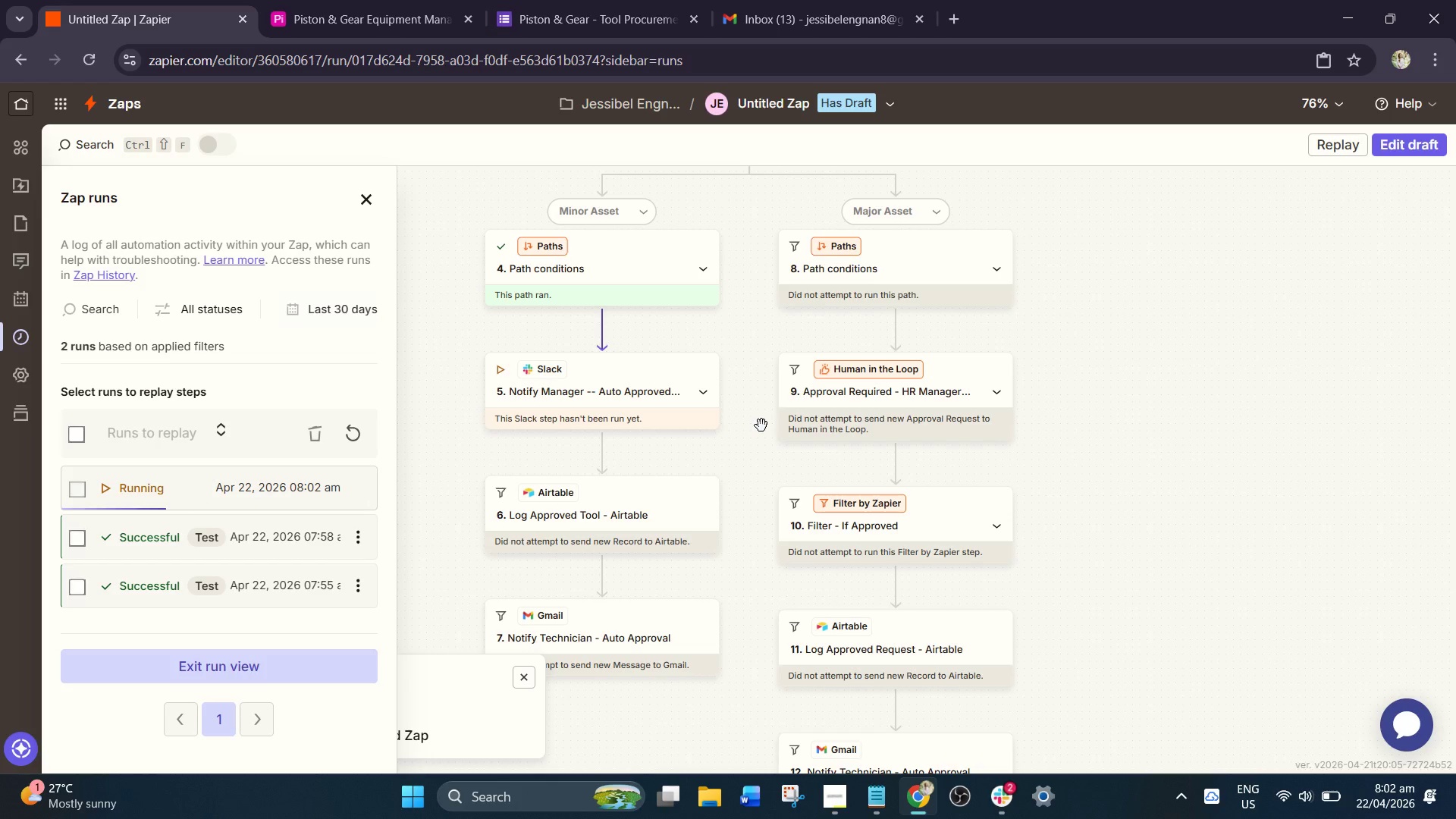 
left_click([1001, 813])
 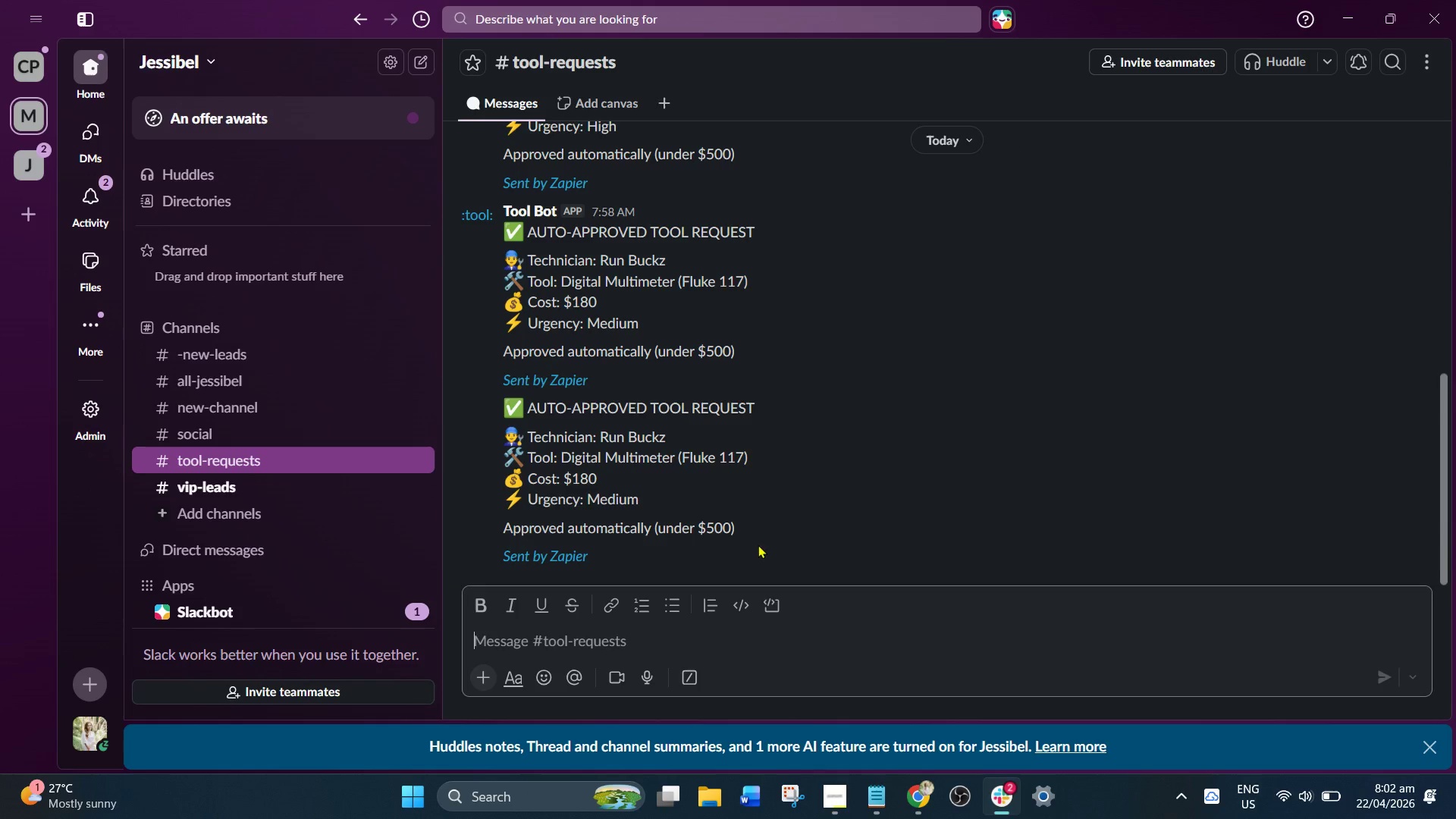 
scroll: coordinate [756, 522], scroll_direction: up, amount: 2.0
 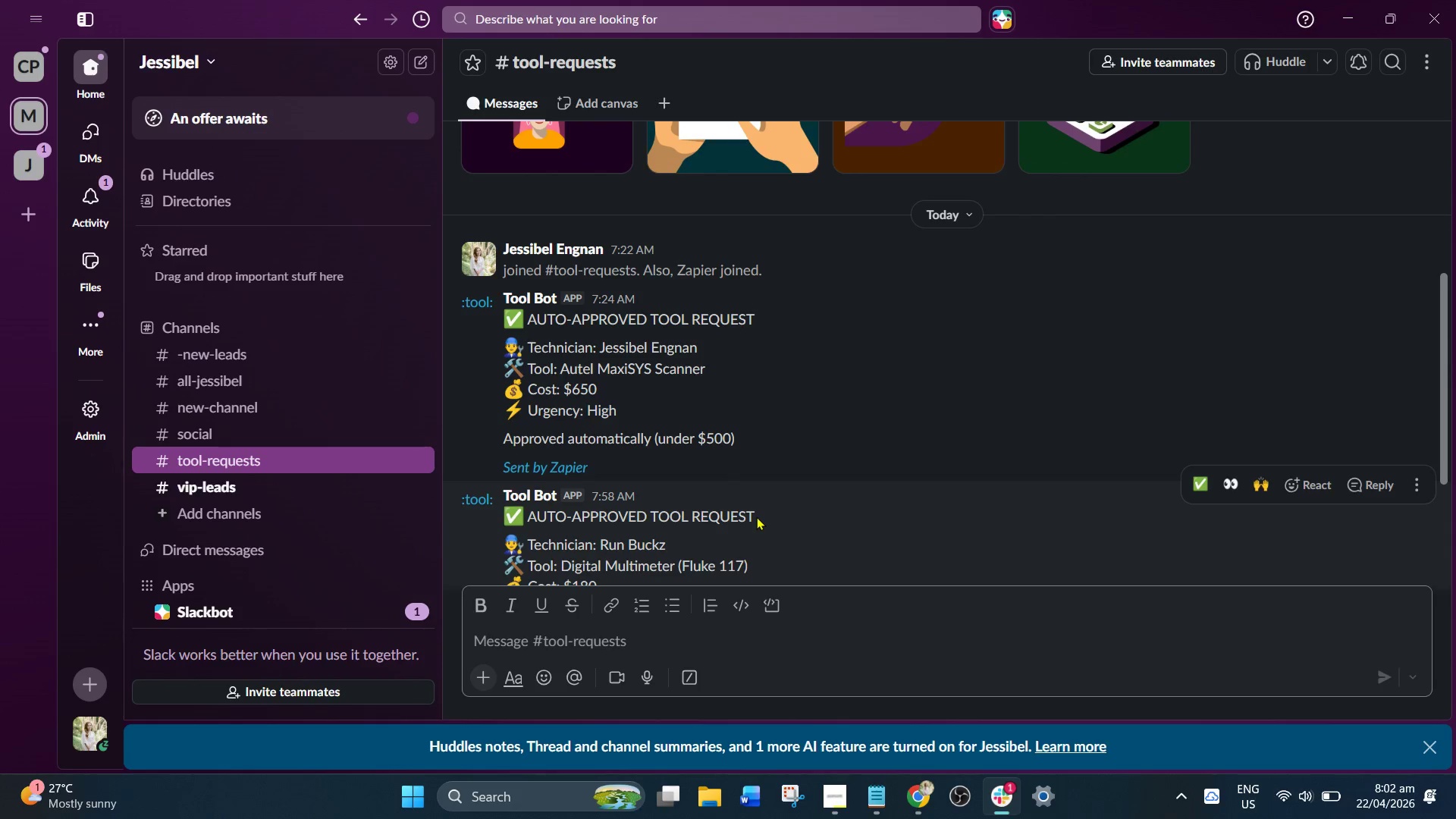 
scroll: coordinate [758, 510], scroll_direction: down, amount: 6.0
 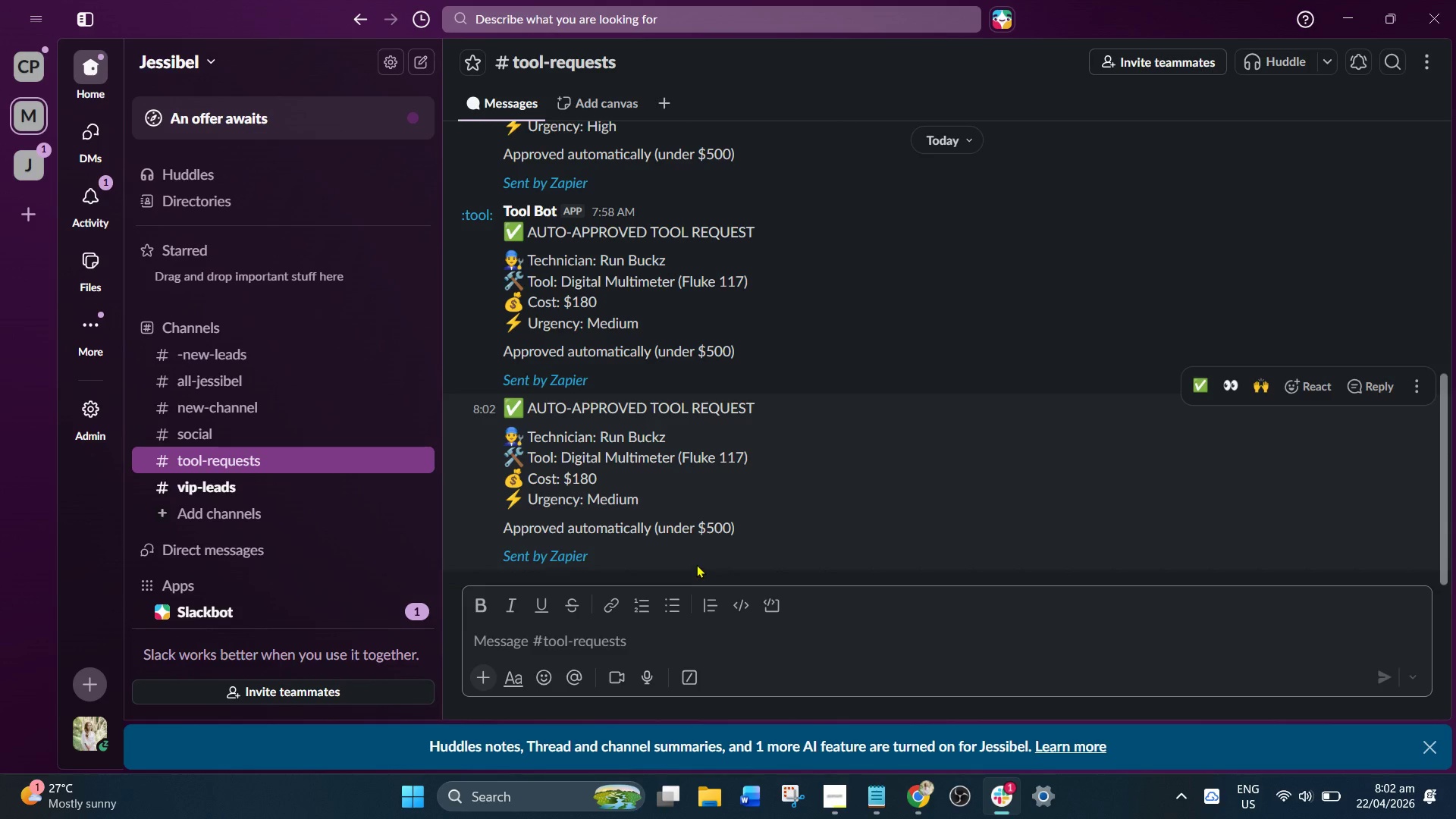 
scroll: coordinate [686, 529], scroll_direction: up, amount: 1.0
 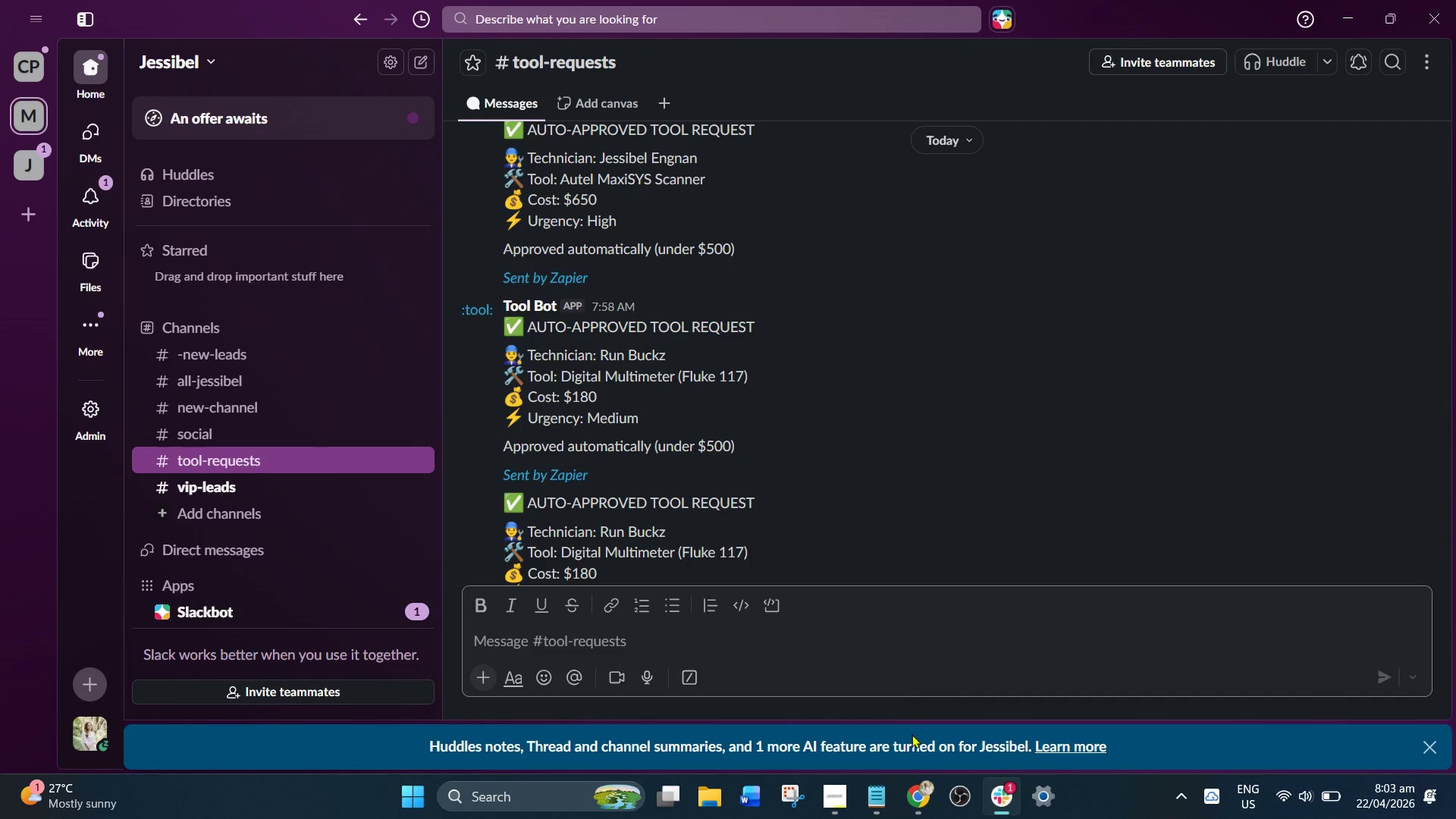 
left_click([917, 808])
 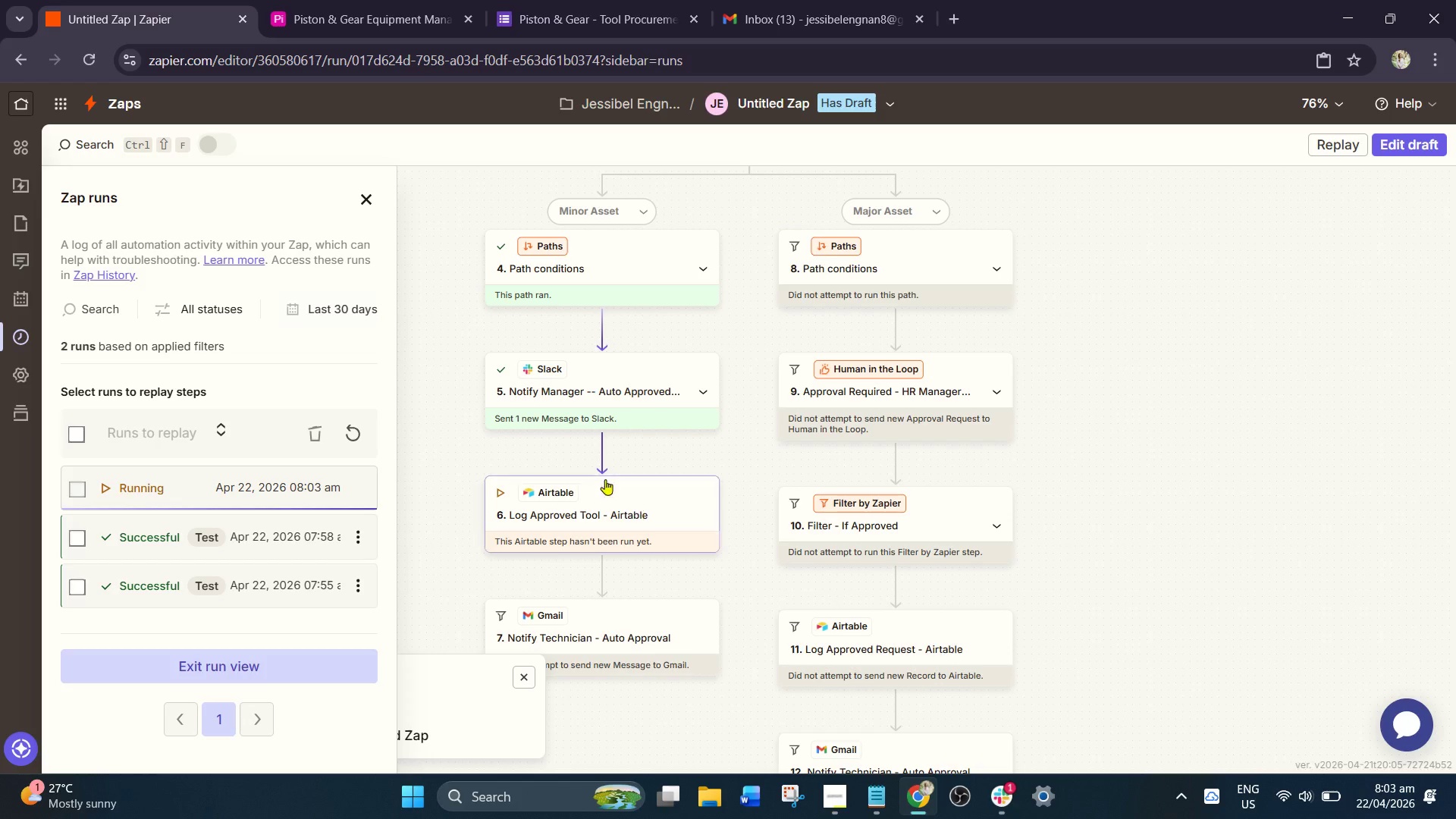 
scroll: coordinate [472, 403], scroll_direction: down, amount: 3.0
 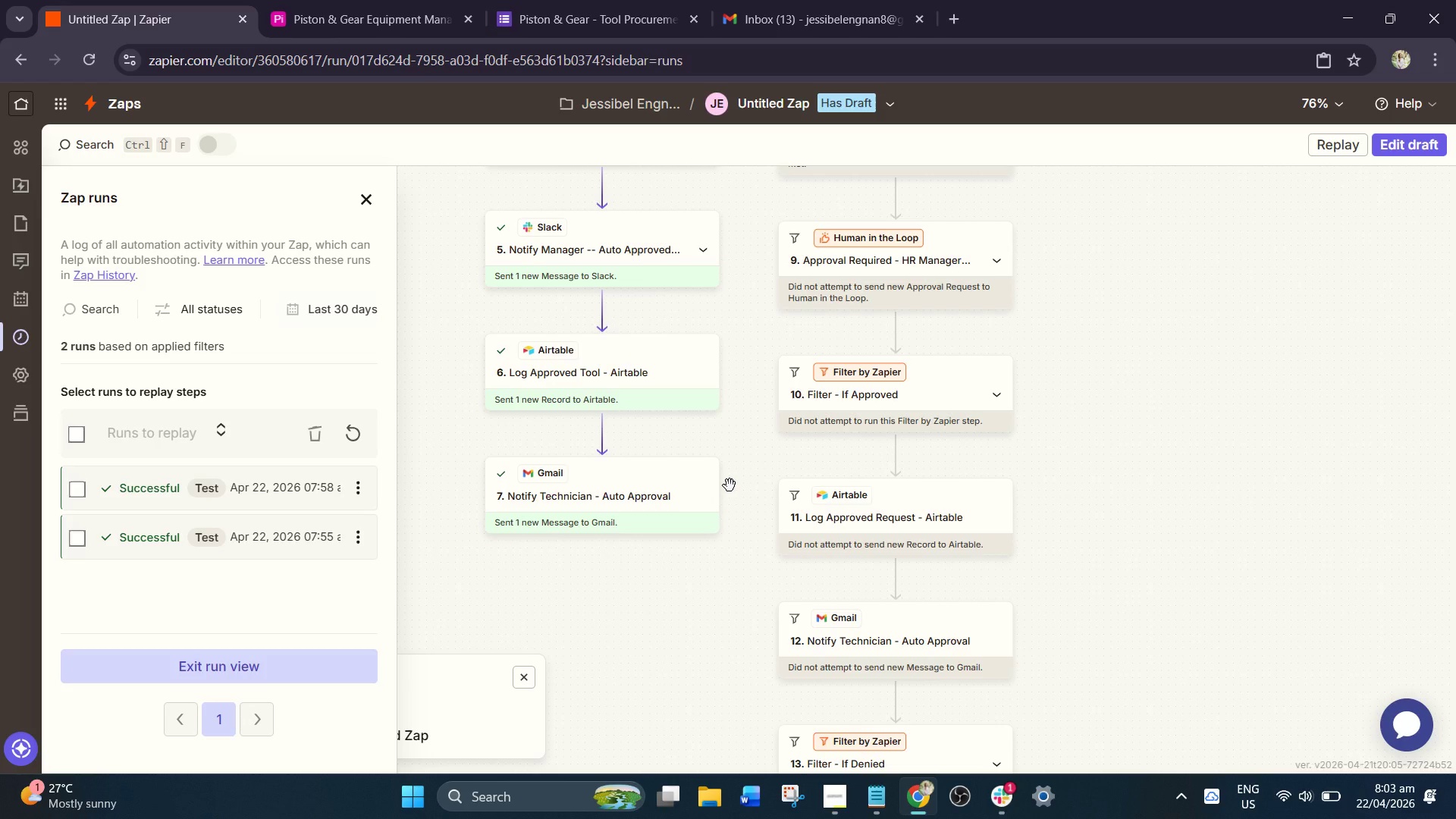 
wait(47.05)
 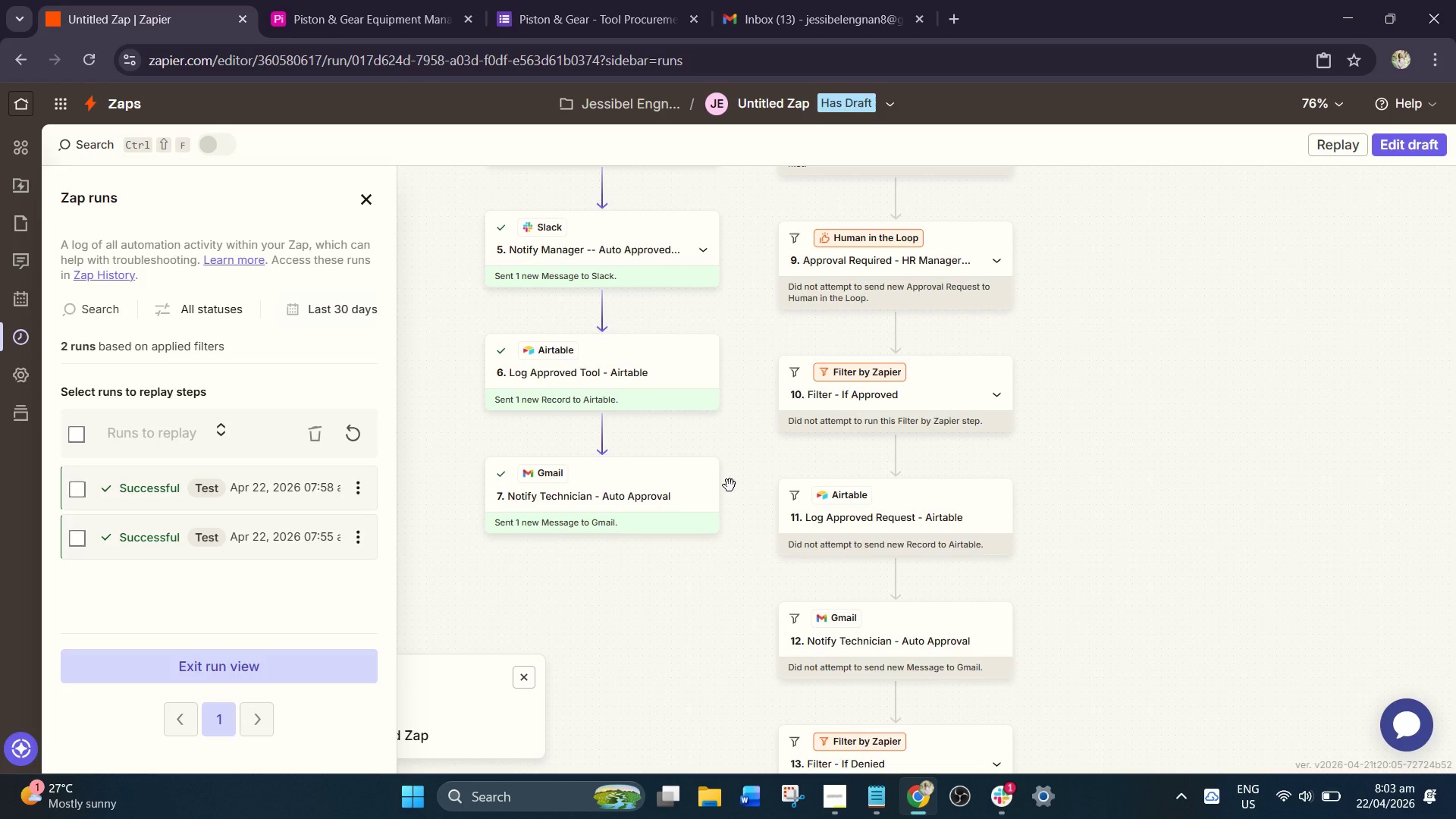 
left_click([224, 526])
 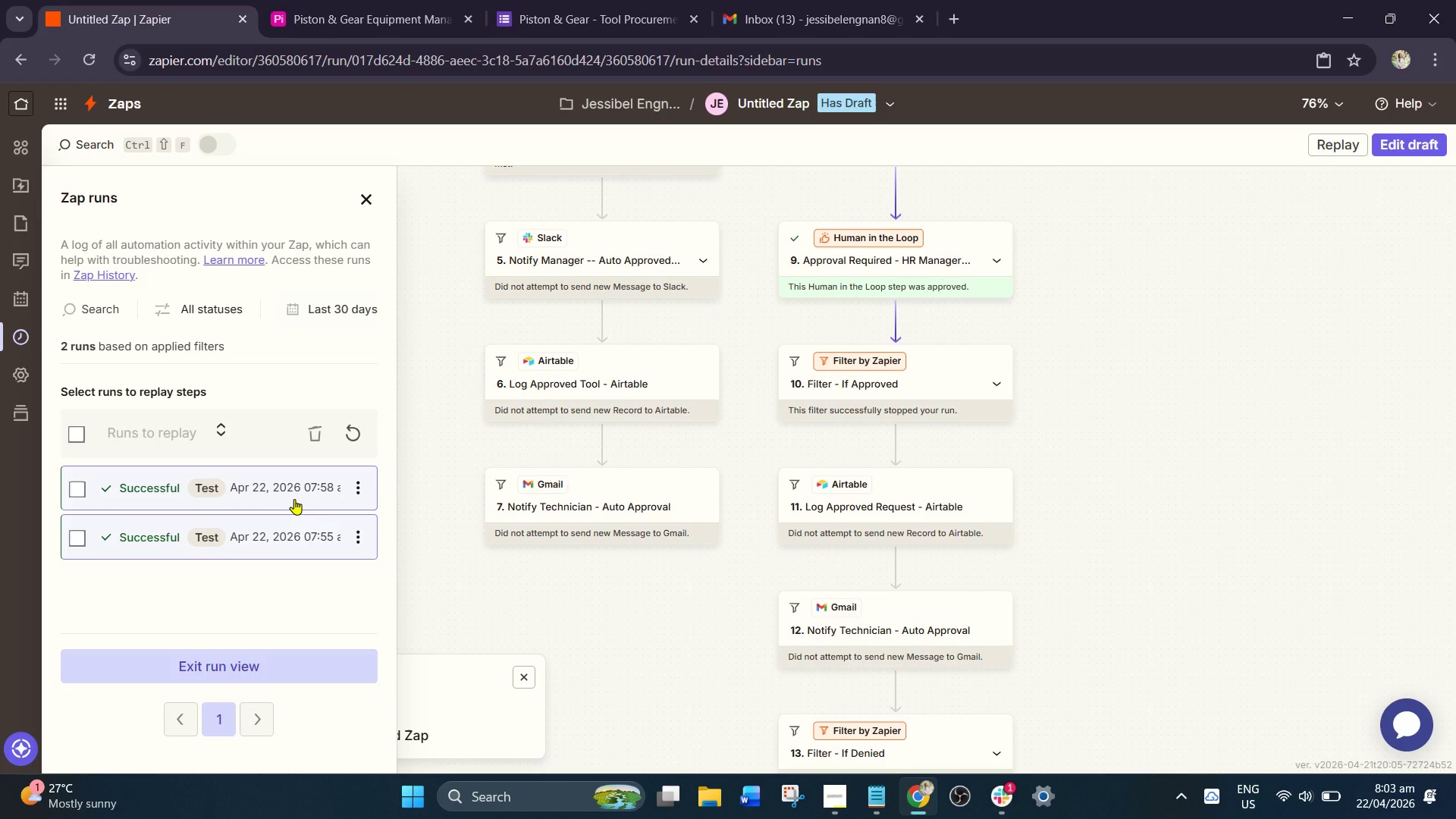 
left_click([294, 499])
 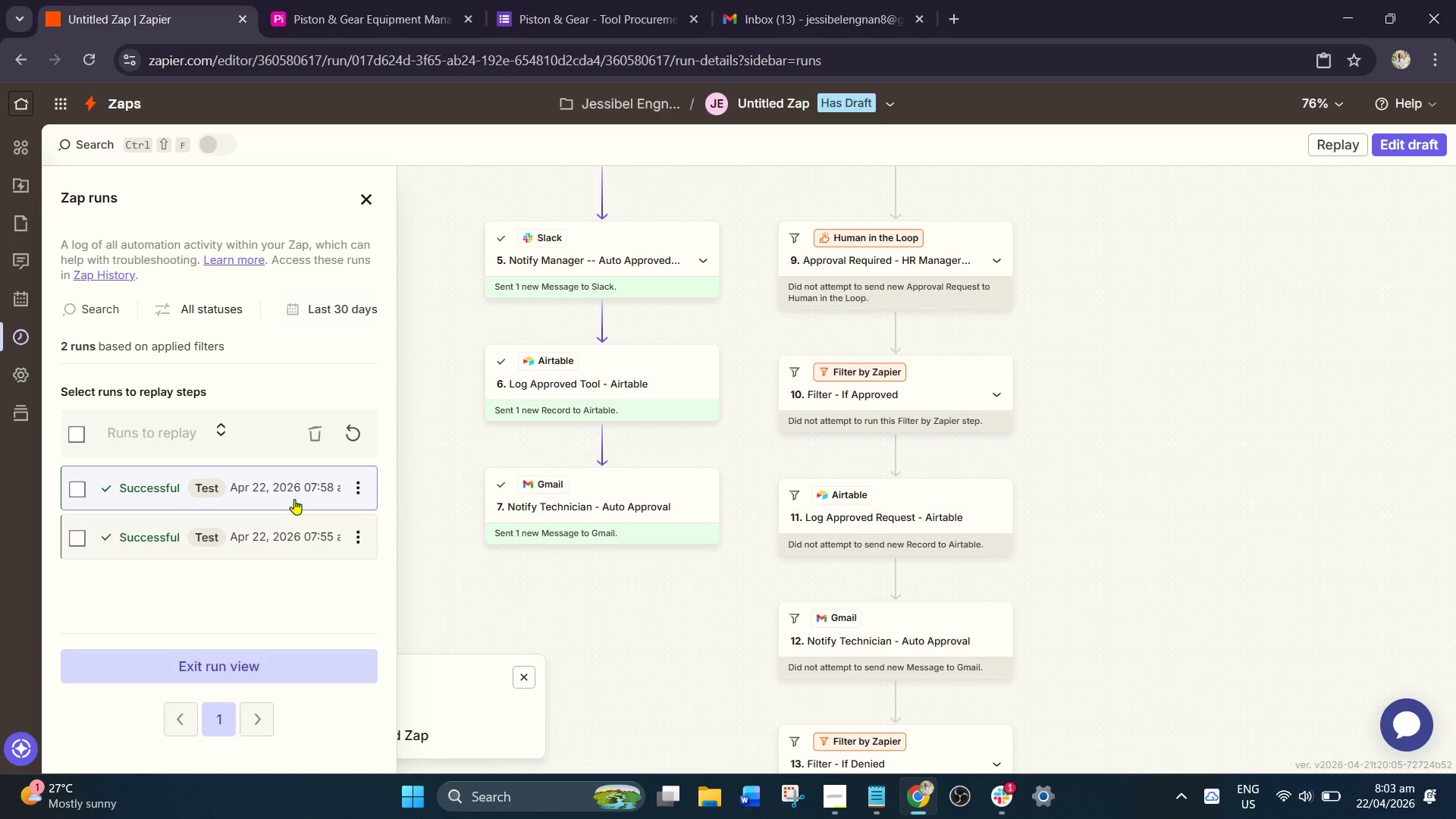 
scroll: coordinate [309, 438], scroll_direction: up, amount: 2.0
 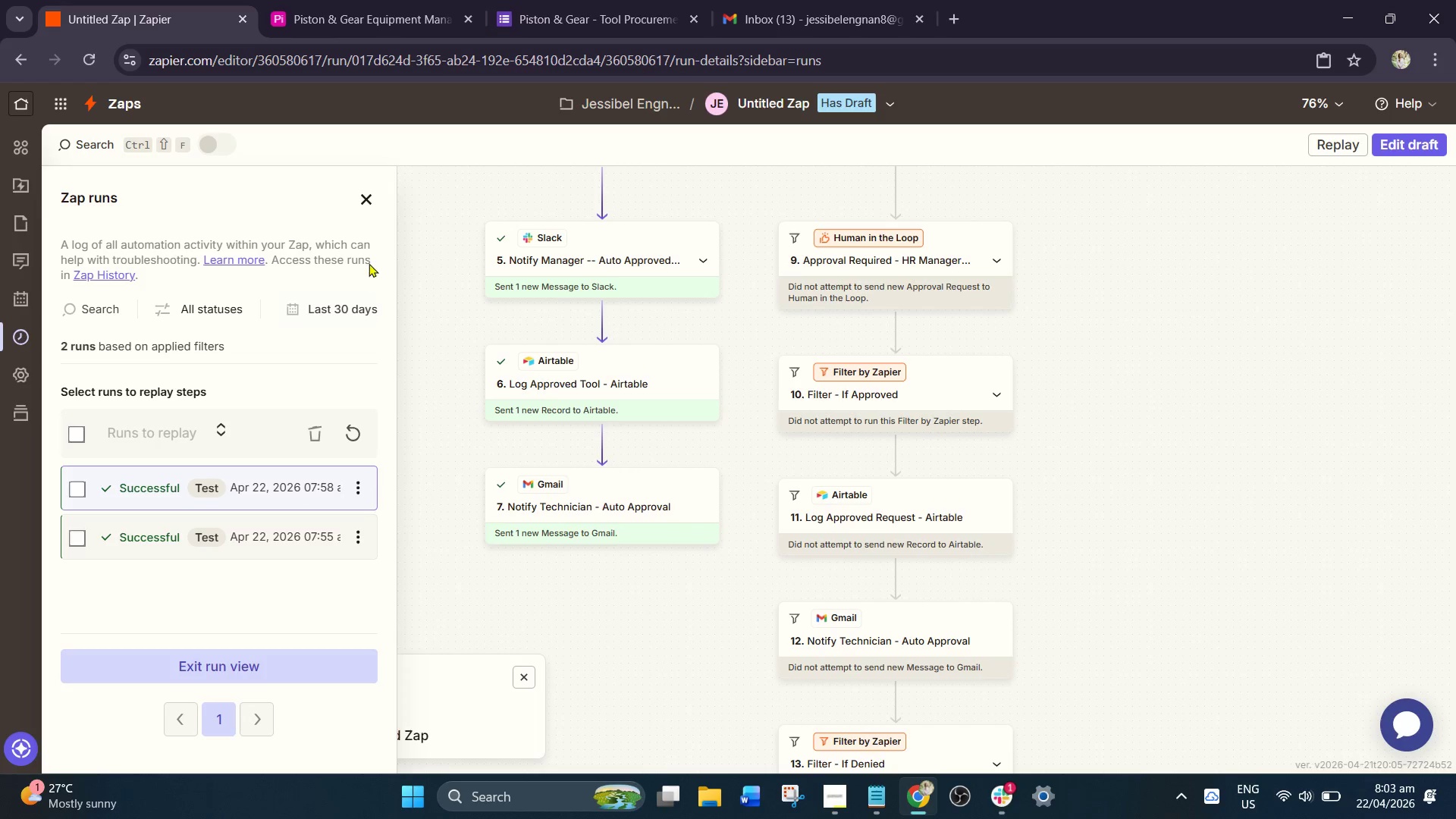 
left_click([366, 202])
 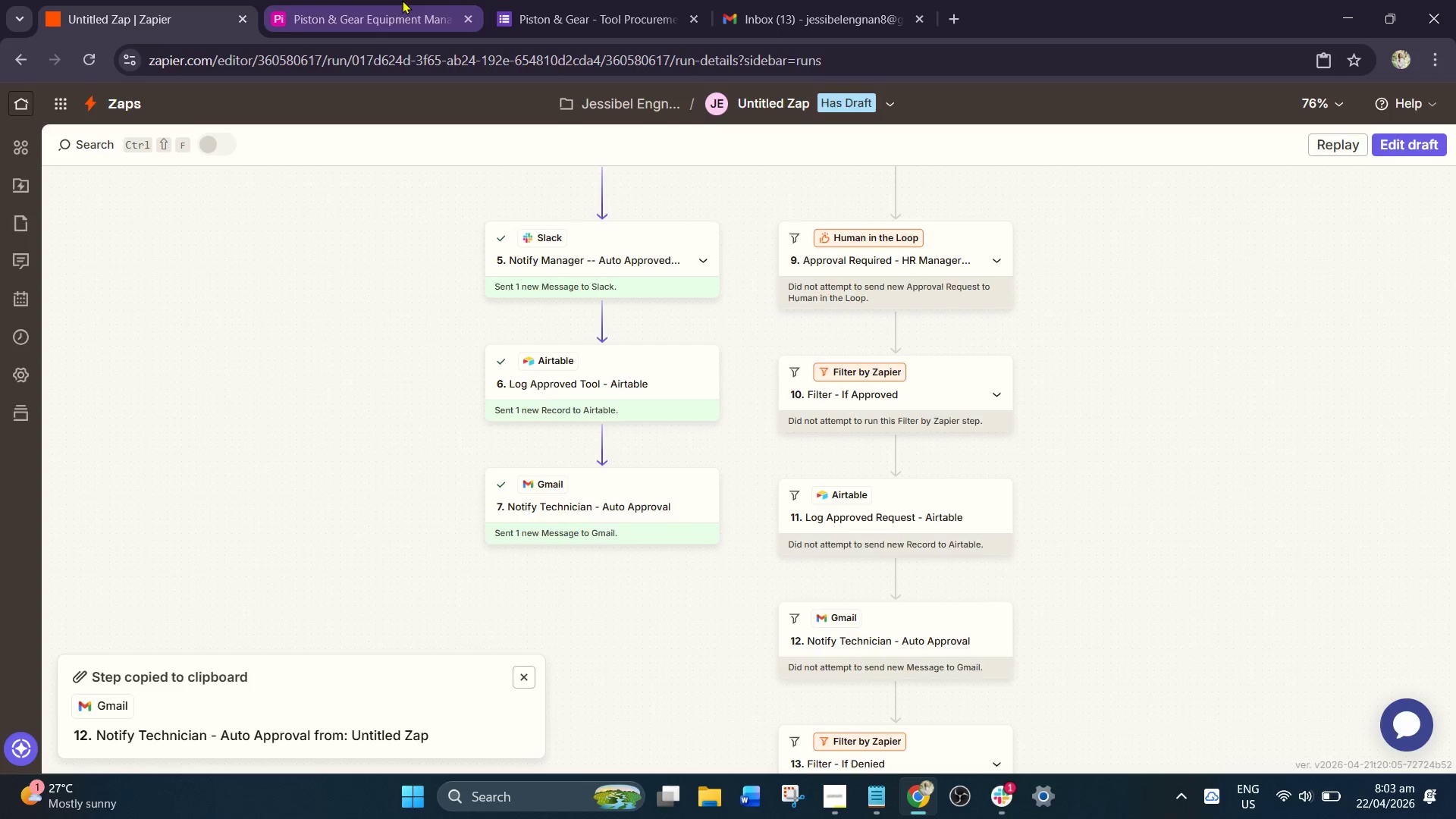 
double_click([602, 0])
 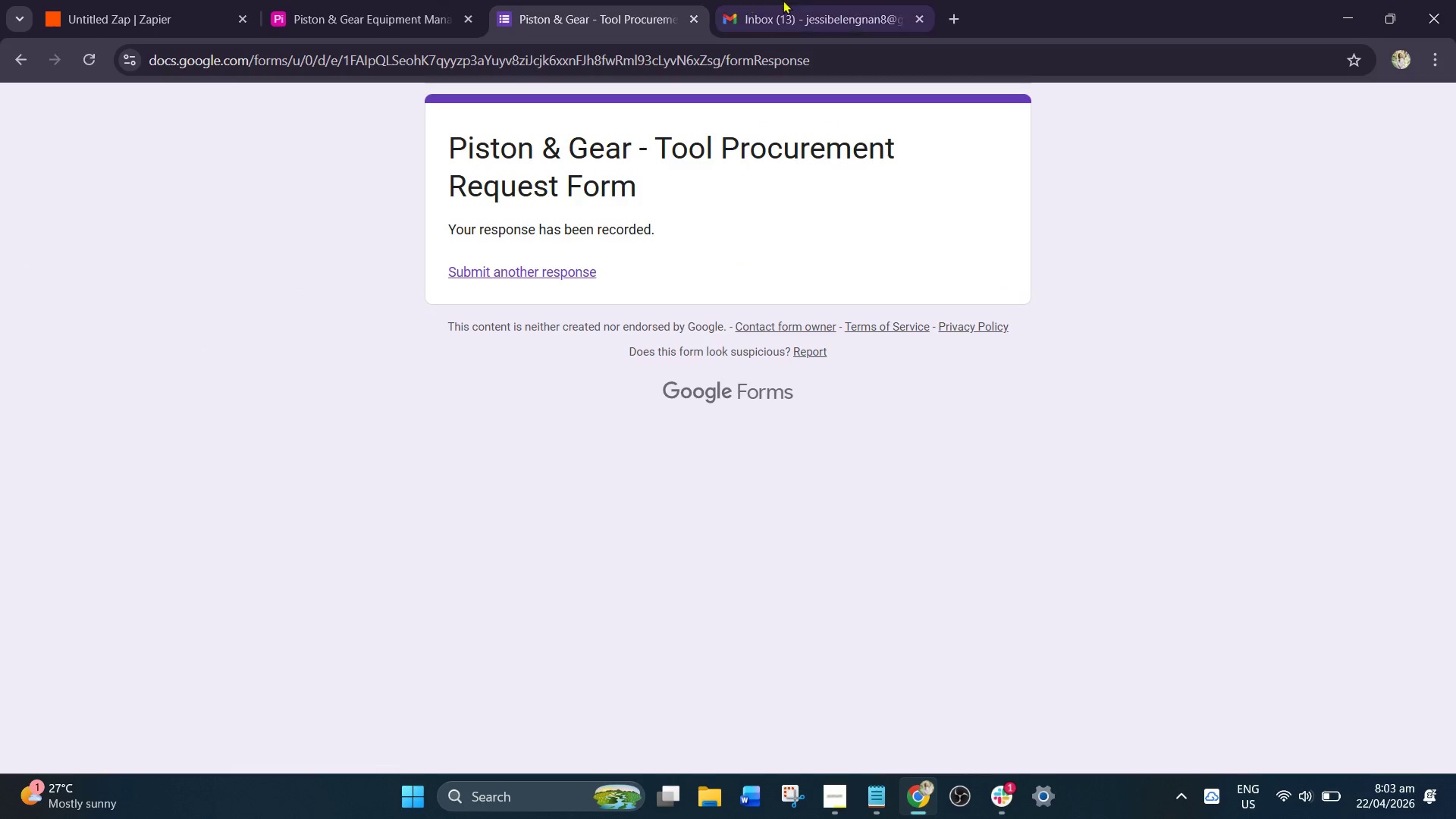 
triple_click([805, 0])
 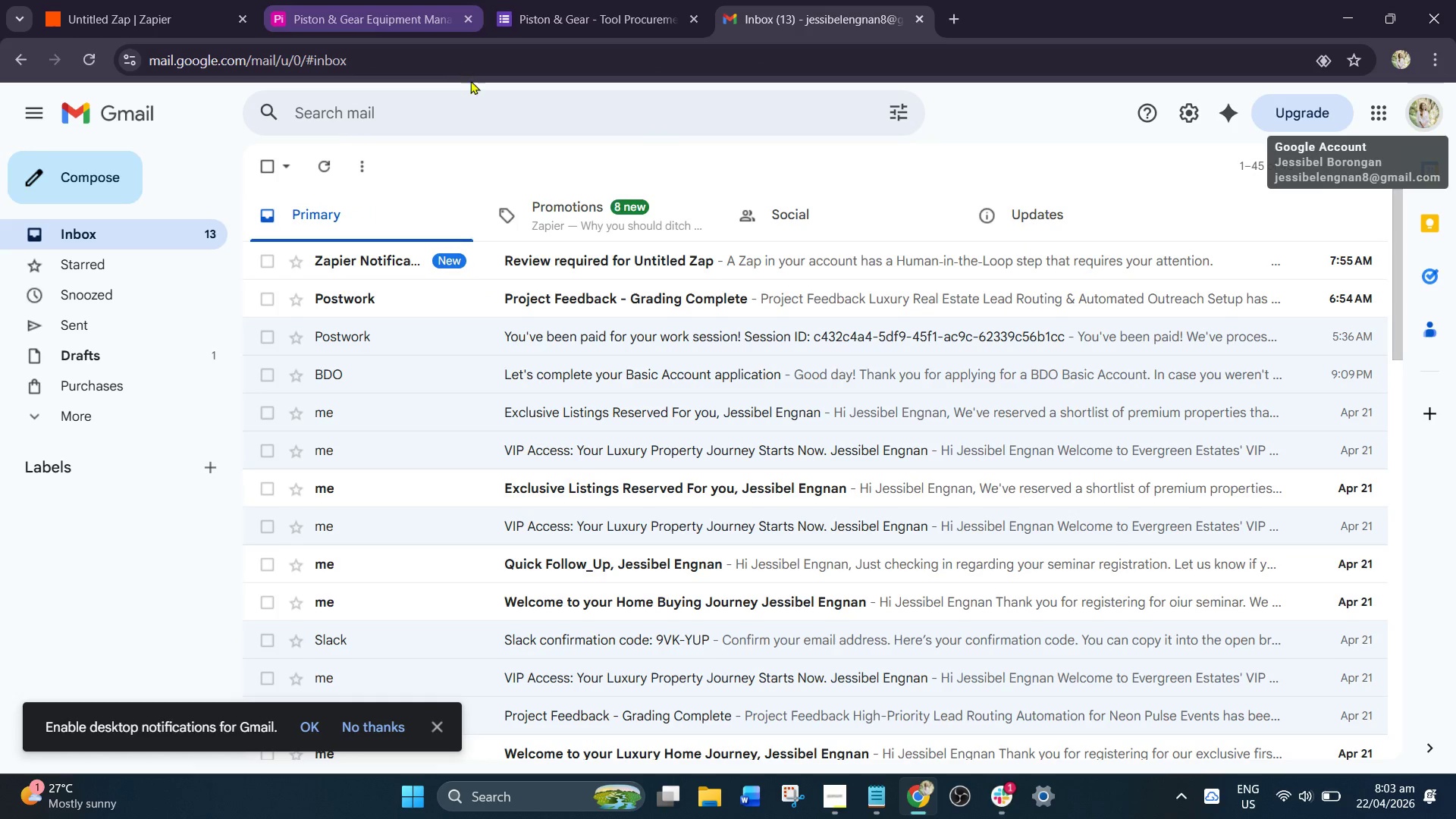 
left_click([592, 270])
 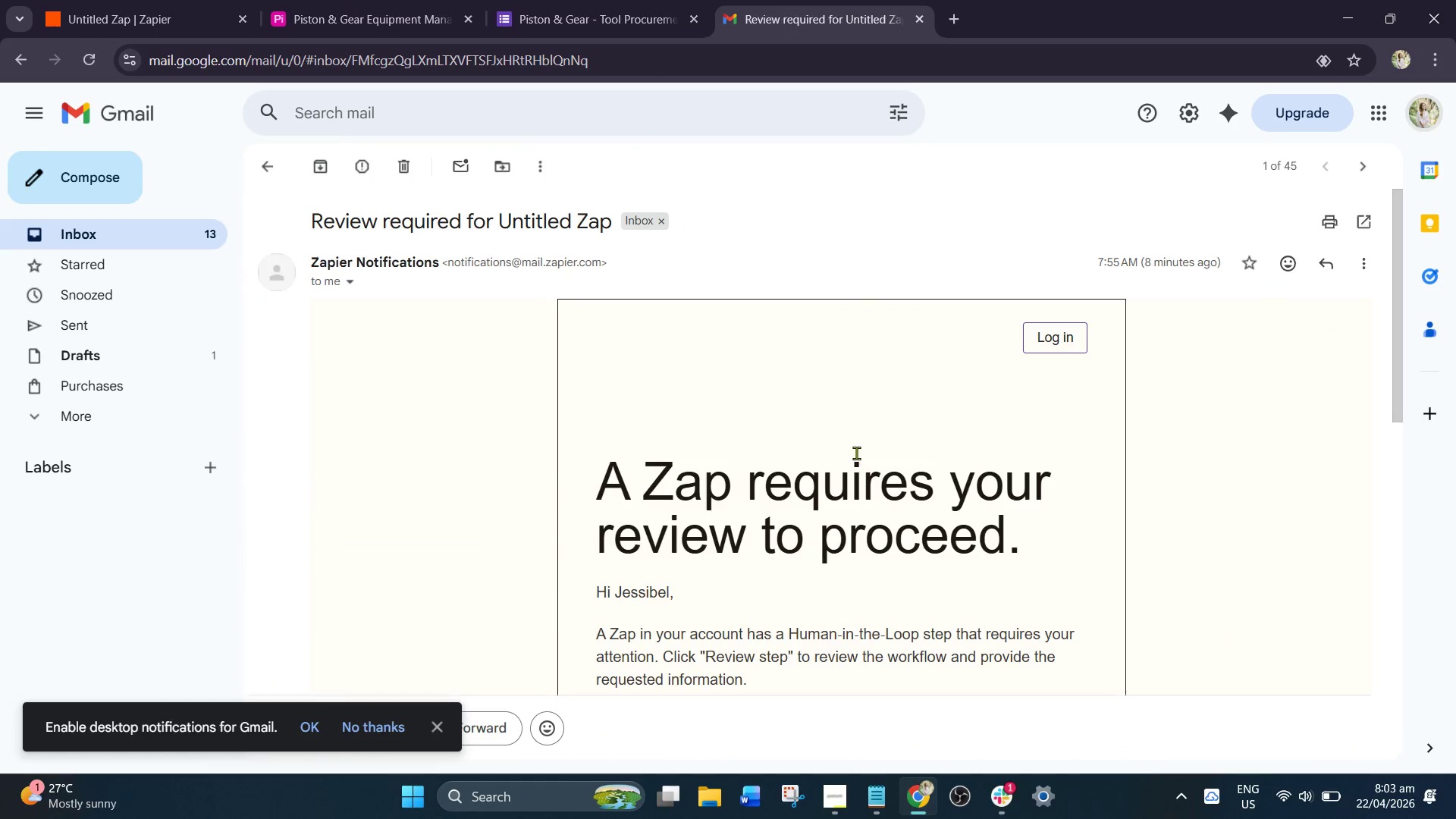 
scroll: coordinate [914, 534], scroll_direction: down, amount: 11.0
 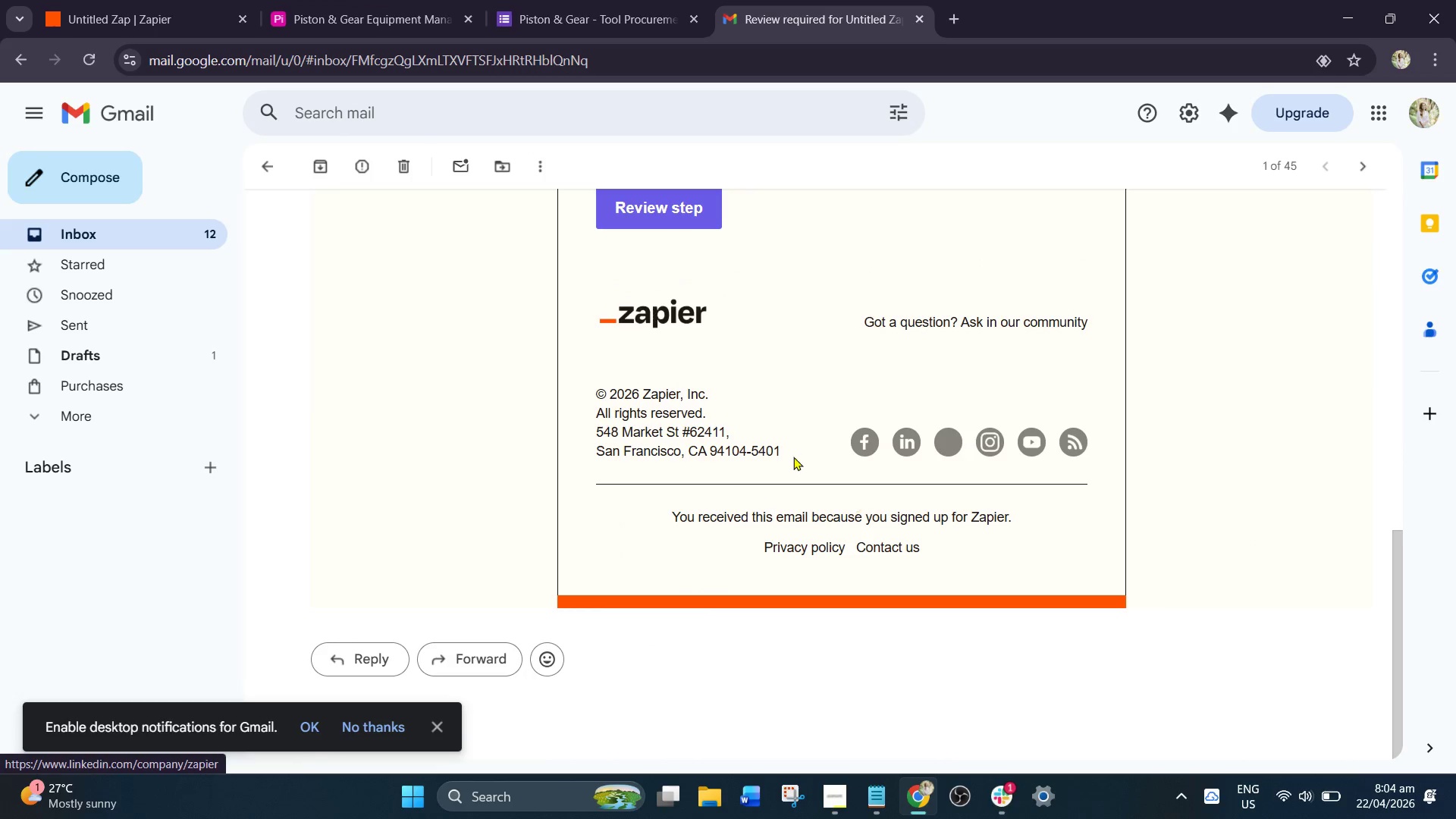 
scroll: coordinate [765, 364], scroll_direction: up, amount: 3.0
 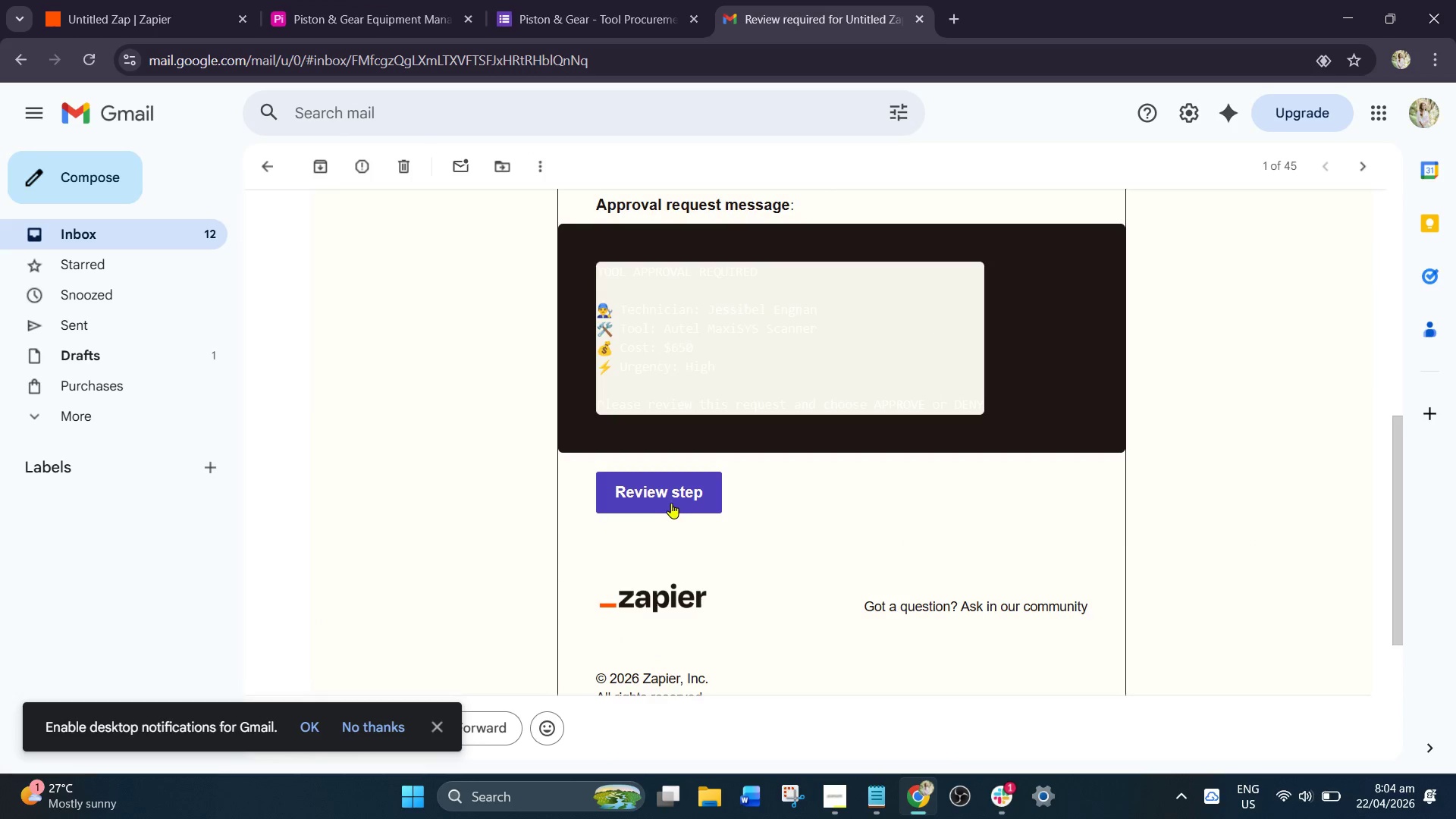 
left_click([667, 504])
 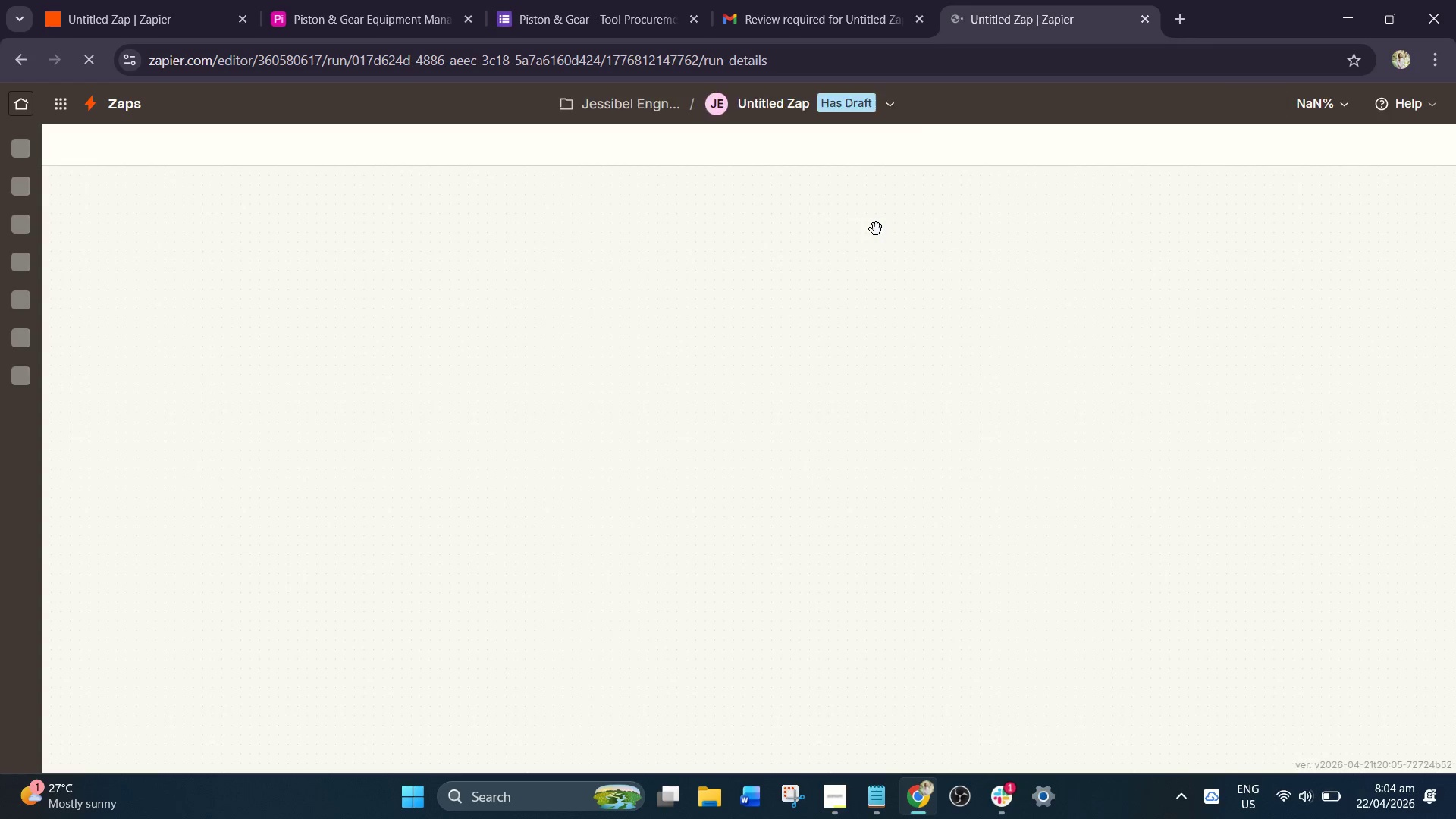 
left_click([1140, 17])
 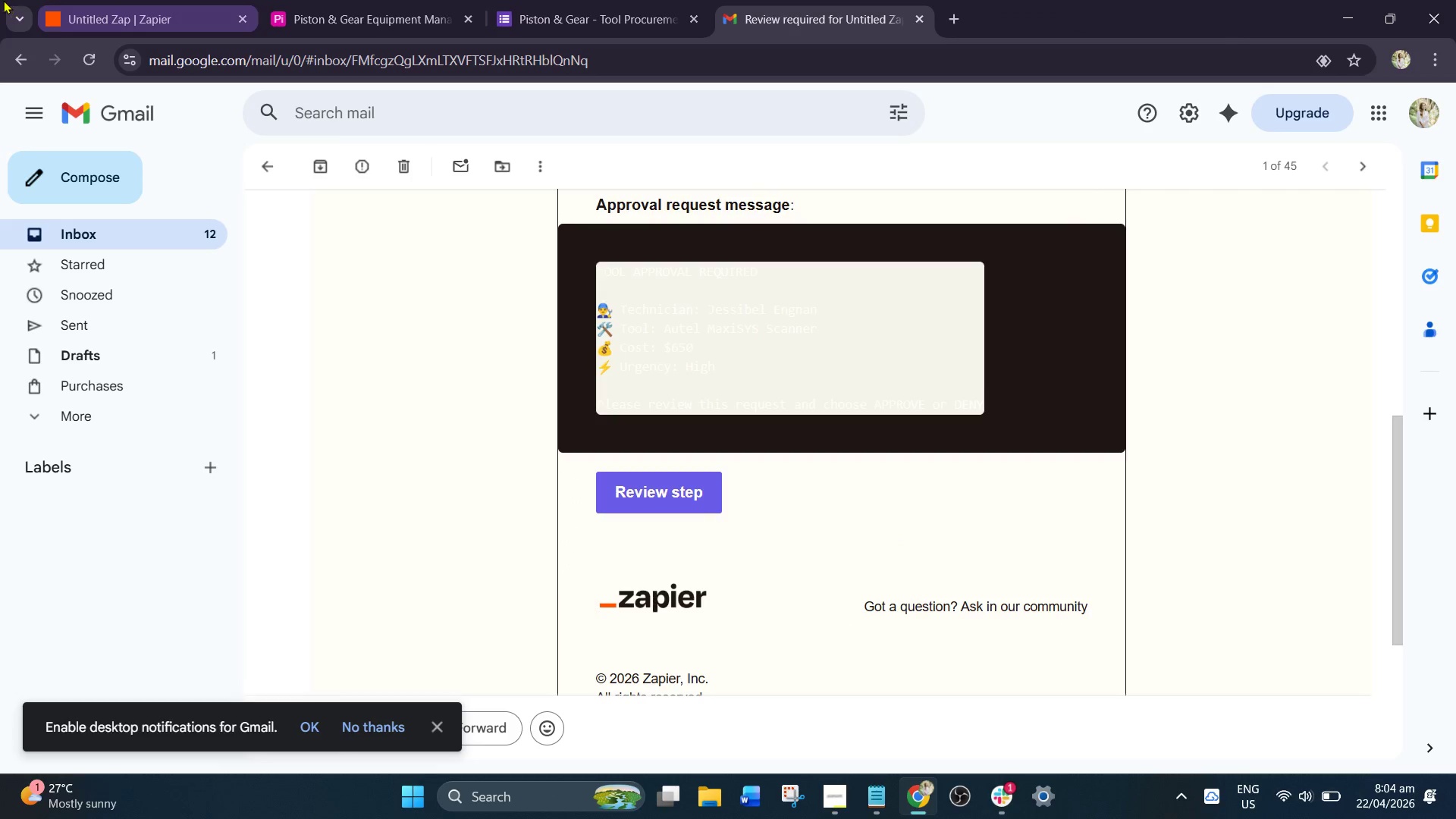 
left_click([130, 0])
 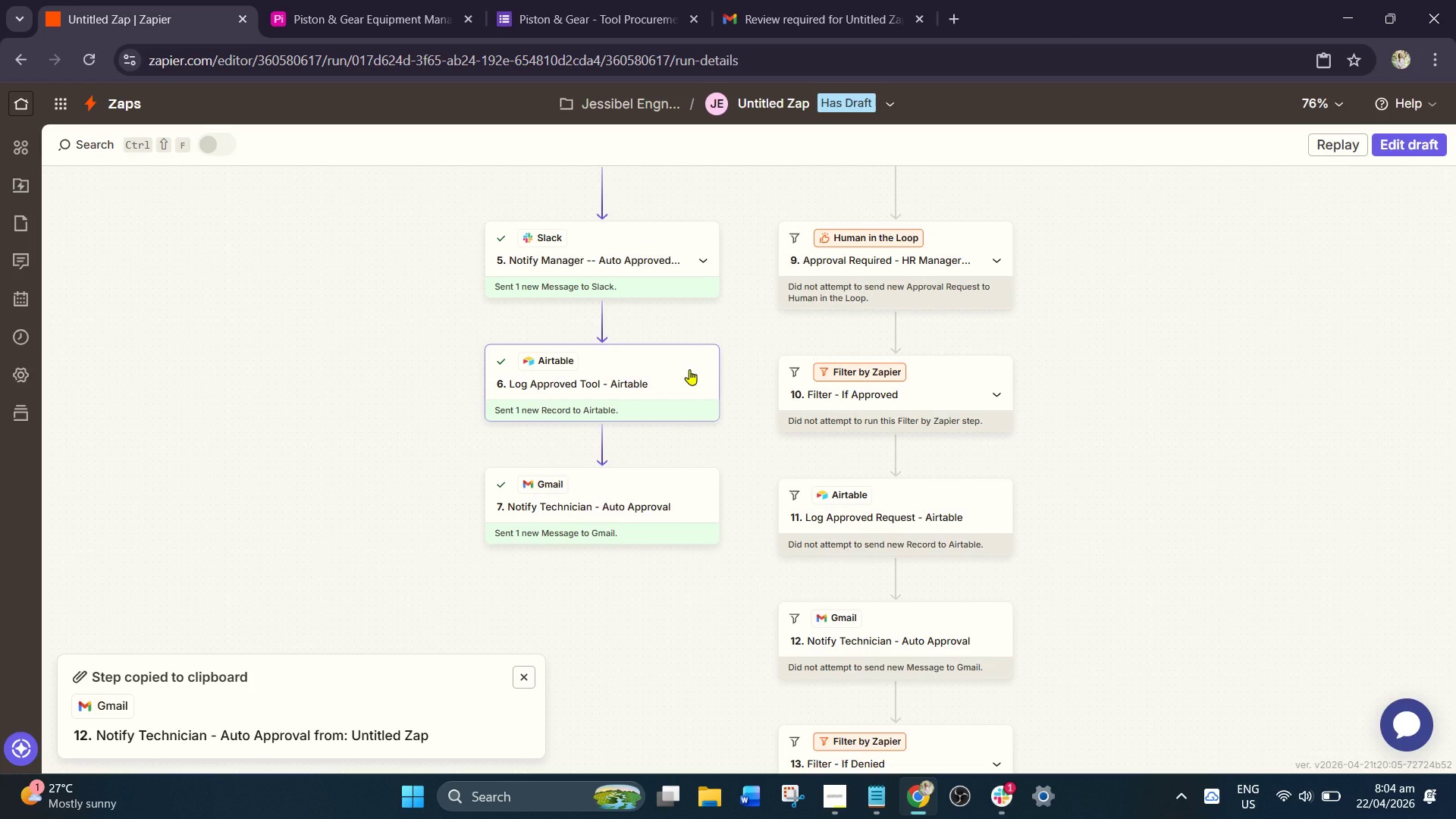 
wait(8.86)
 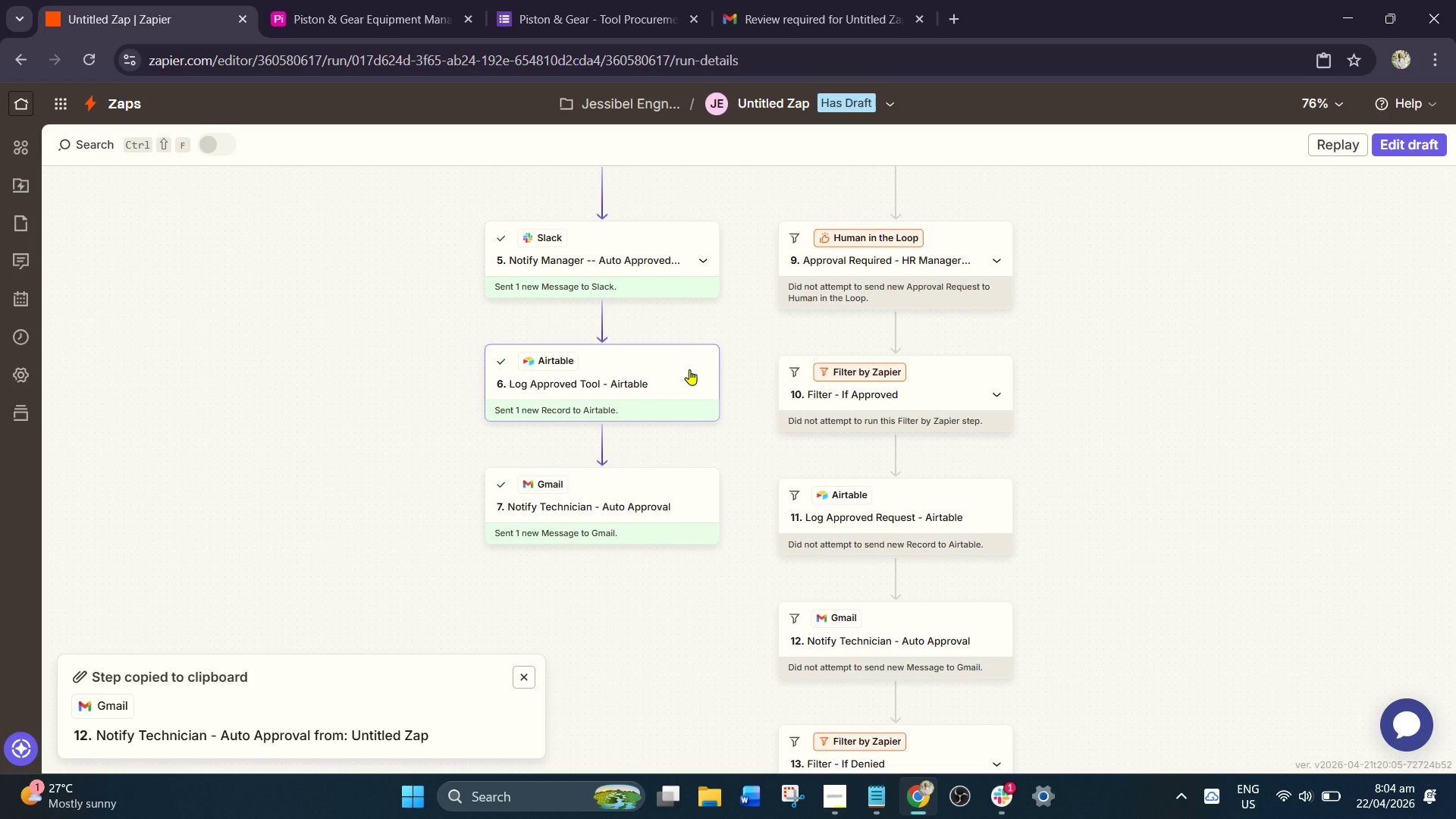 
left_click([795, 15])
 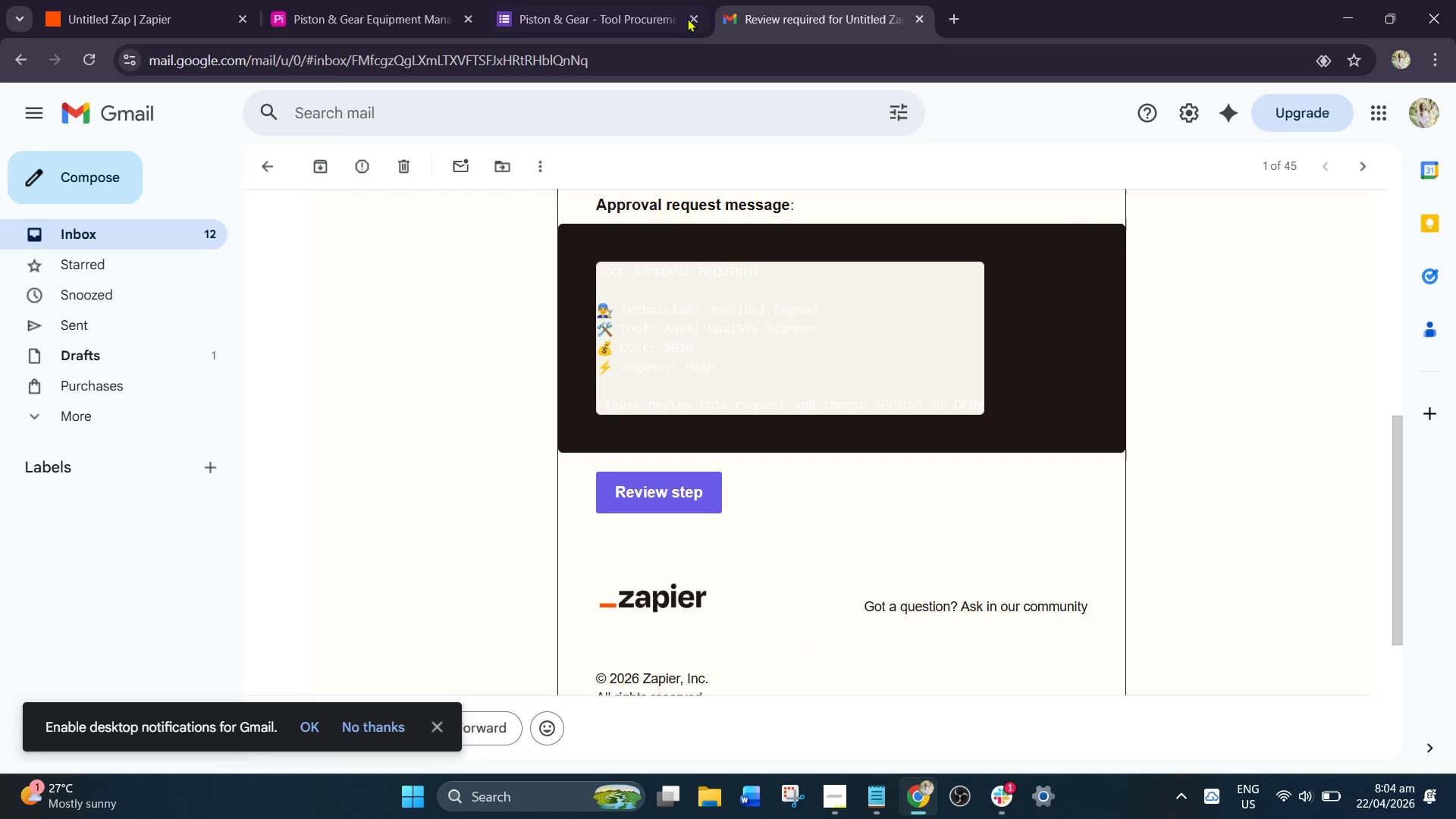 
left_click([654, 5])
 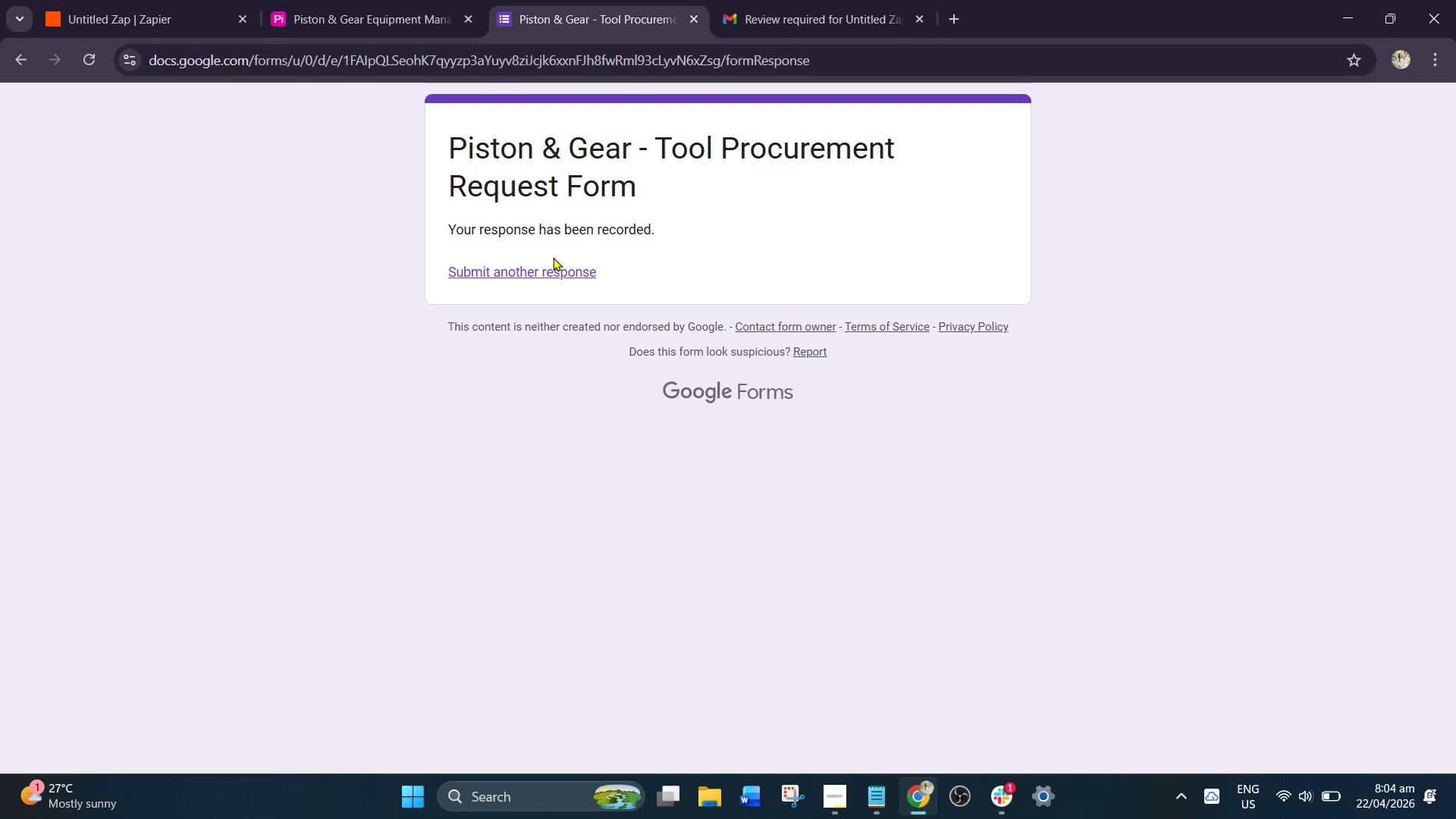 
left_click([542, 269])
 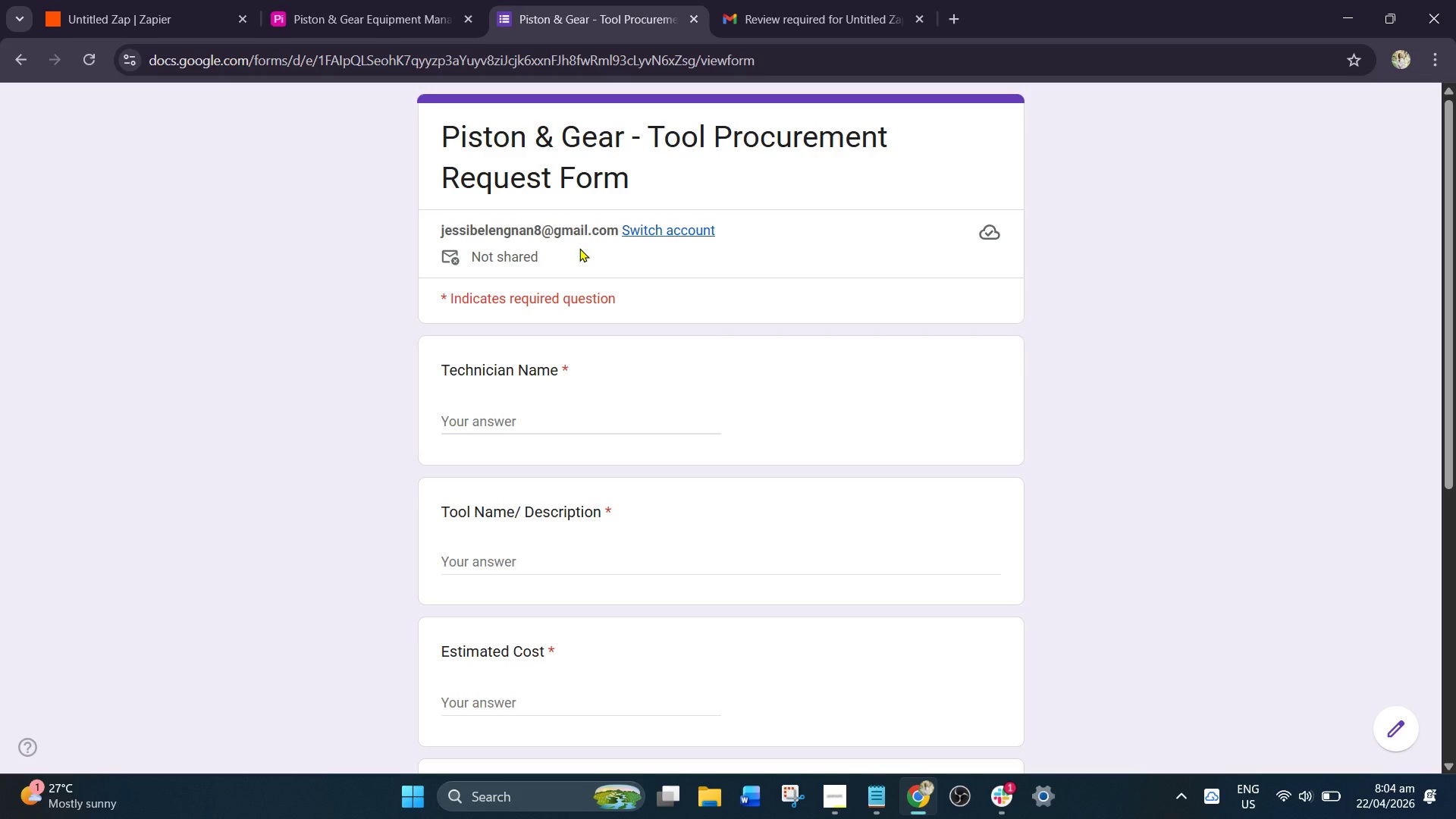 
wait(23.64)
 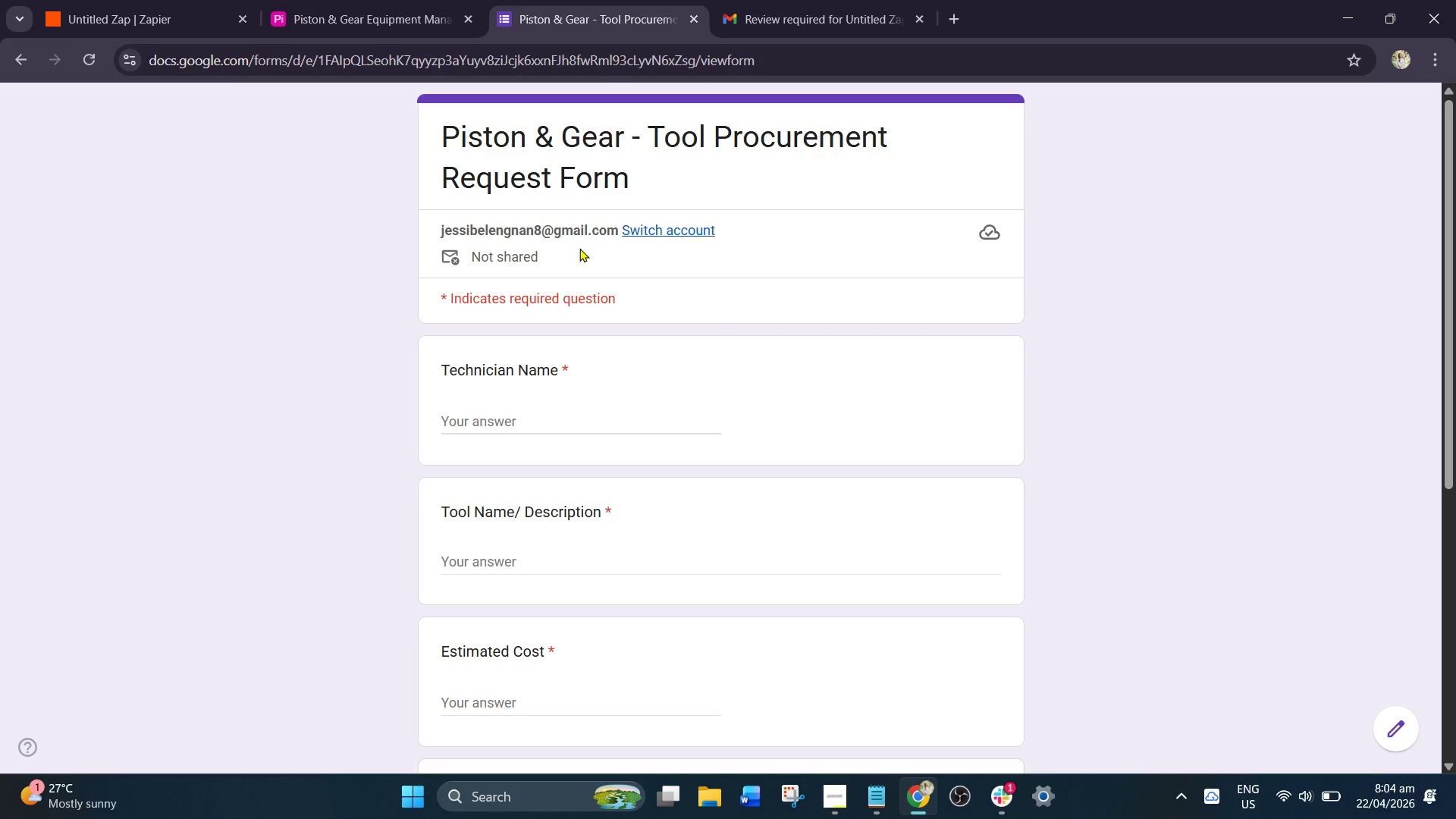 
left_click([537, 410])
 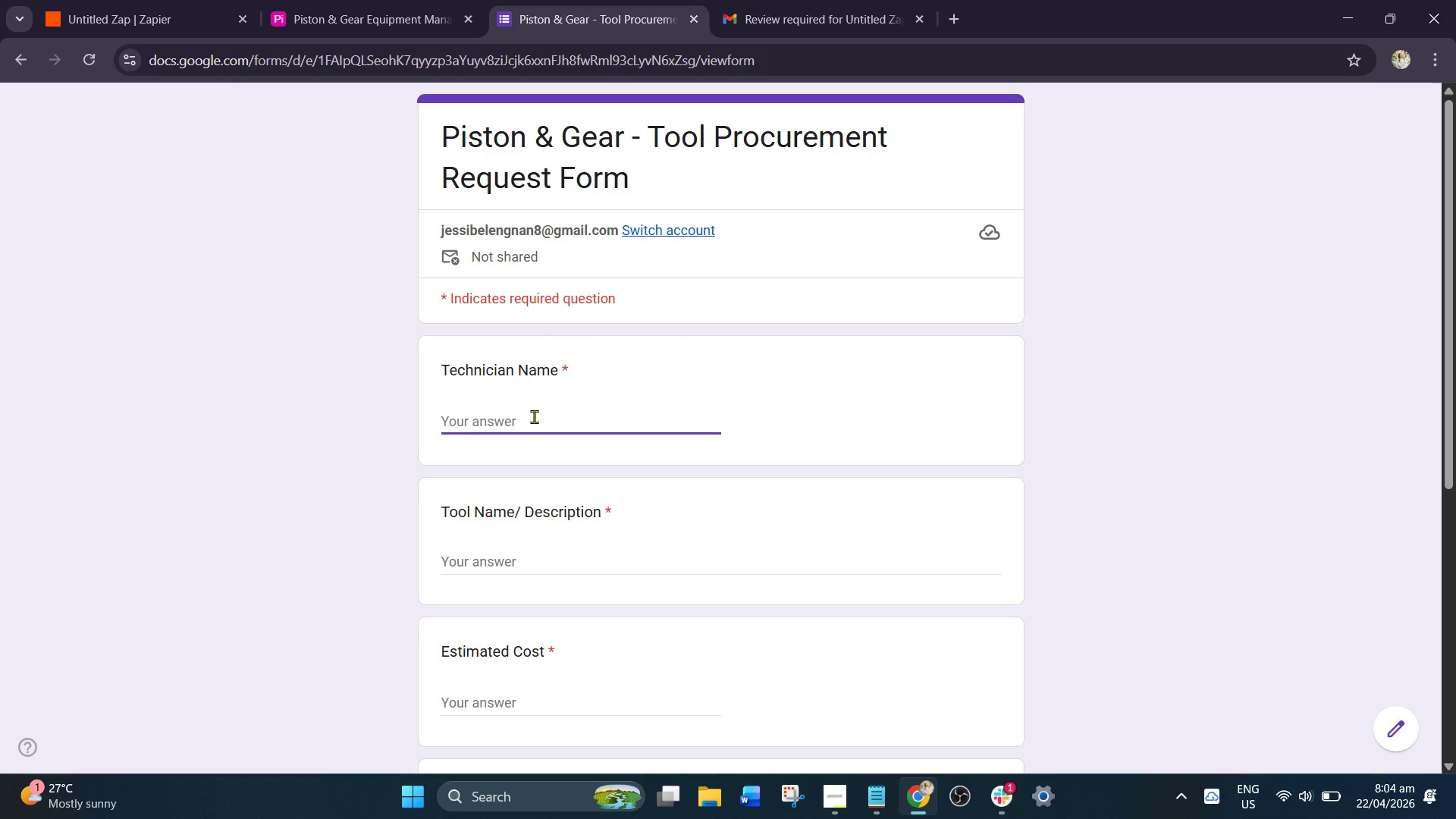 
type(Invi ron)
 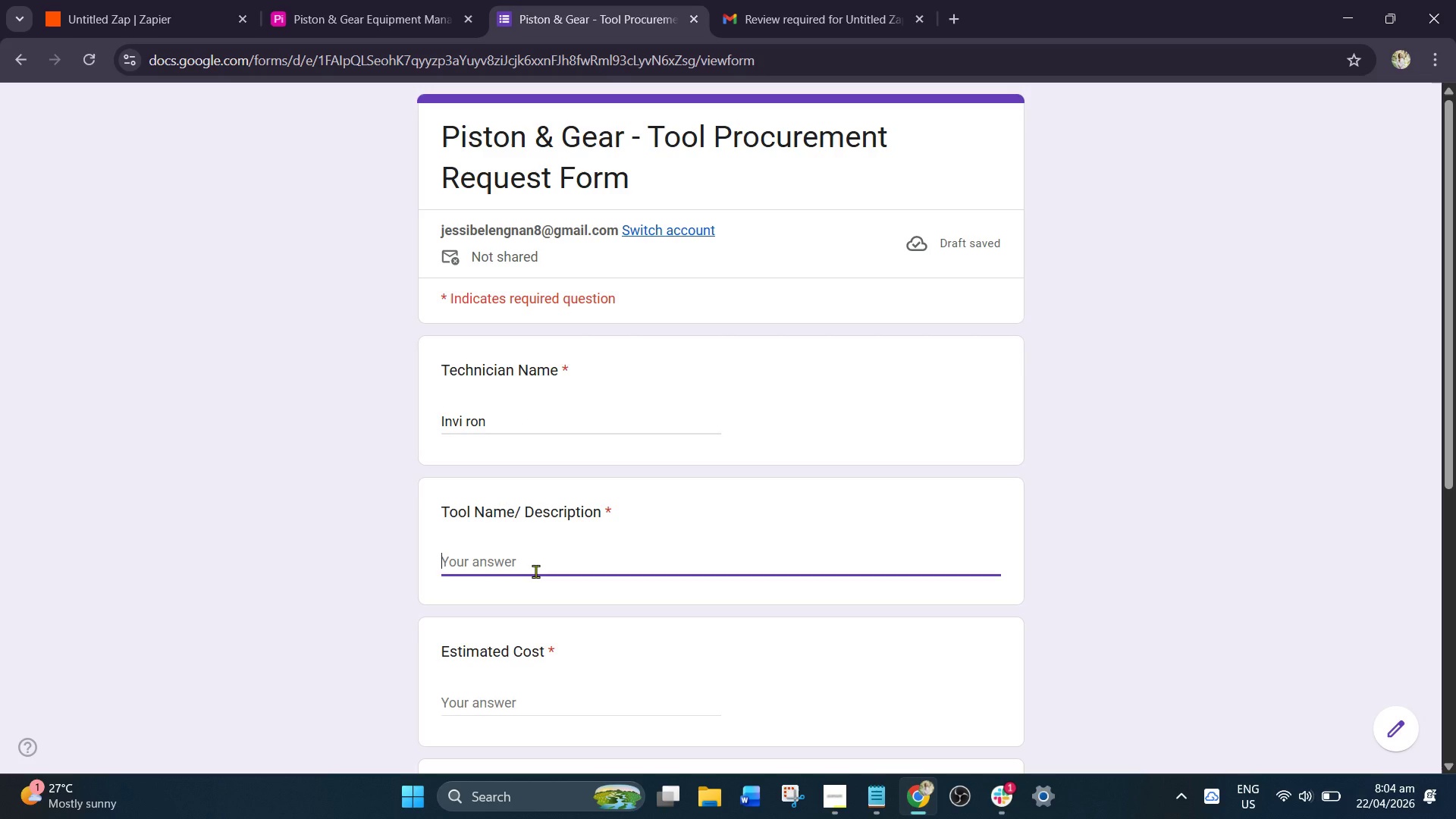 
type(OEM Trabs)
key(Backspace)
key(Backspace)
type(nsmission Anaky=)
key(Backspace)
key(Backspace)
key(Backspace)
type(lyzer KIt)
 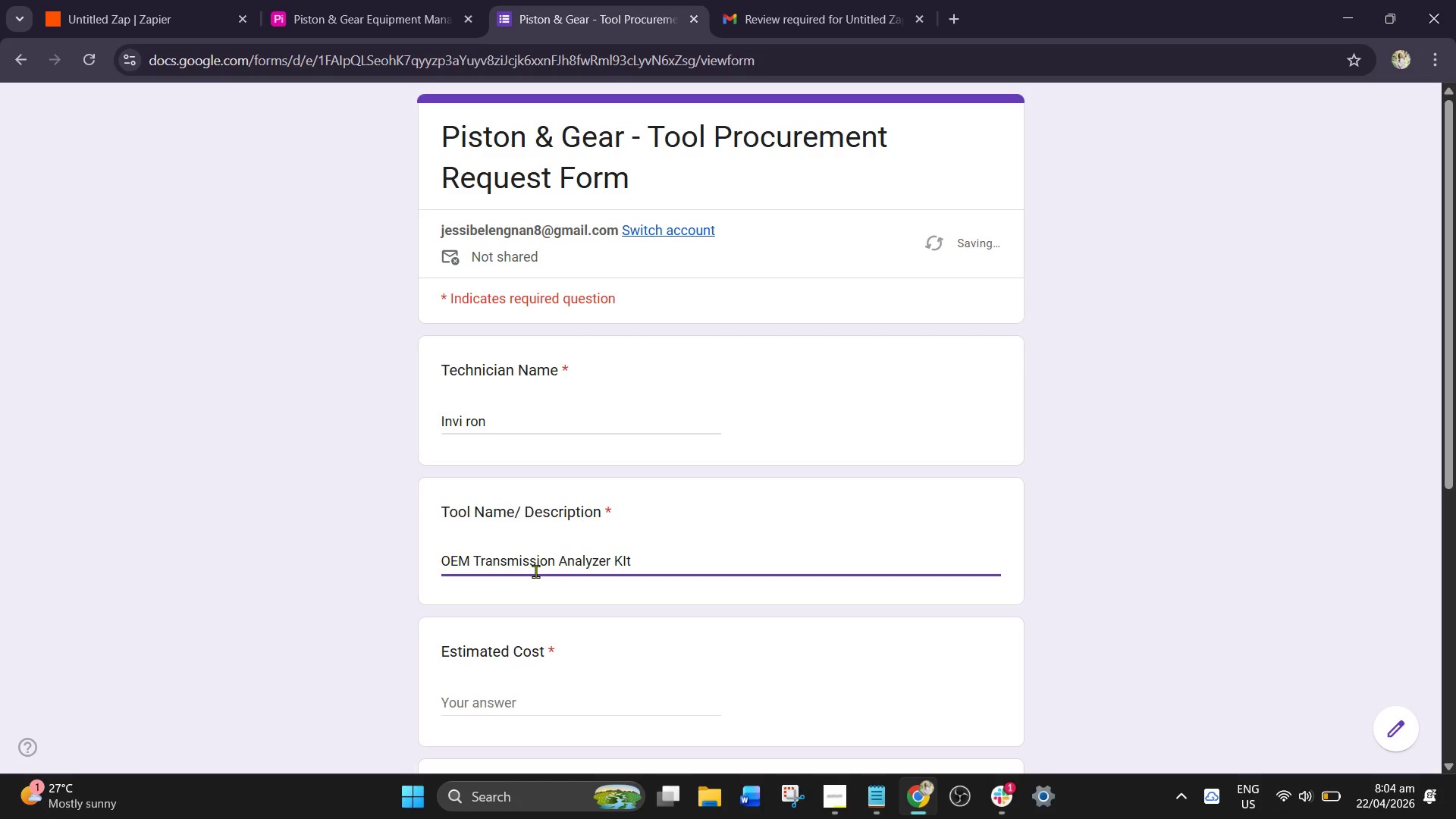 
key(Backspace)
key(Backspace)
type(it (Advanced Set))
 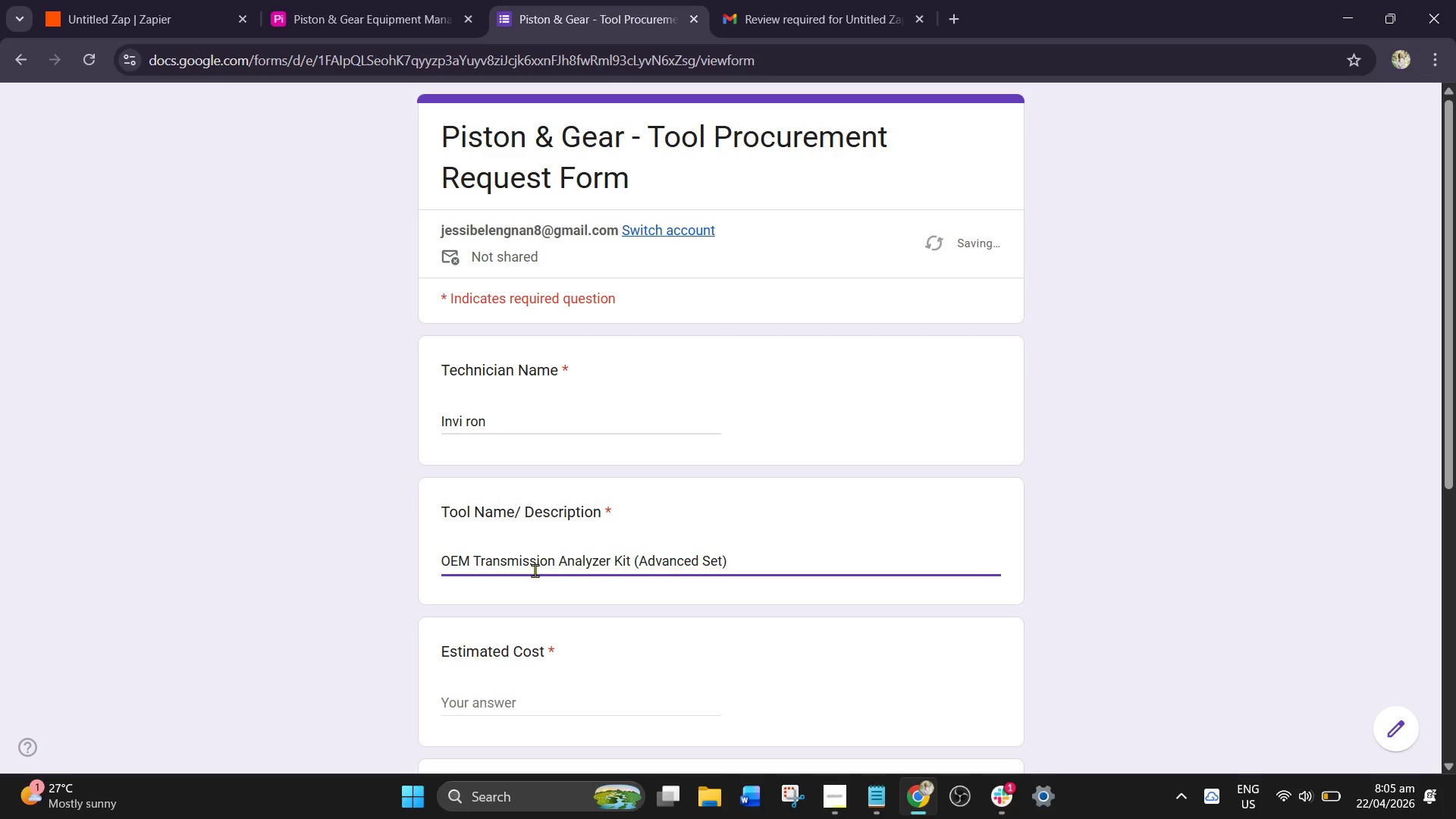 
scroll: coordinate [559, 584], scroll_direction: down, amount: 1.0
 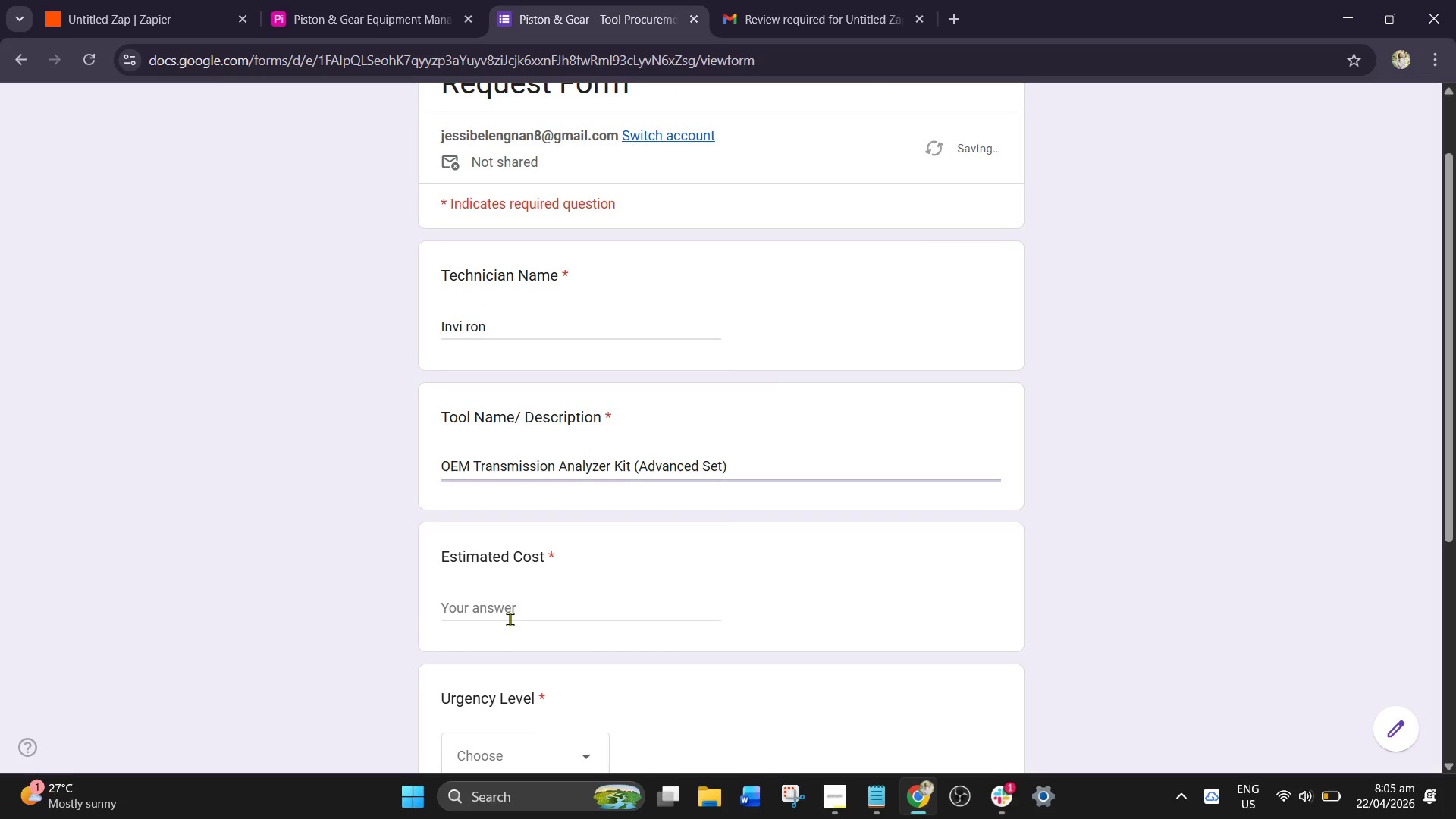 
double_click([510, 608])
 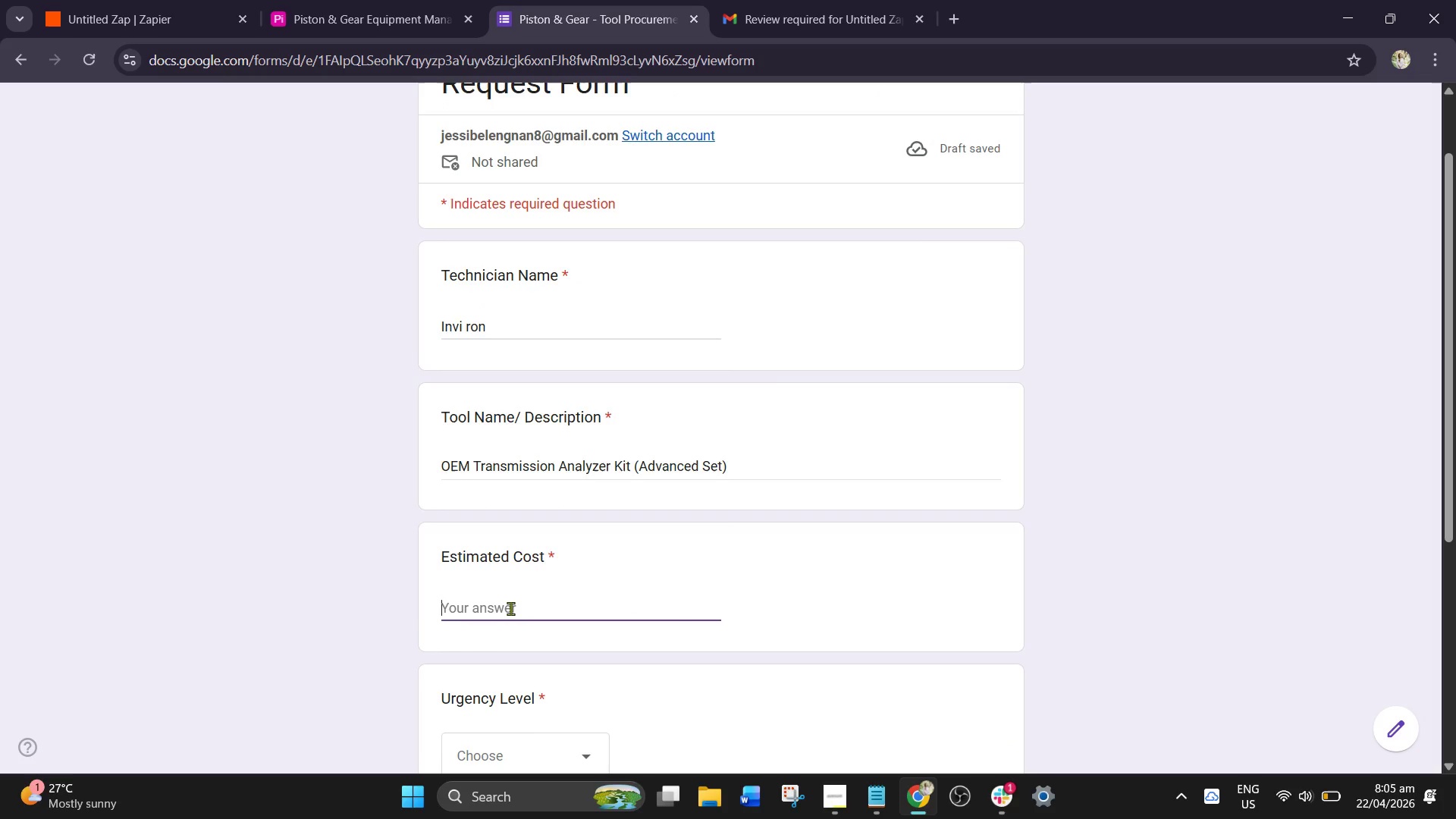 
key(Numpad1)
 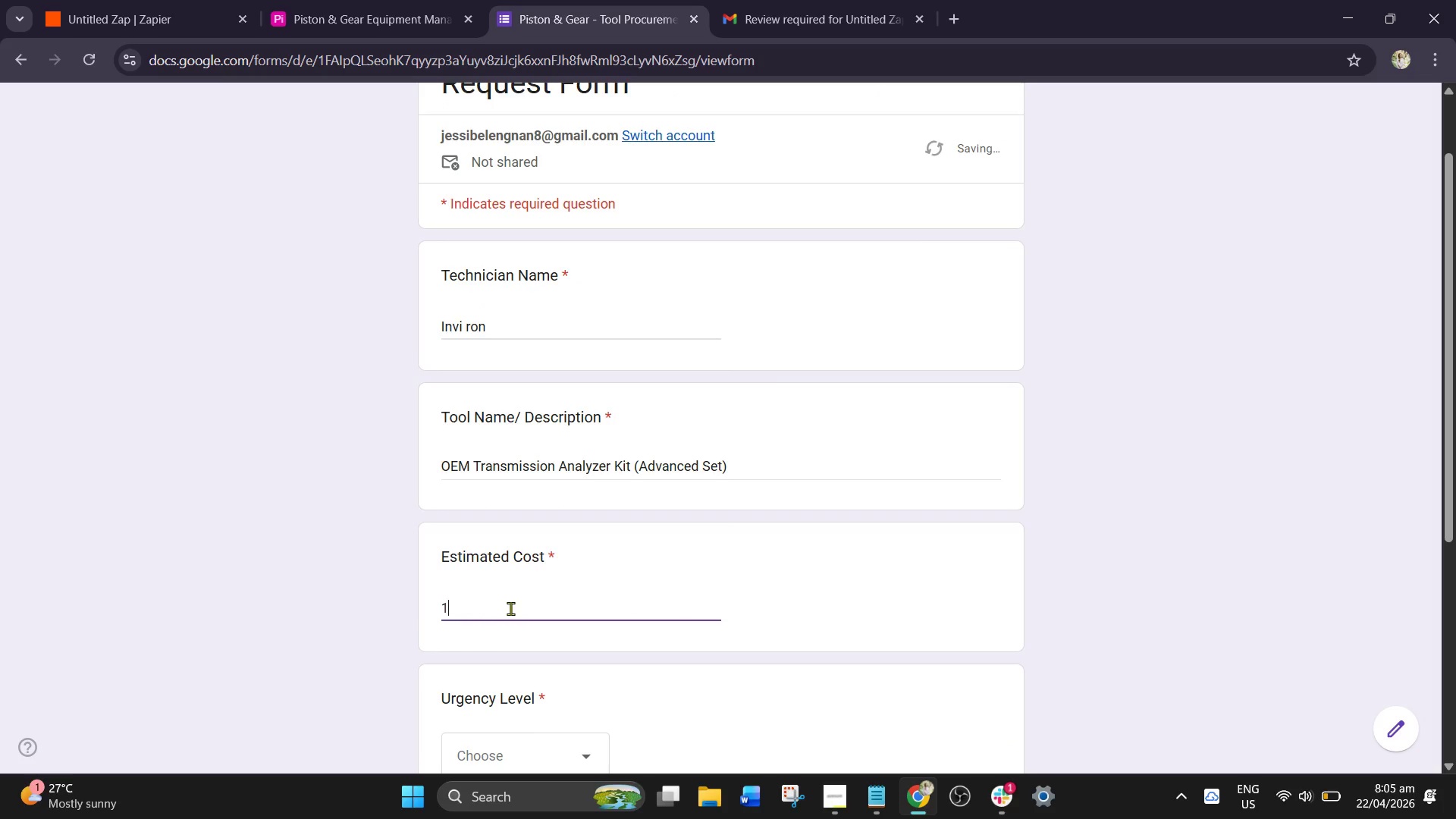 
key(Numpad8)
 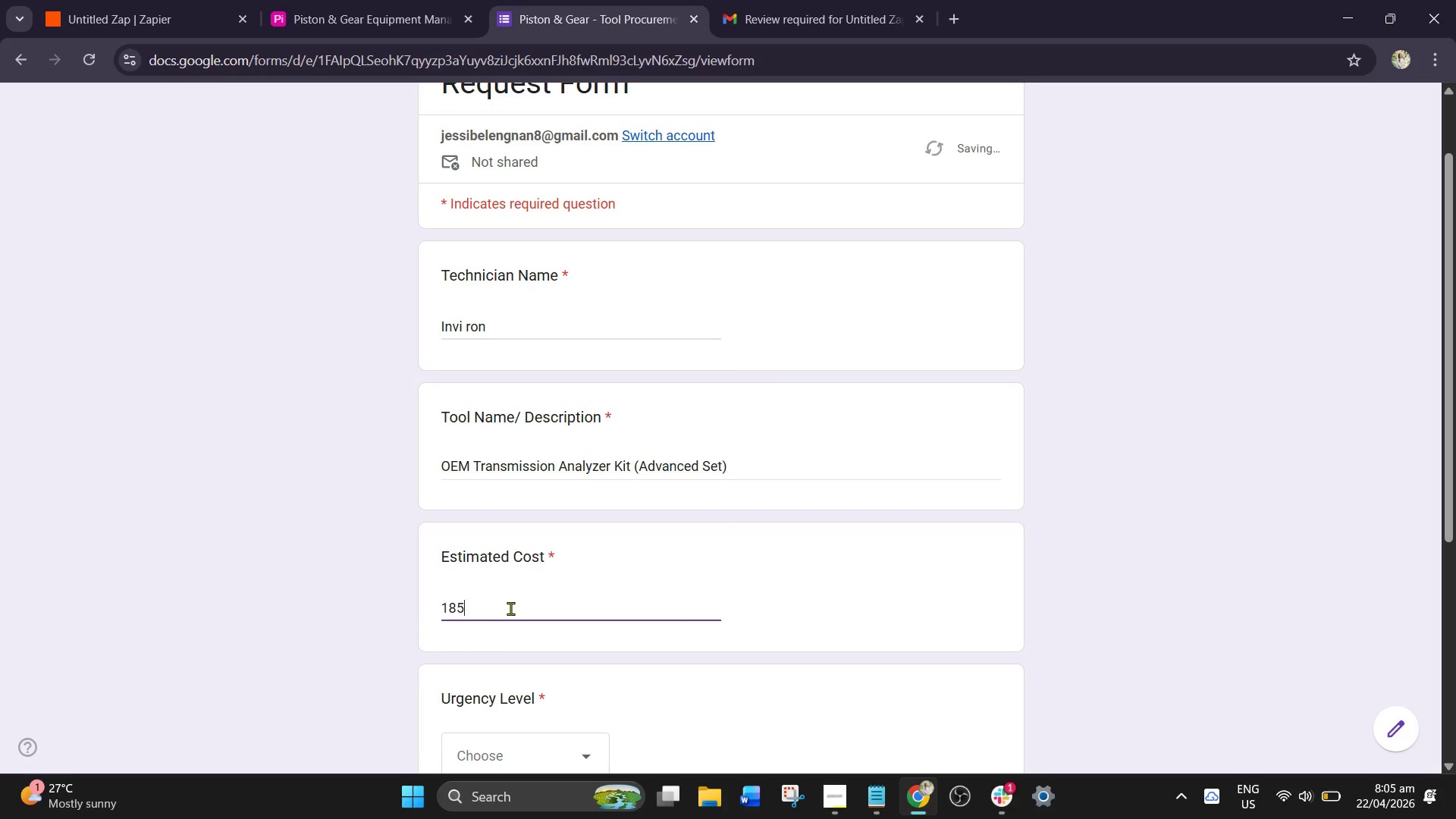 
key(Numpad5)
 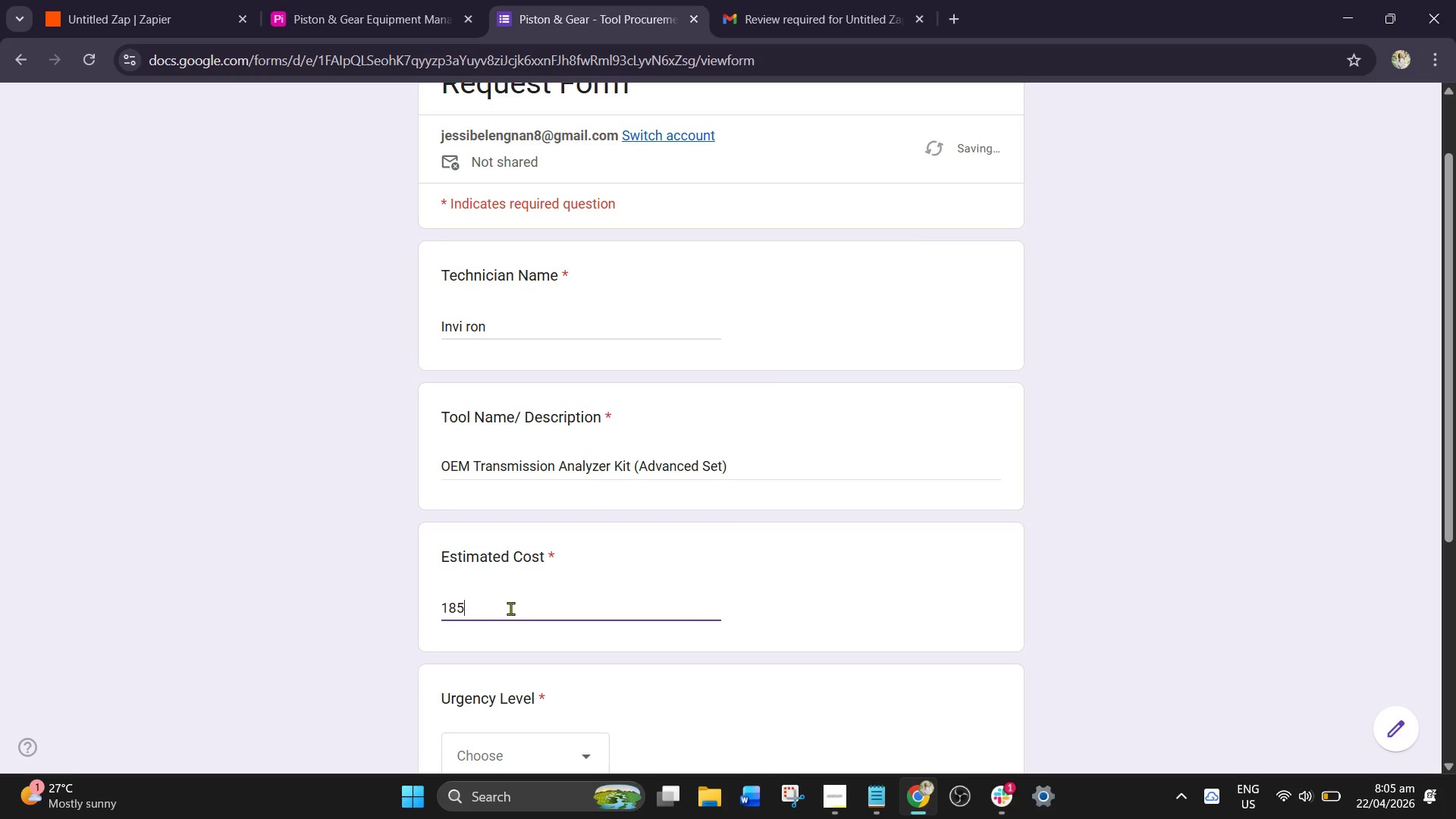 
key(Numpad0)
 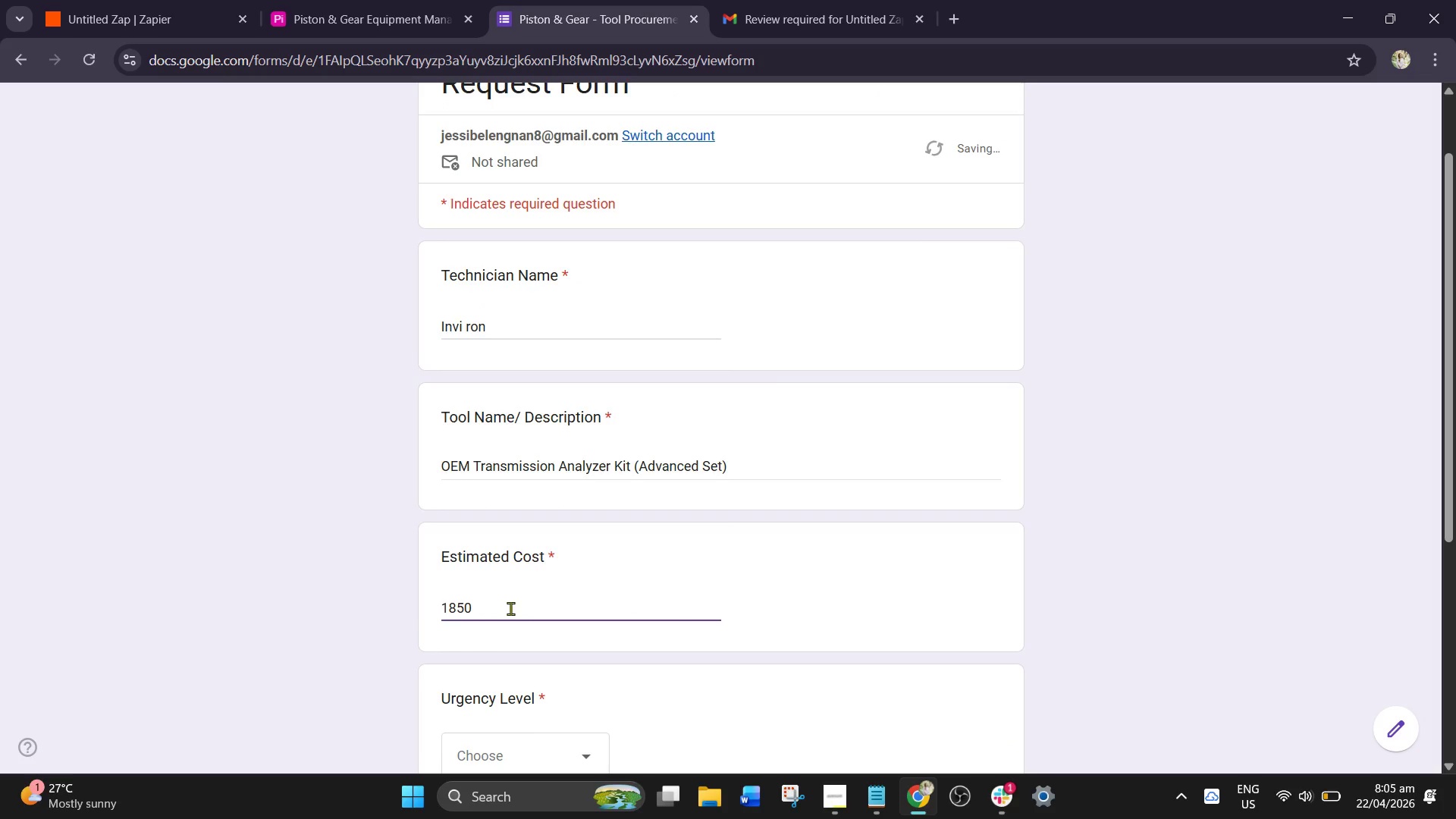 
scroll: coordinate [510, 608], scroll_direction: down, amount: 1.0
 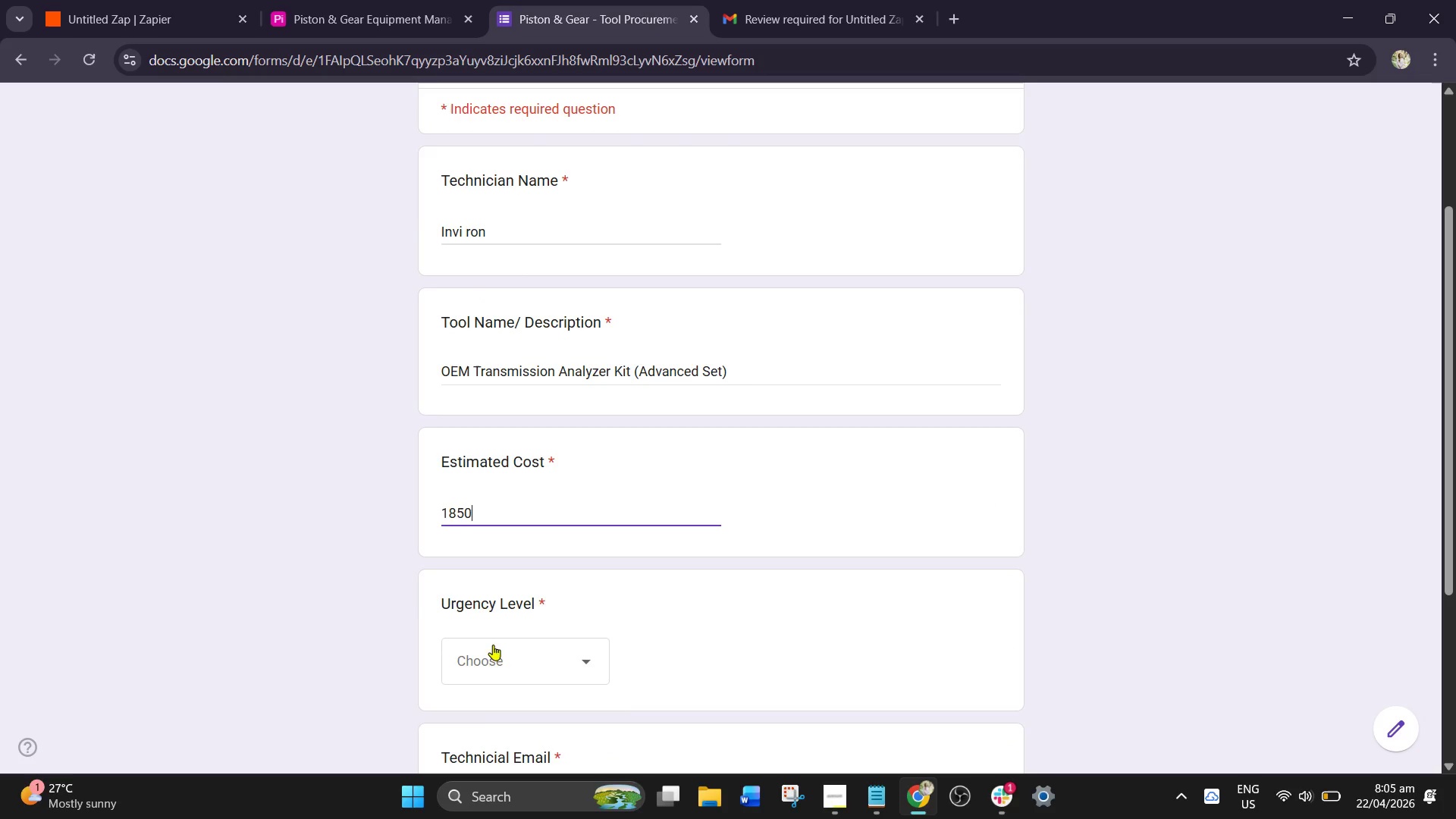 
left_click([493, 651])
 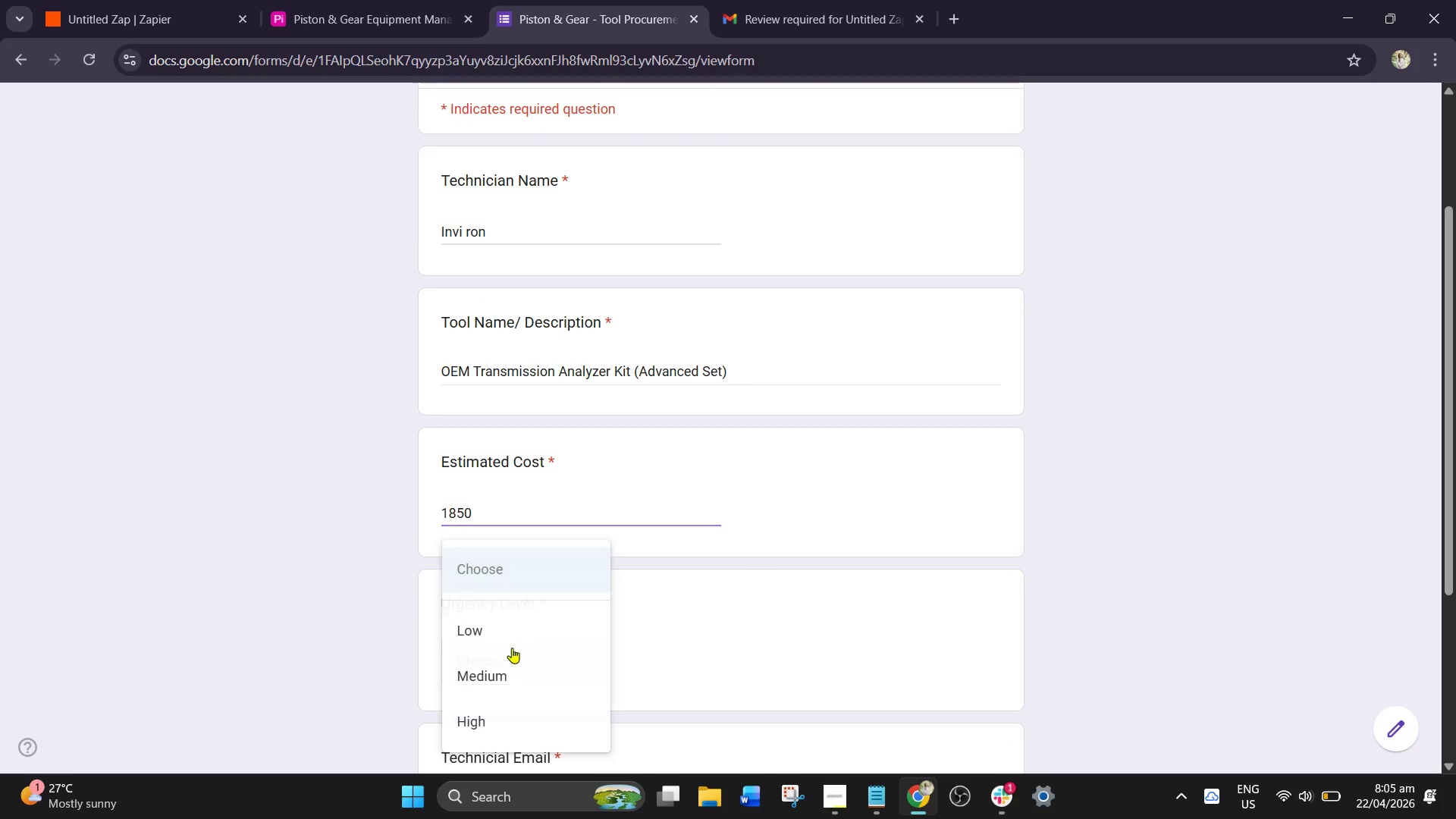 
mouse_move([497, 669])
 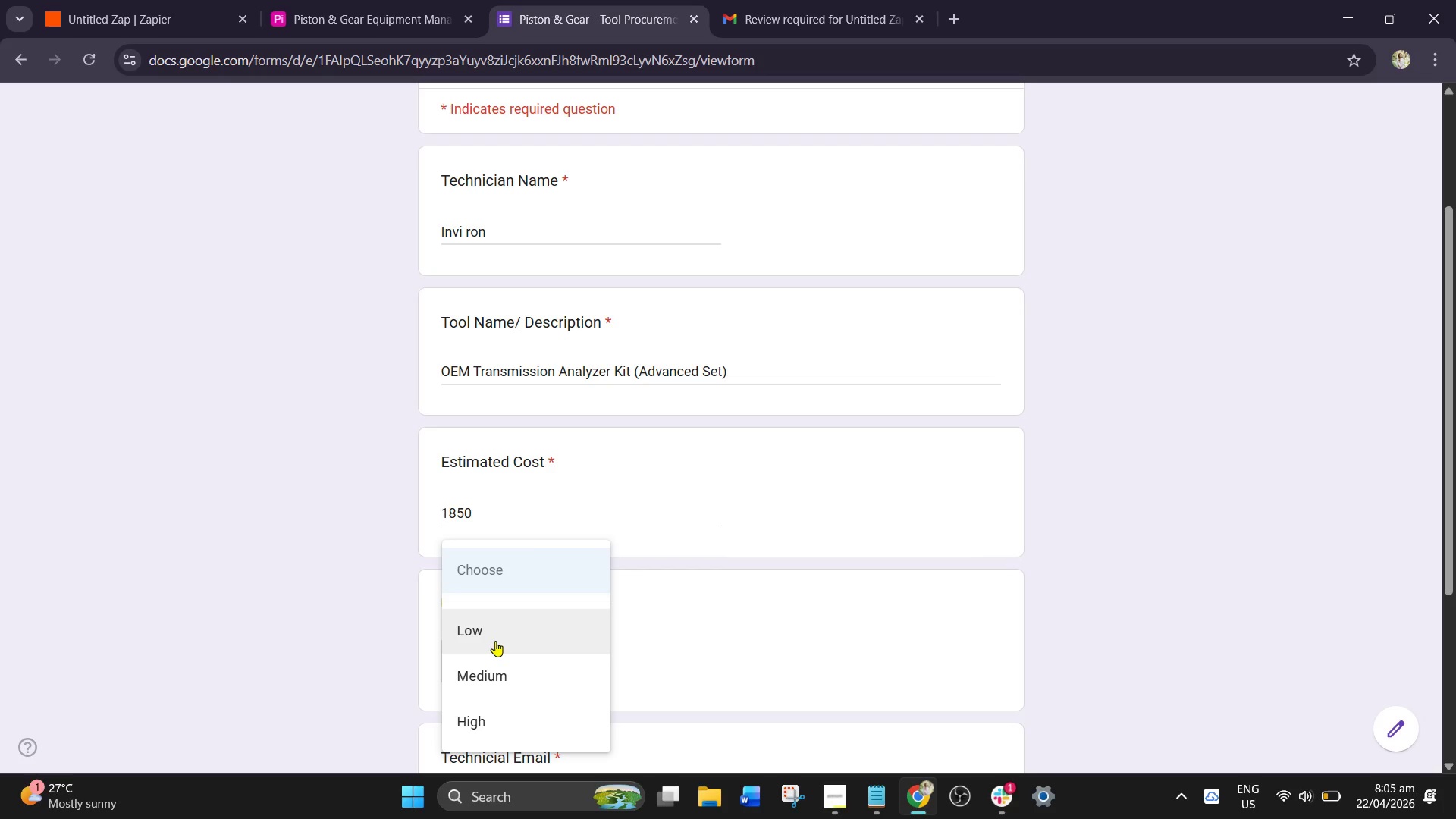 
left_click([504, 679])
 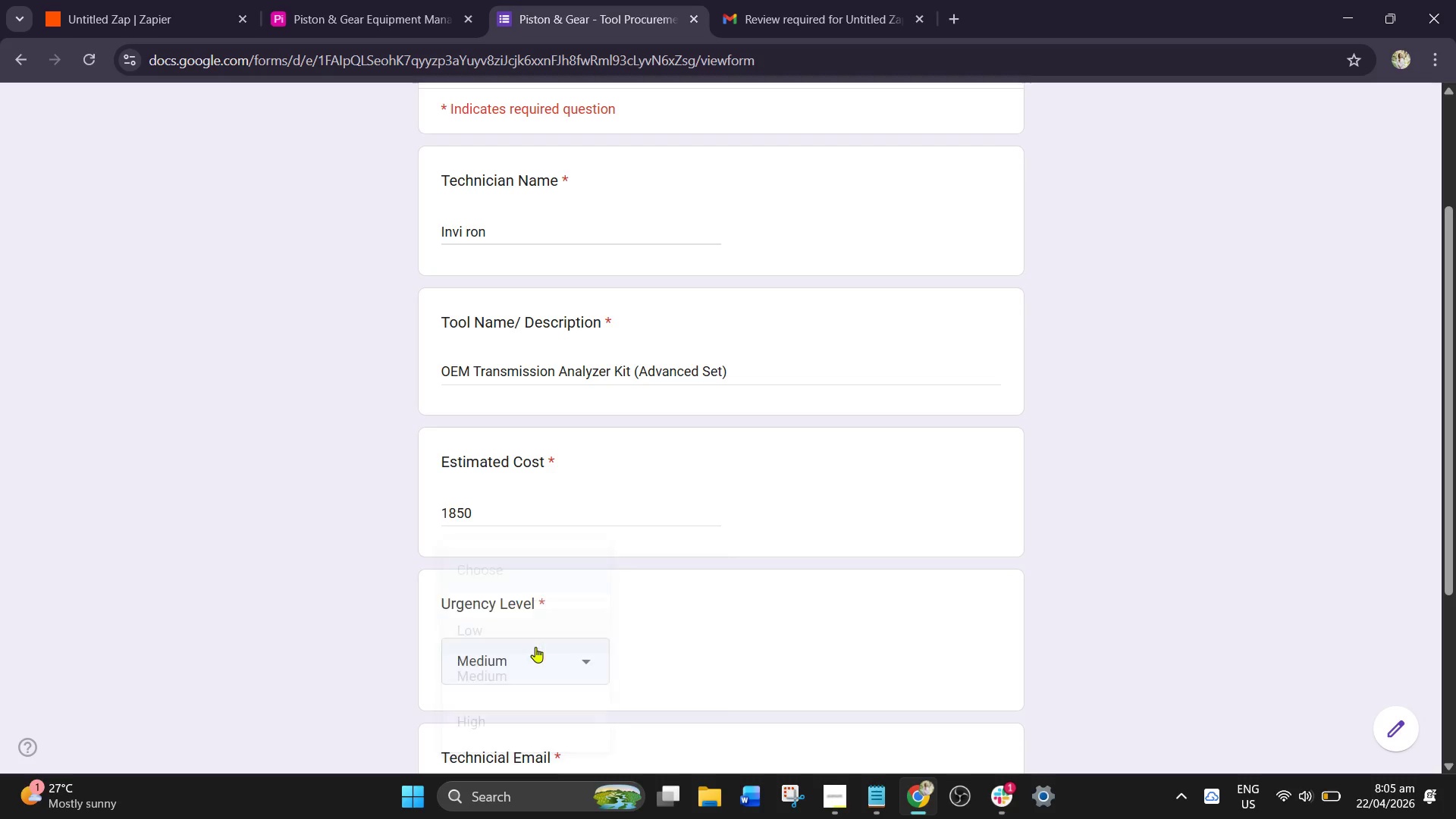 
scroll: coordinate [534, 642], scroll_direction: down, amount: 3.0
 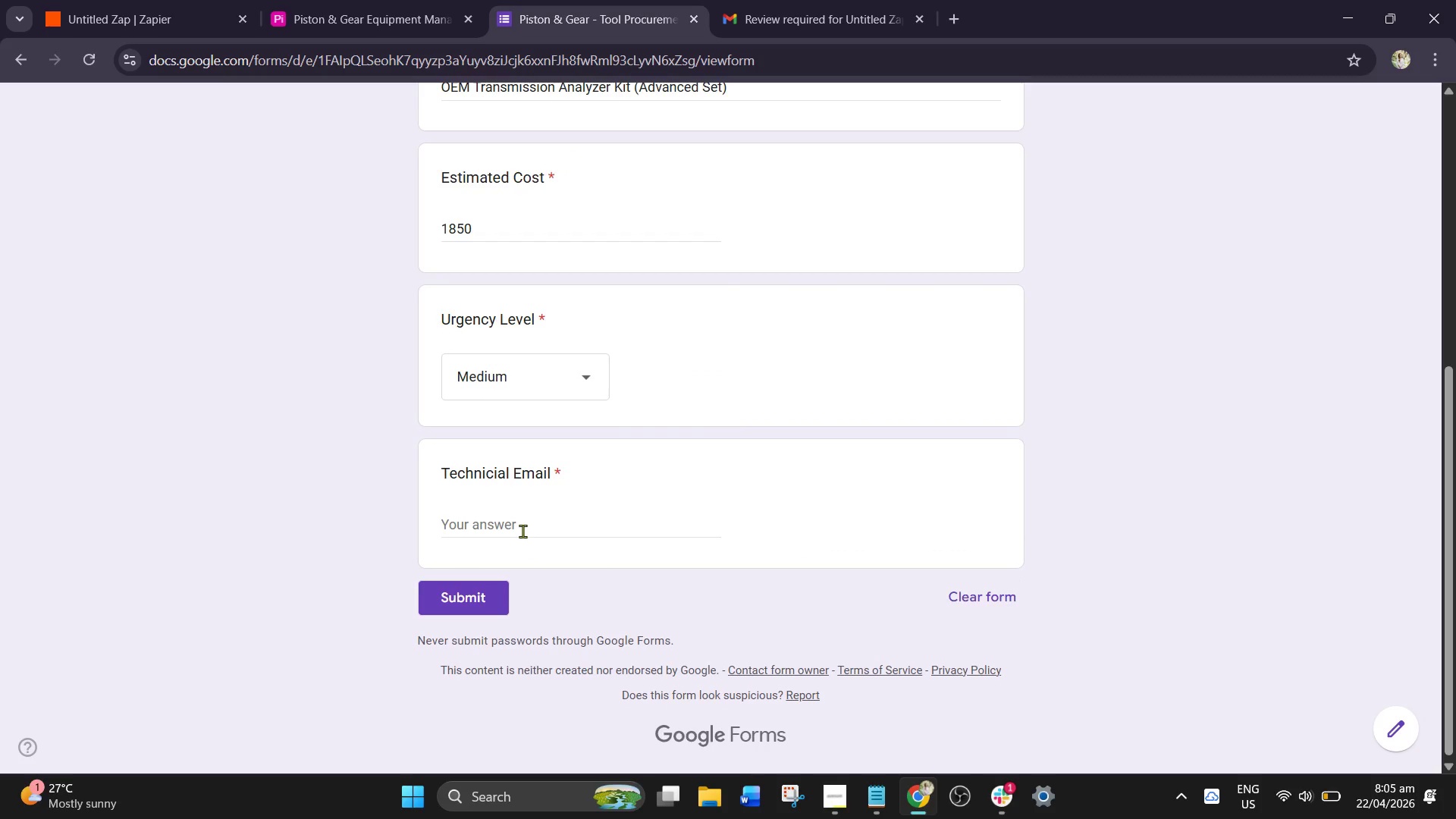 
left_click([518, 523])
 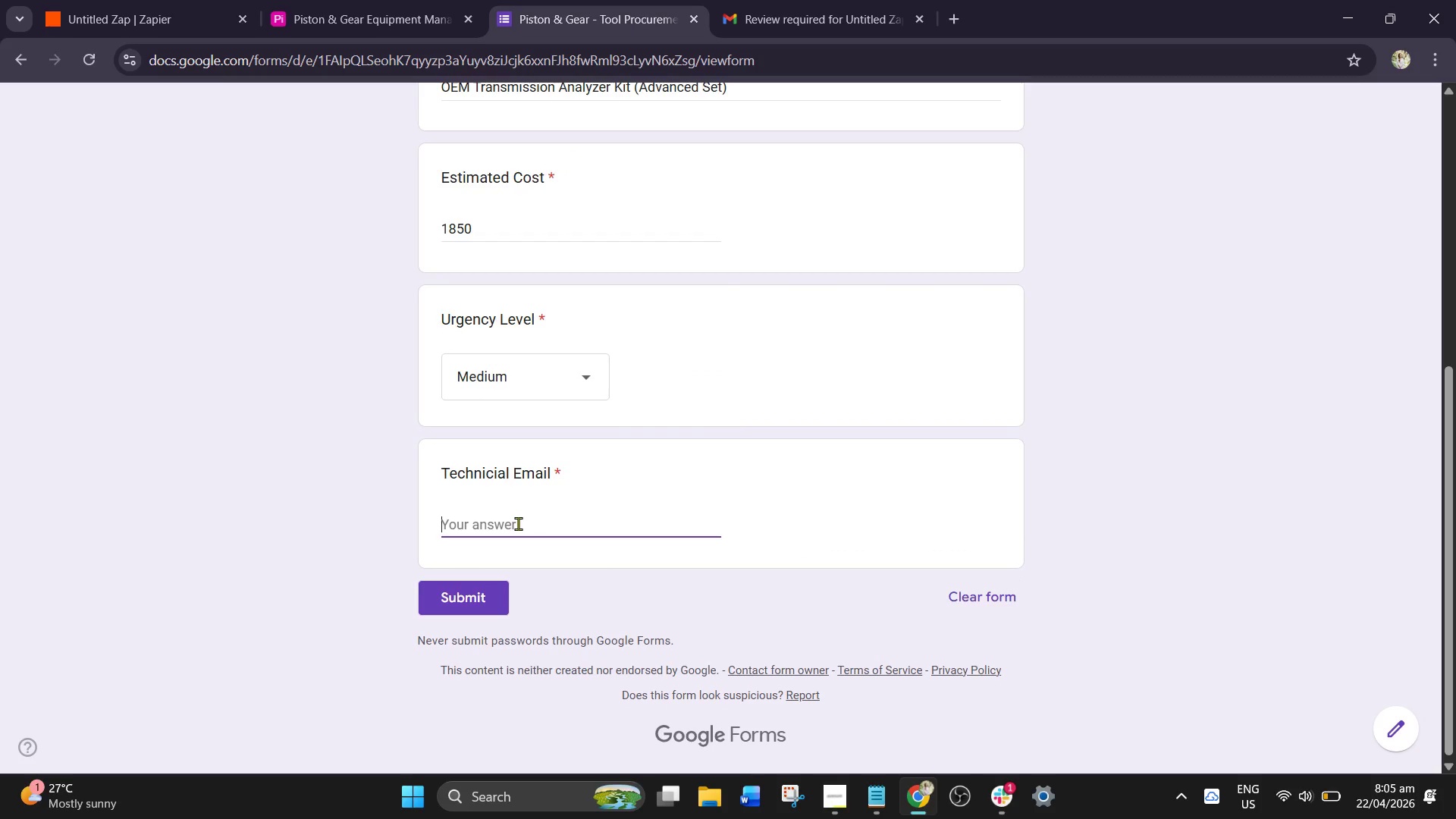 
type(invet)
key(Backspace)
type(statyourownrisk425@gmail.com)
 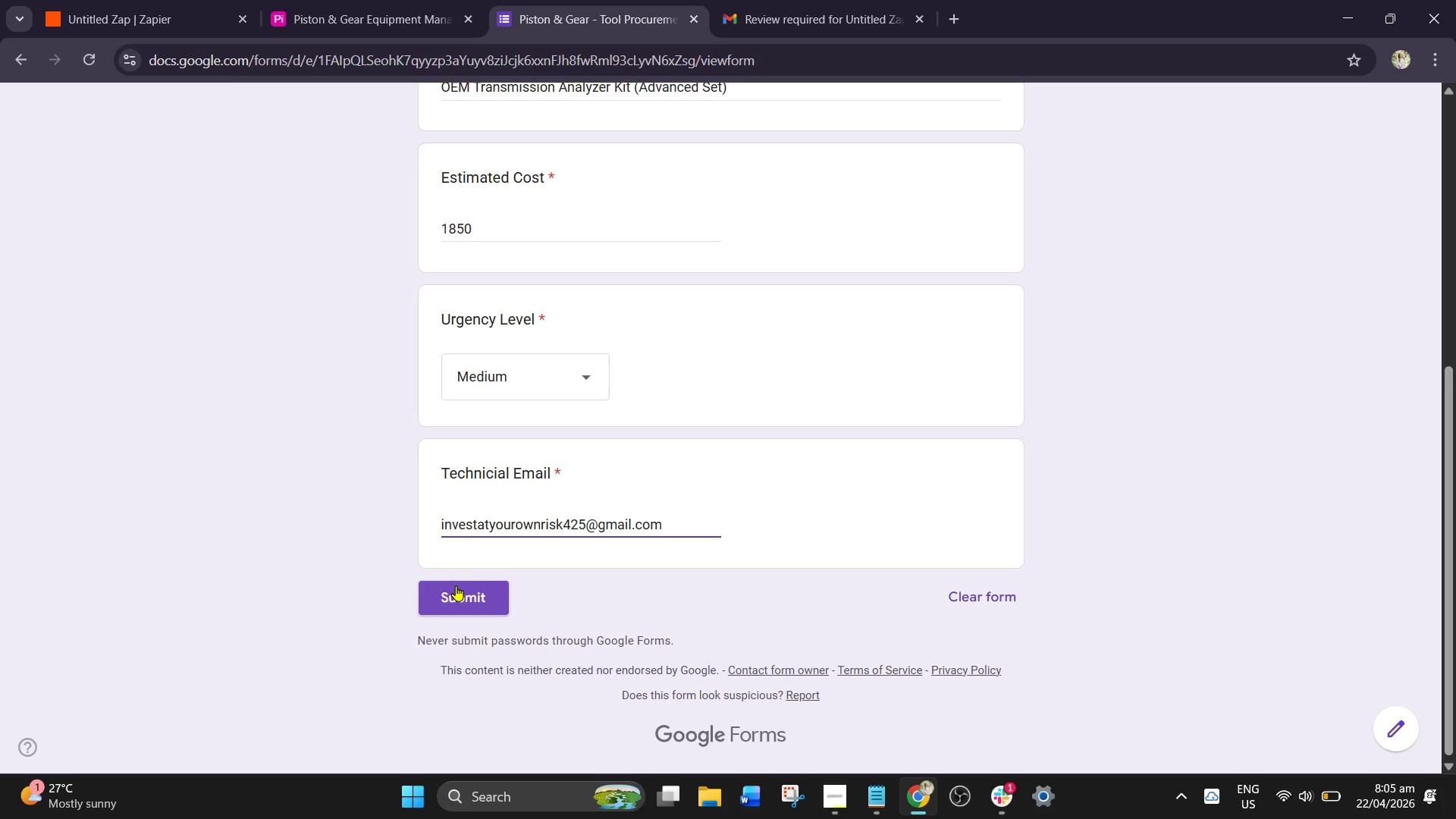 
left_click([456, 592])
 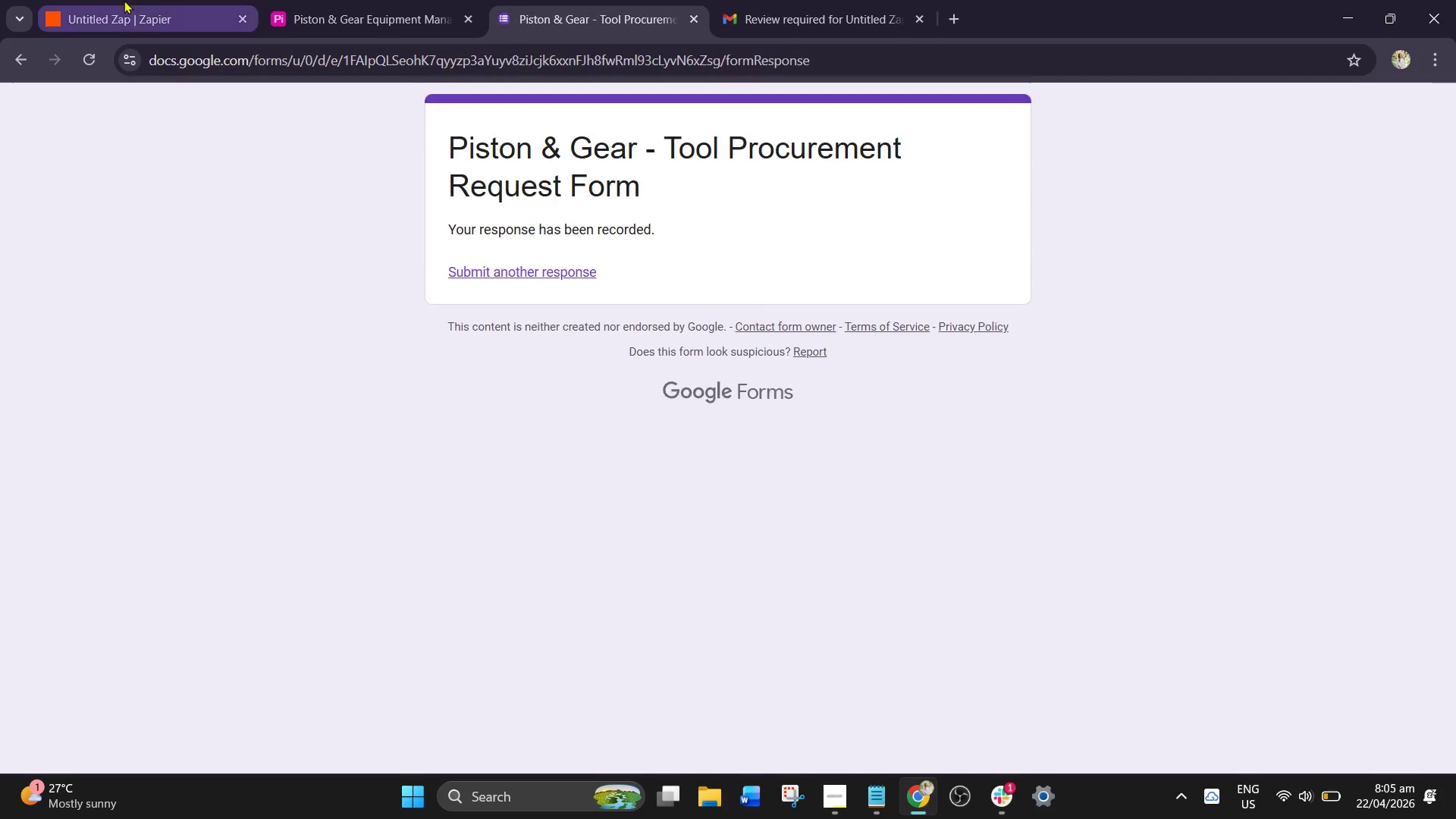 
left_click([121, 0])
 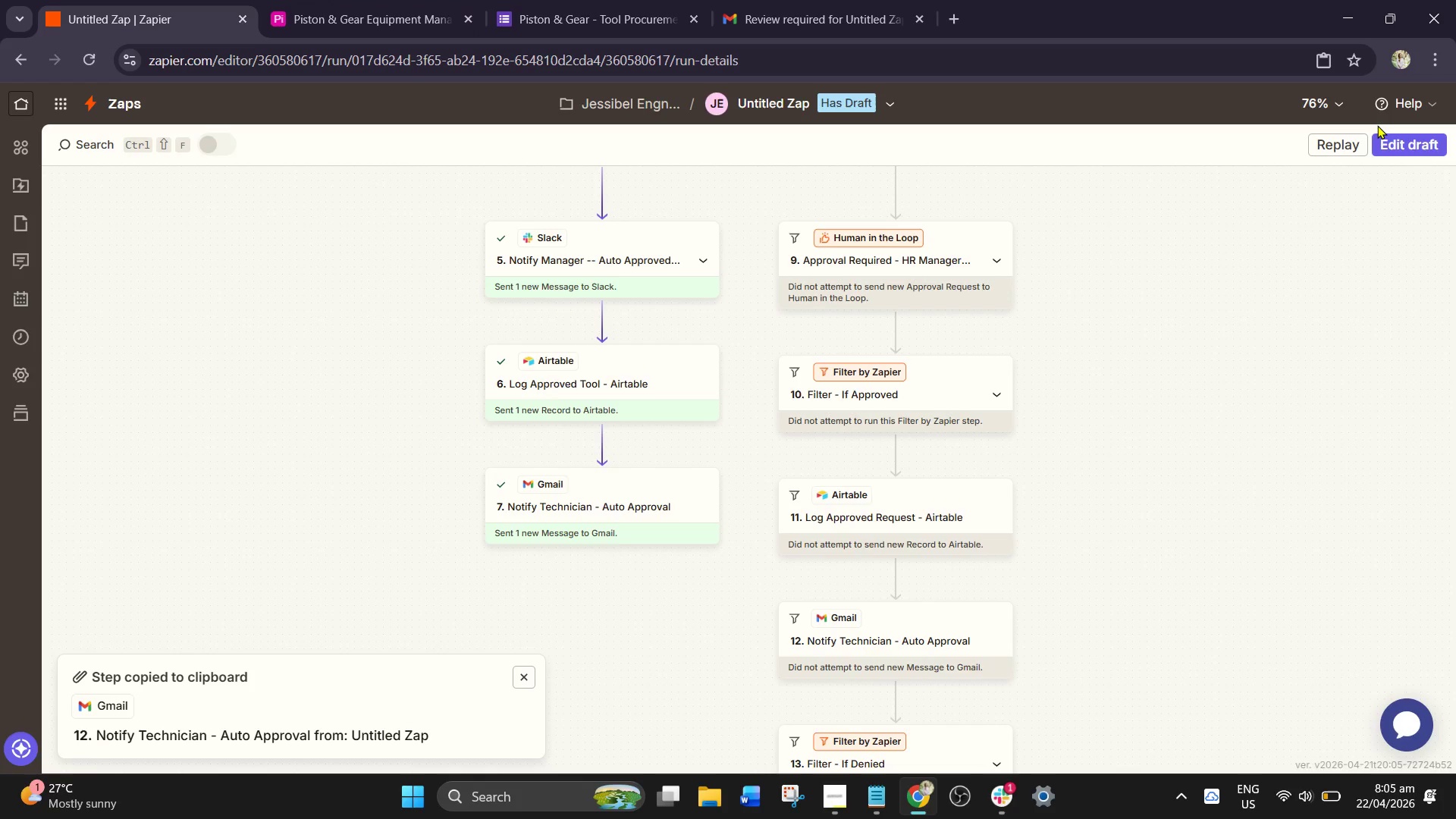 
left_click([1414, 146])
 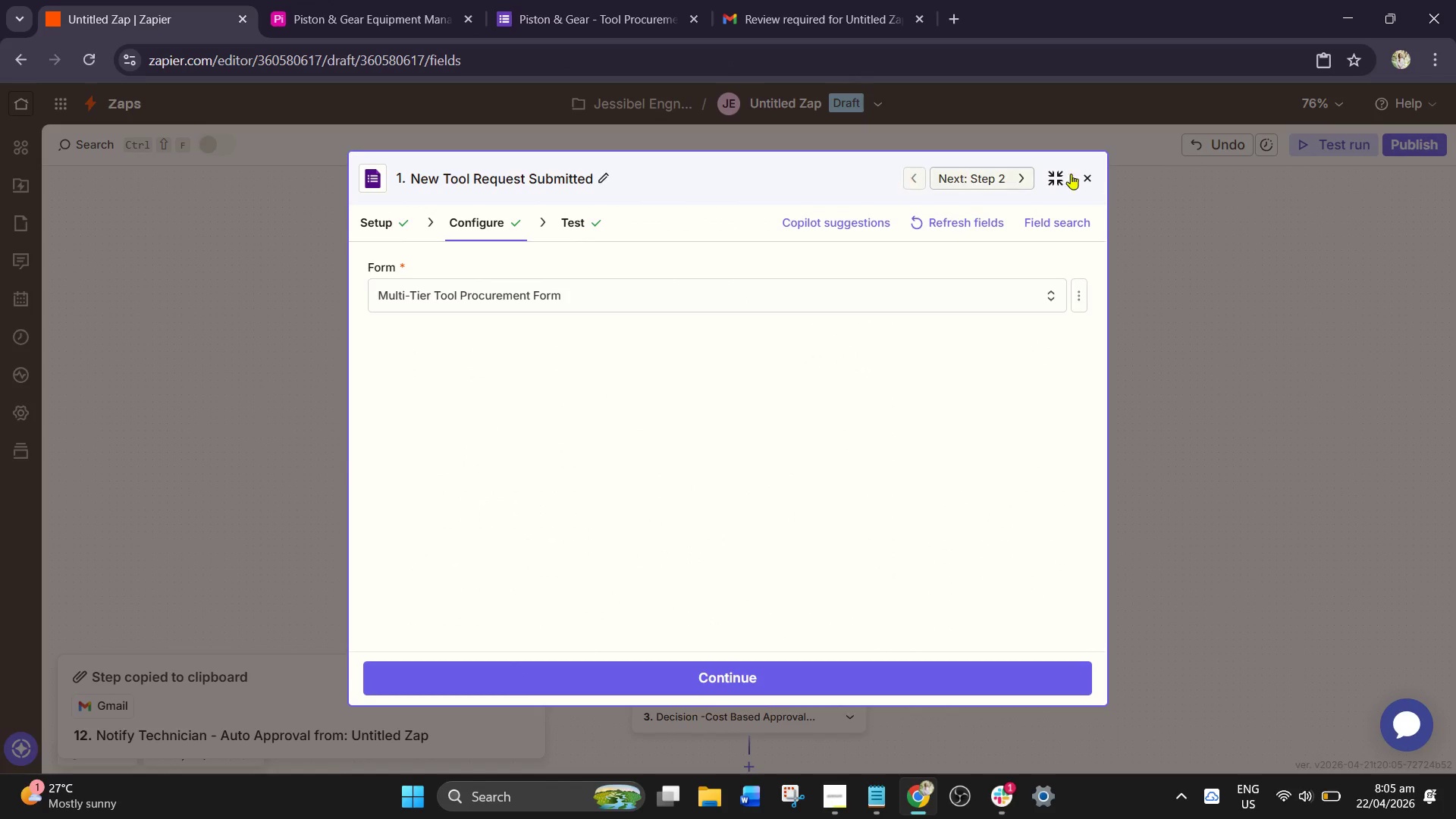 
left_click([1079, 179])
 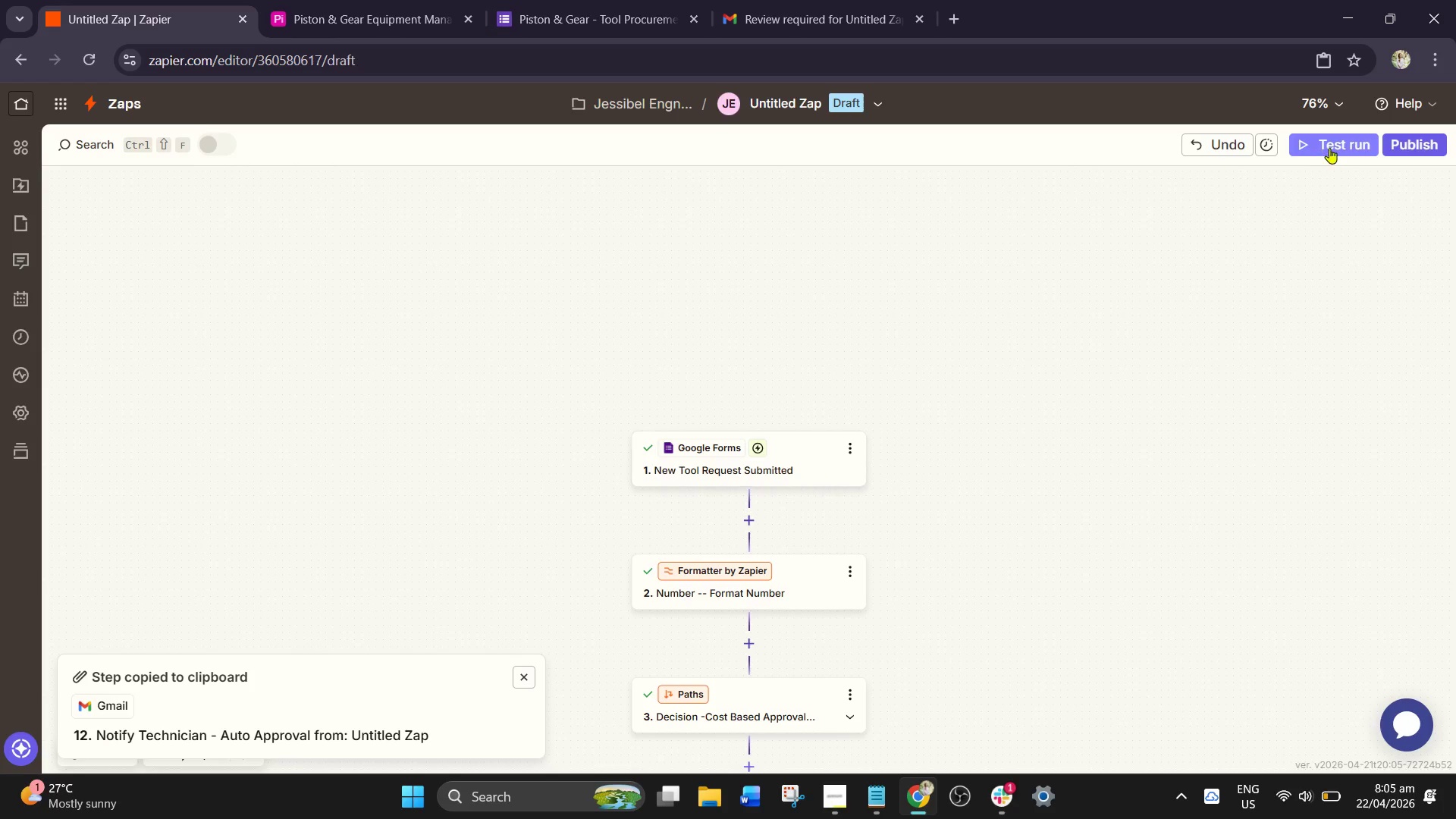 
left_click([1331, 148])
 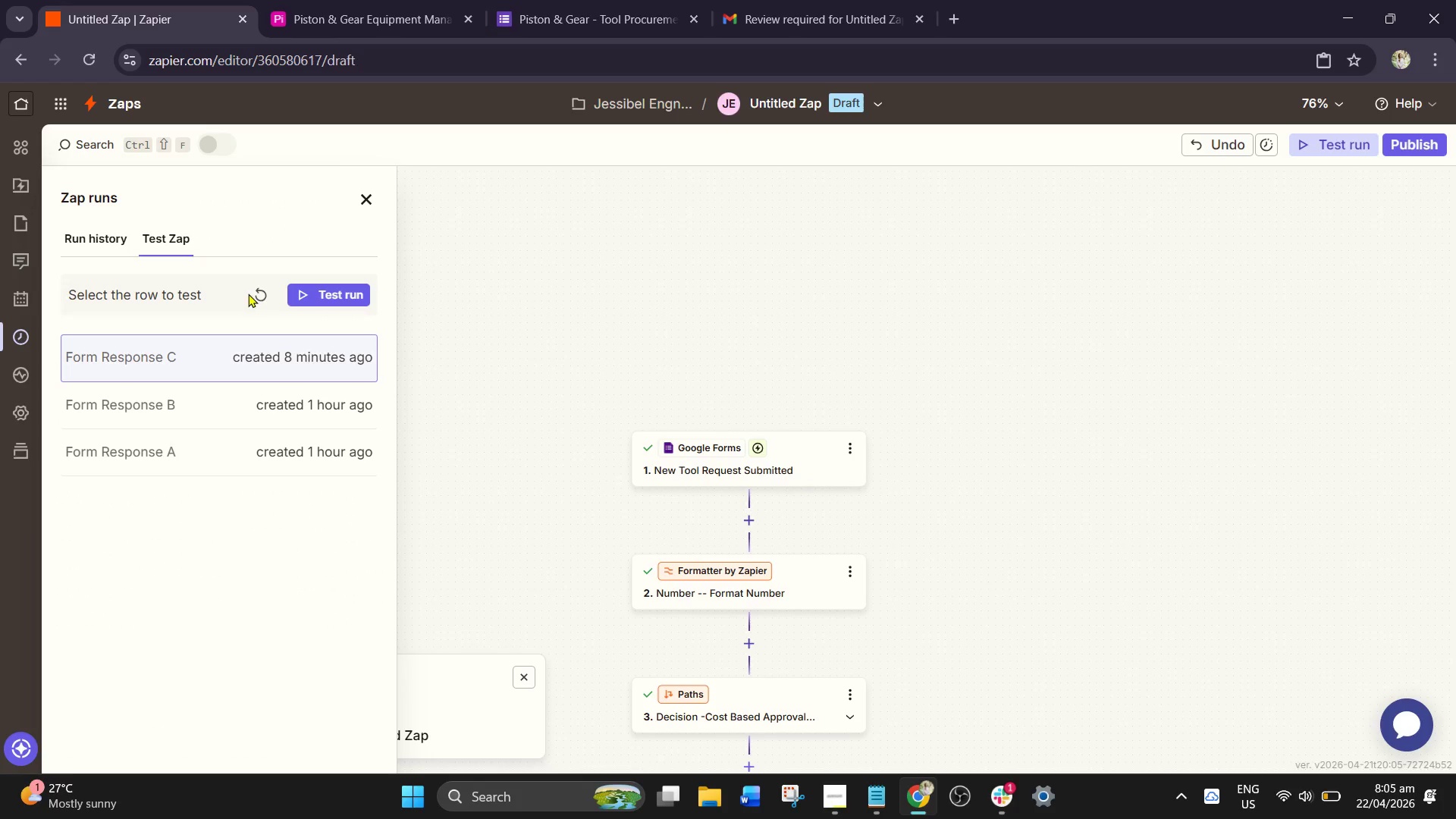 
left_click([268, 297])
 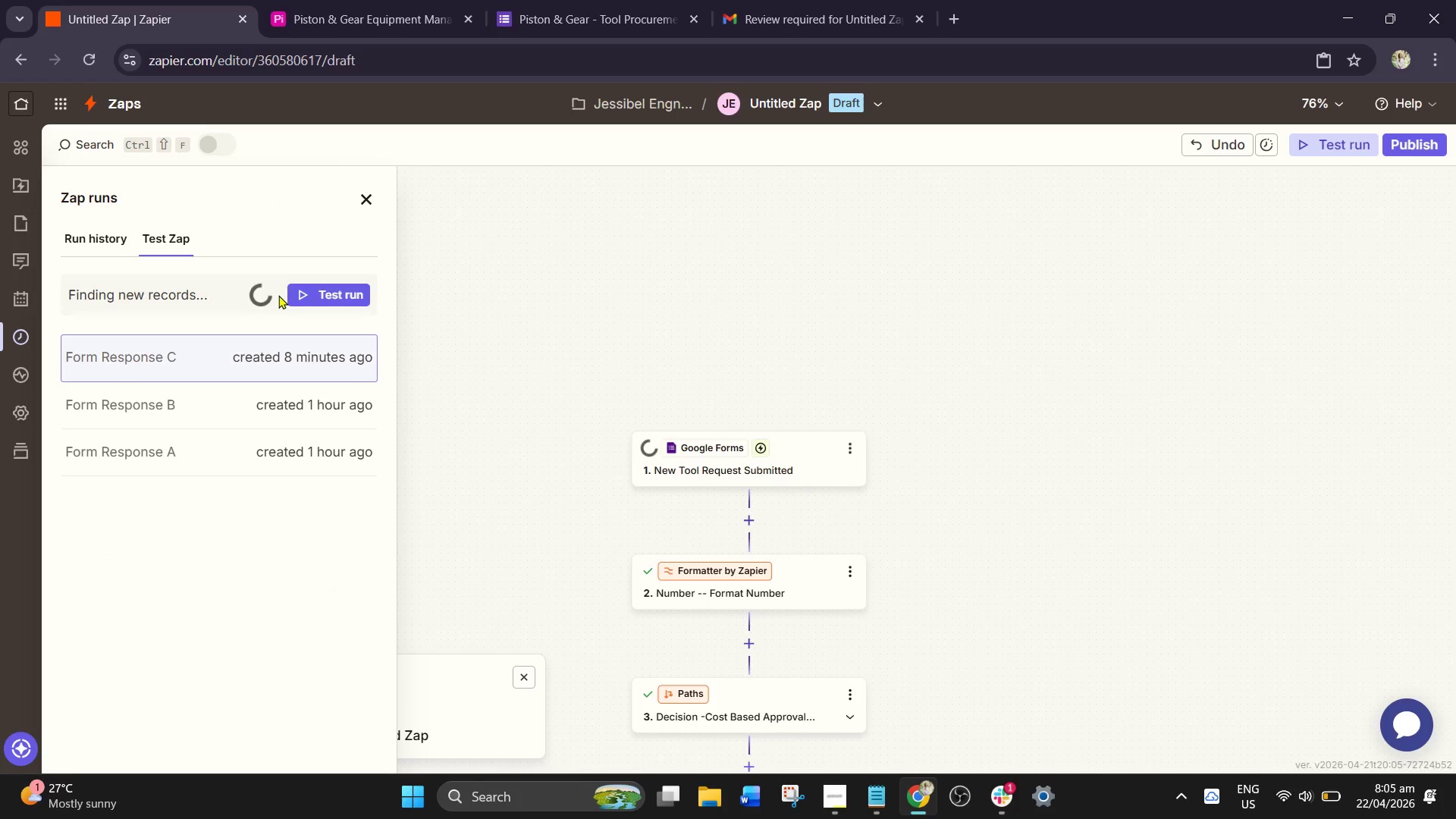 
wait(8.08)
 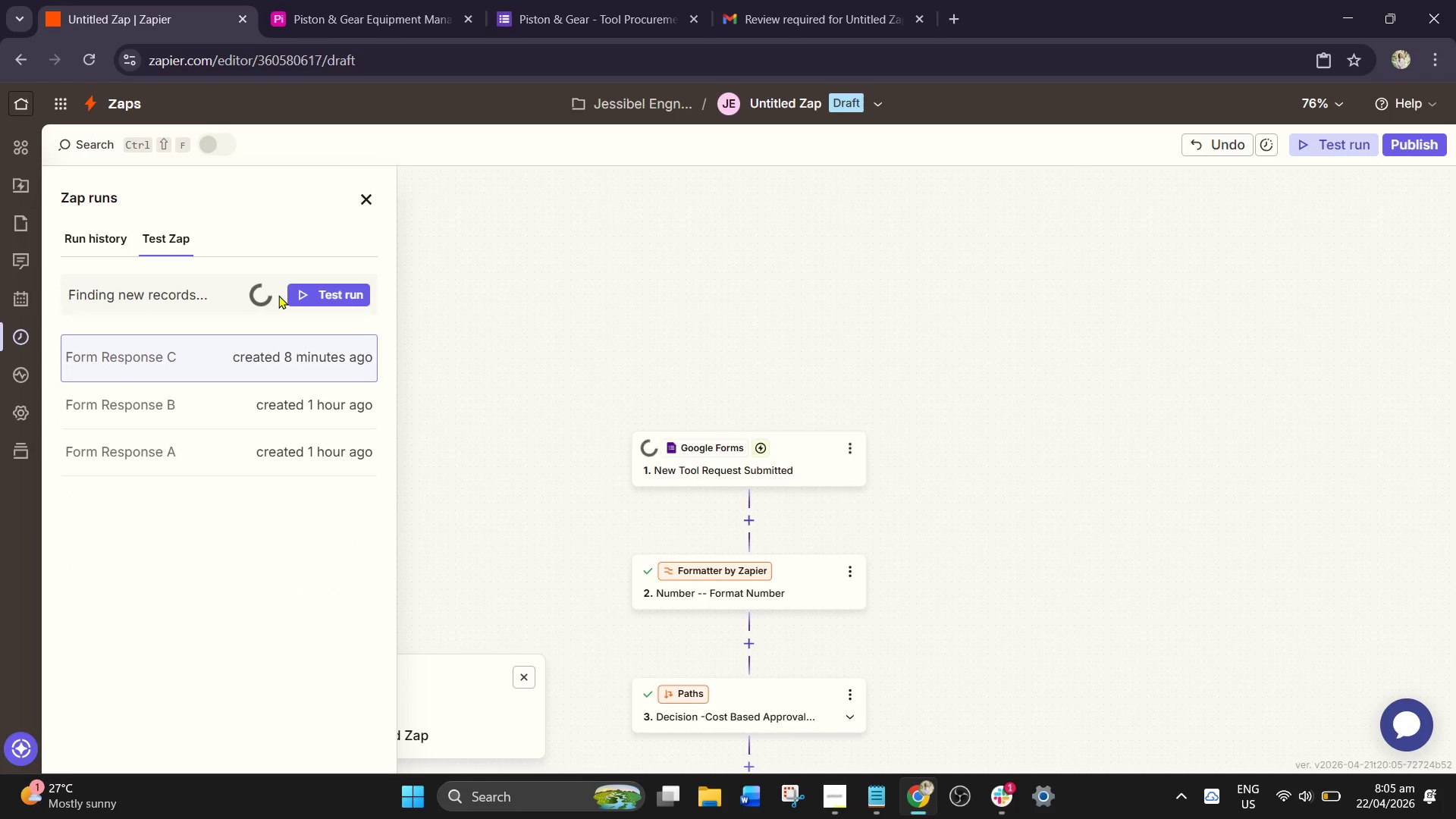 
left_click([301, 353])
 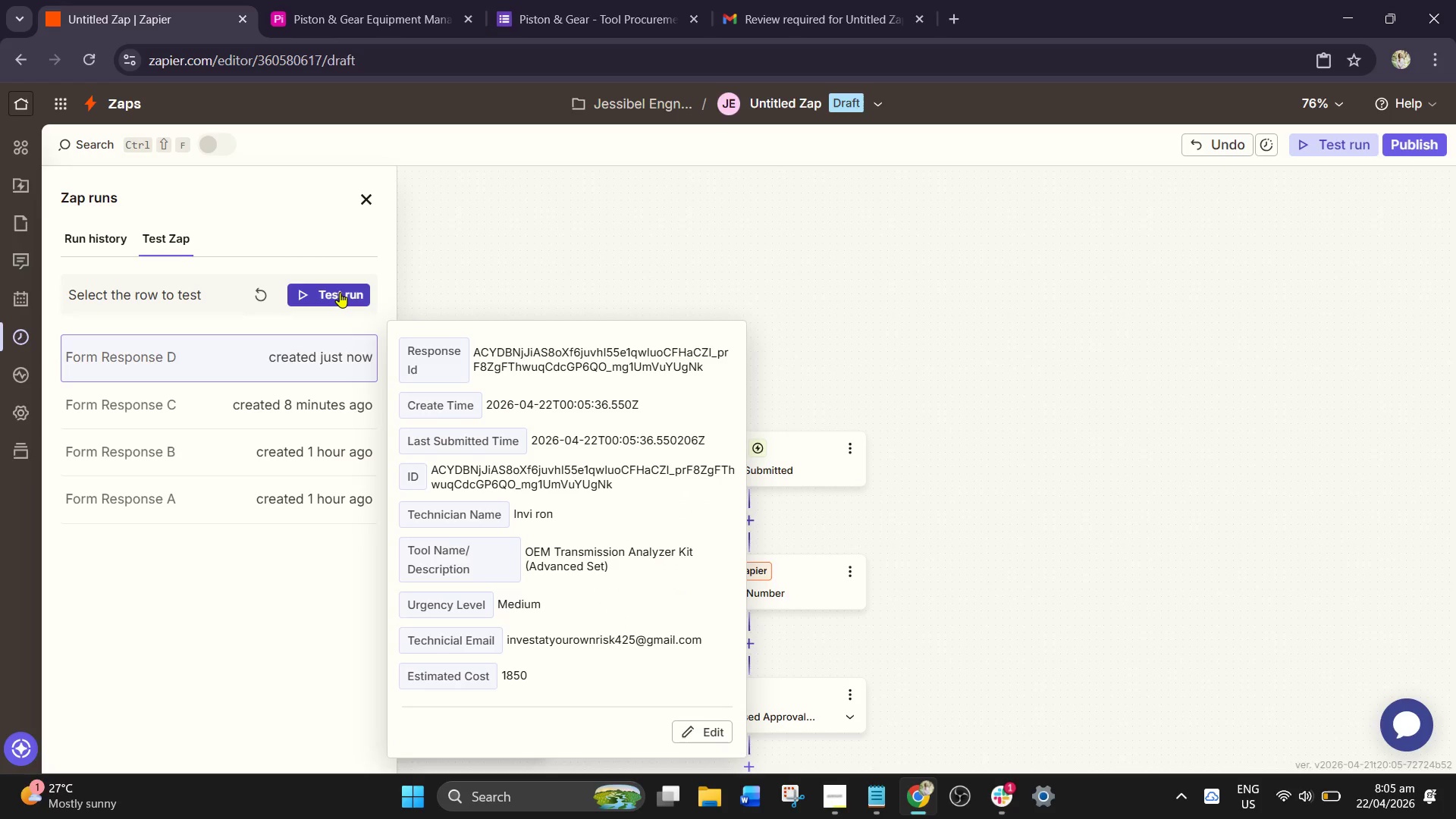 
left_click([340, 292])
 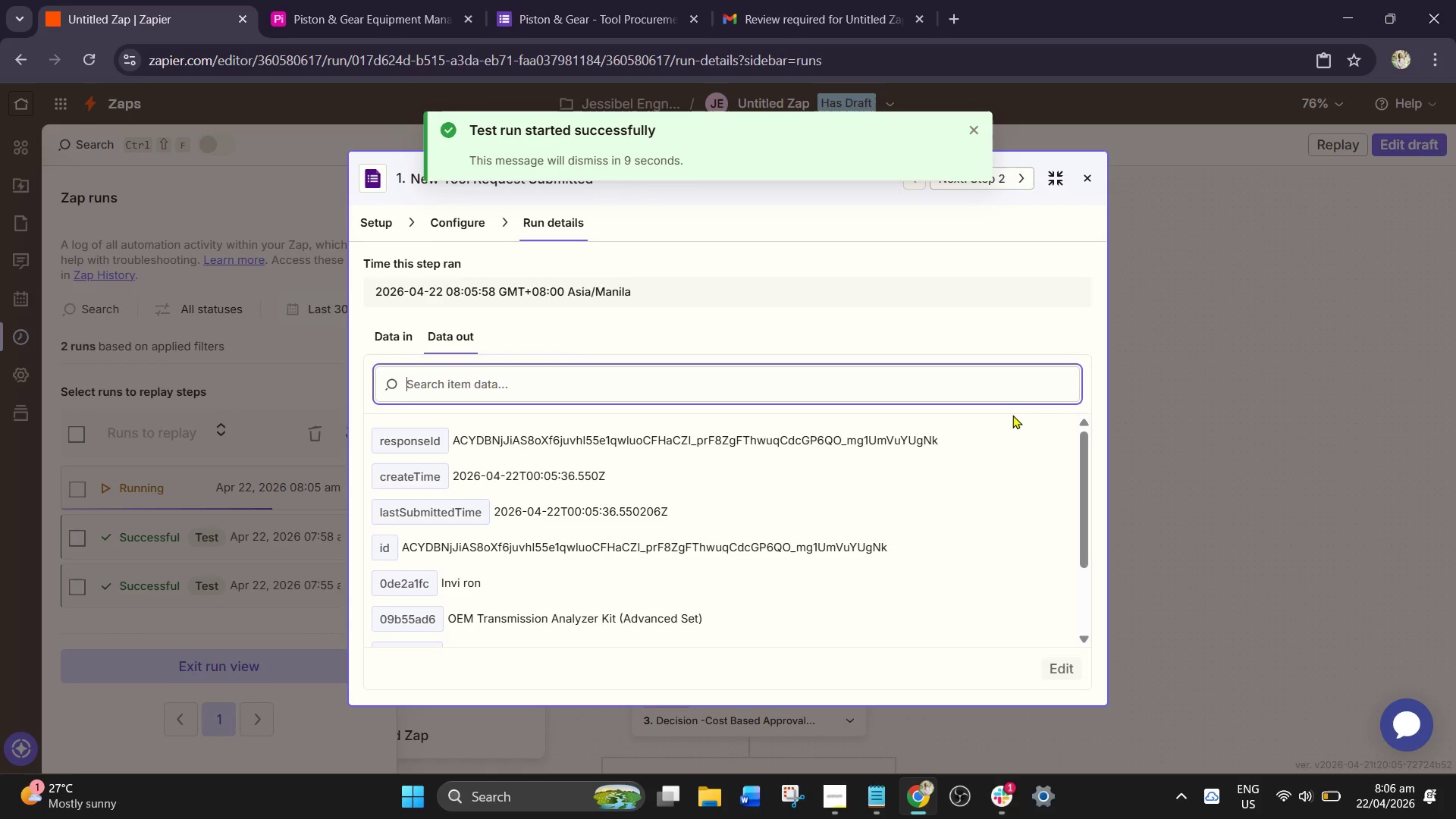 
wait(5.92)
 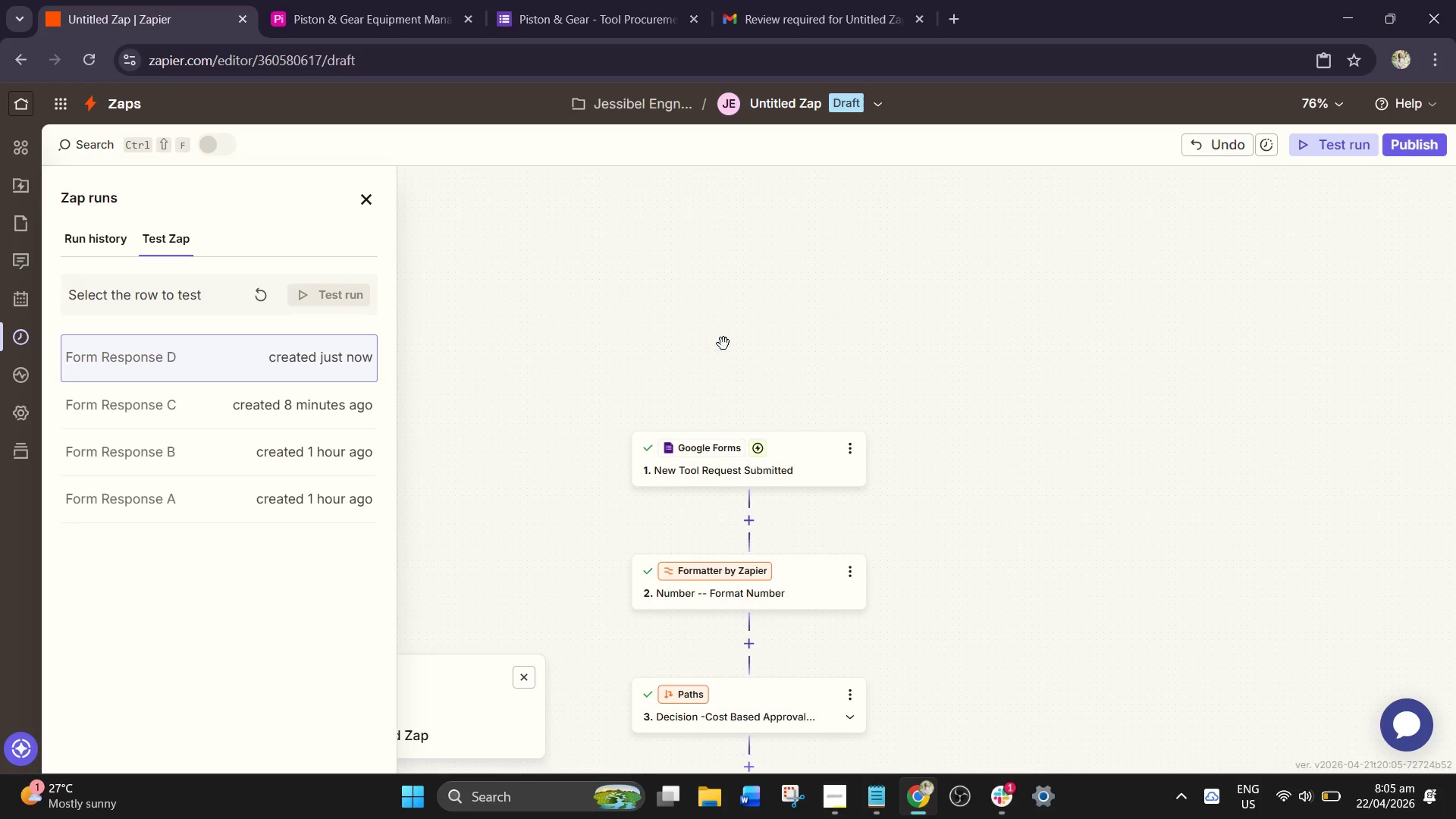 
left_click([1093, 176])
 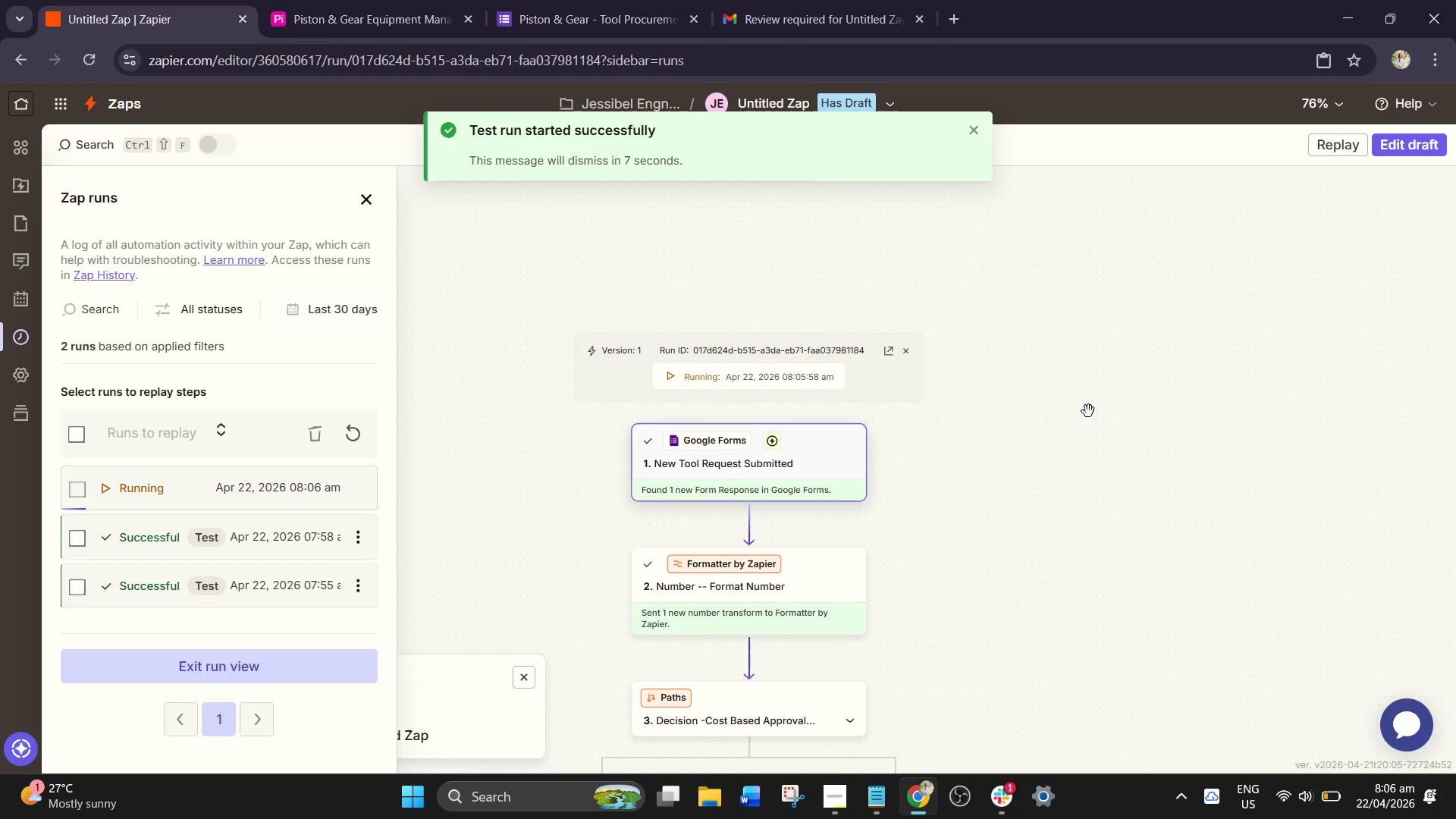 
left_click_drag(start_coordinate=[1104, 499], to_coordinate=[1080, 247])
 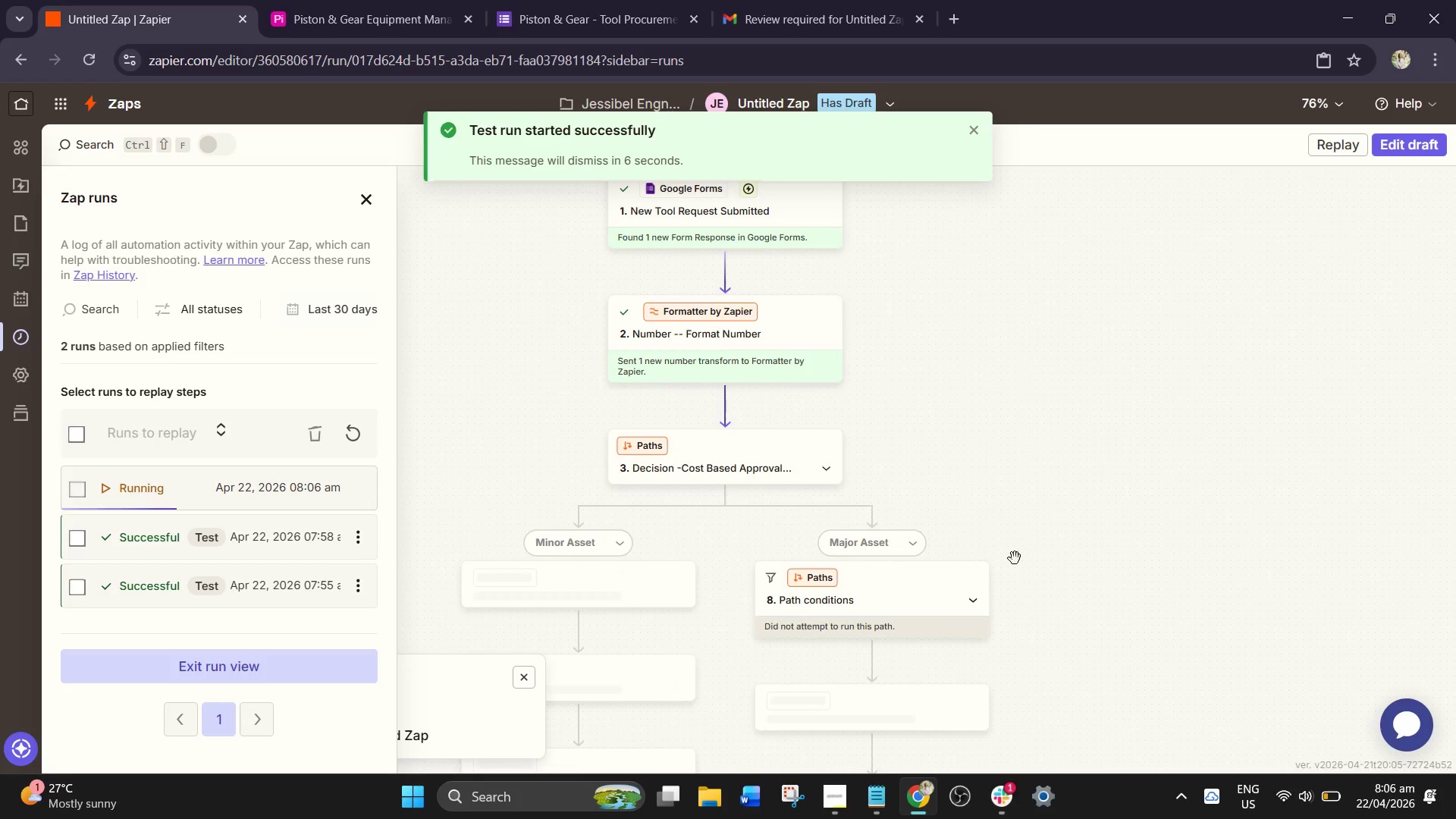 
left_click_drag(start_coordinate=[1017, 558], to_coordinate=[1046, 294])
 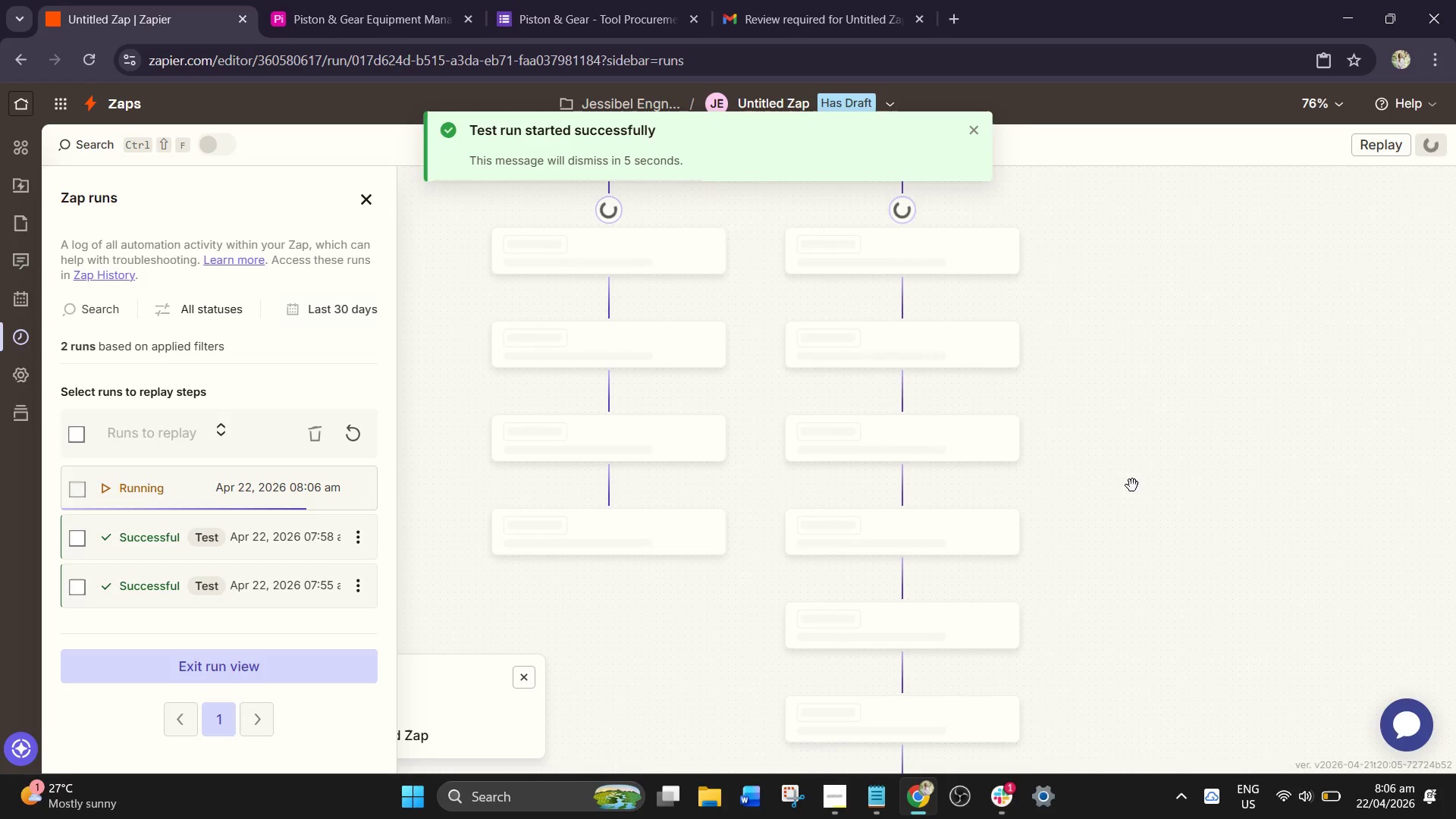 
left_click_drag(start_coordinate=[1141, 492], to_coordinate=[1088, 460])
 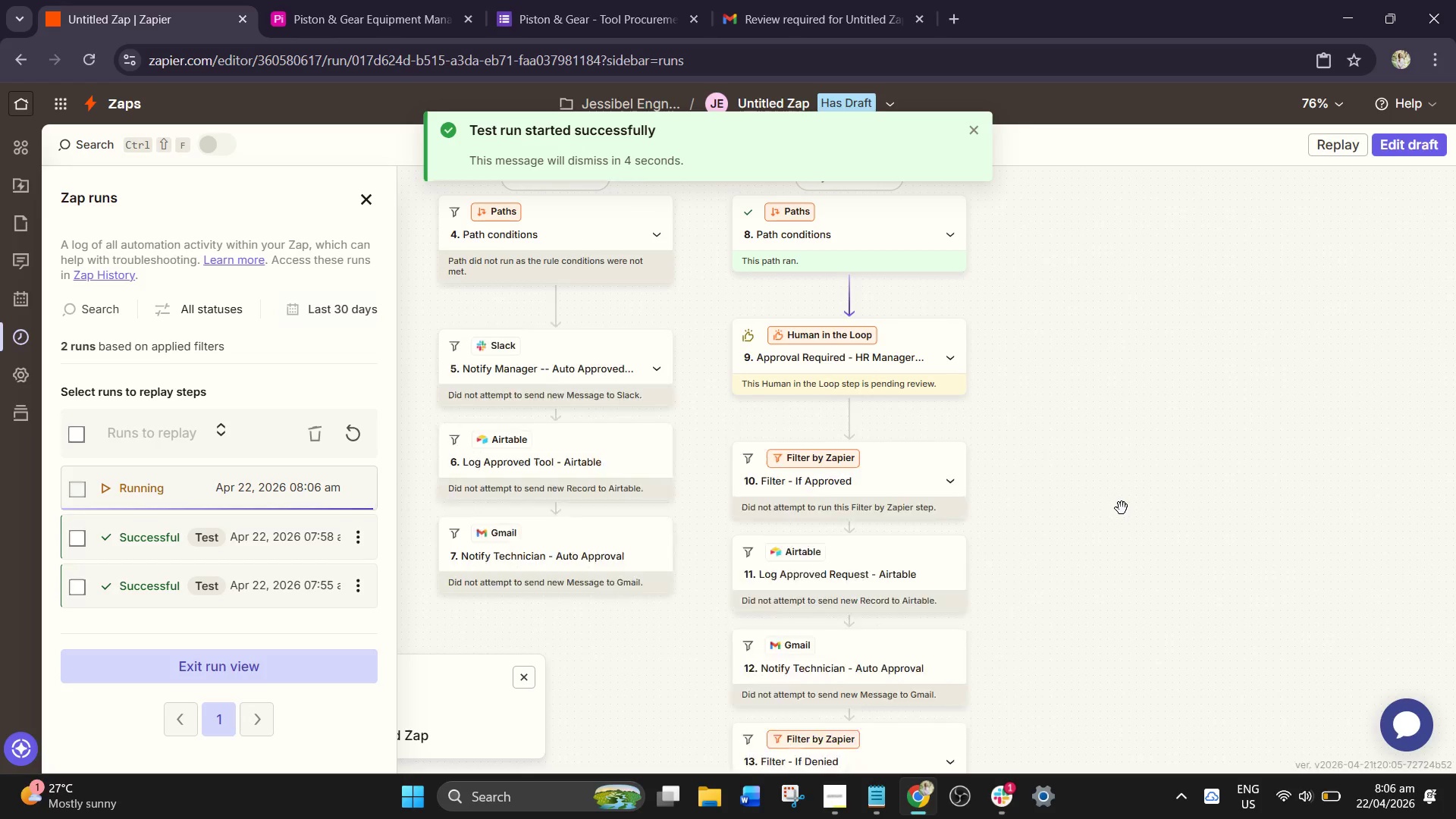 
left_click_drag(start_coordinate=[1122, 508], to_coordinate=[1100, 453])
 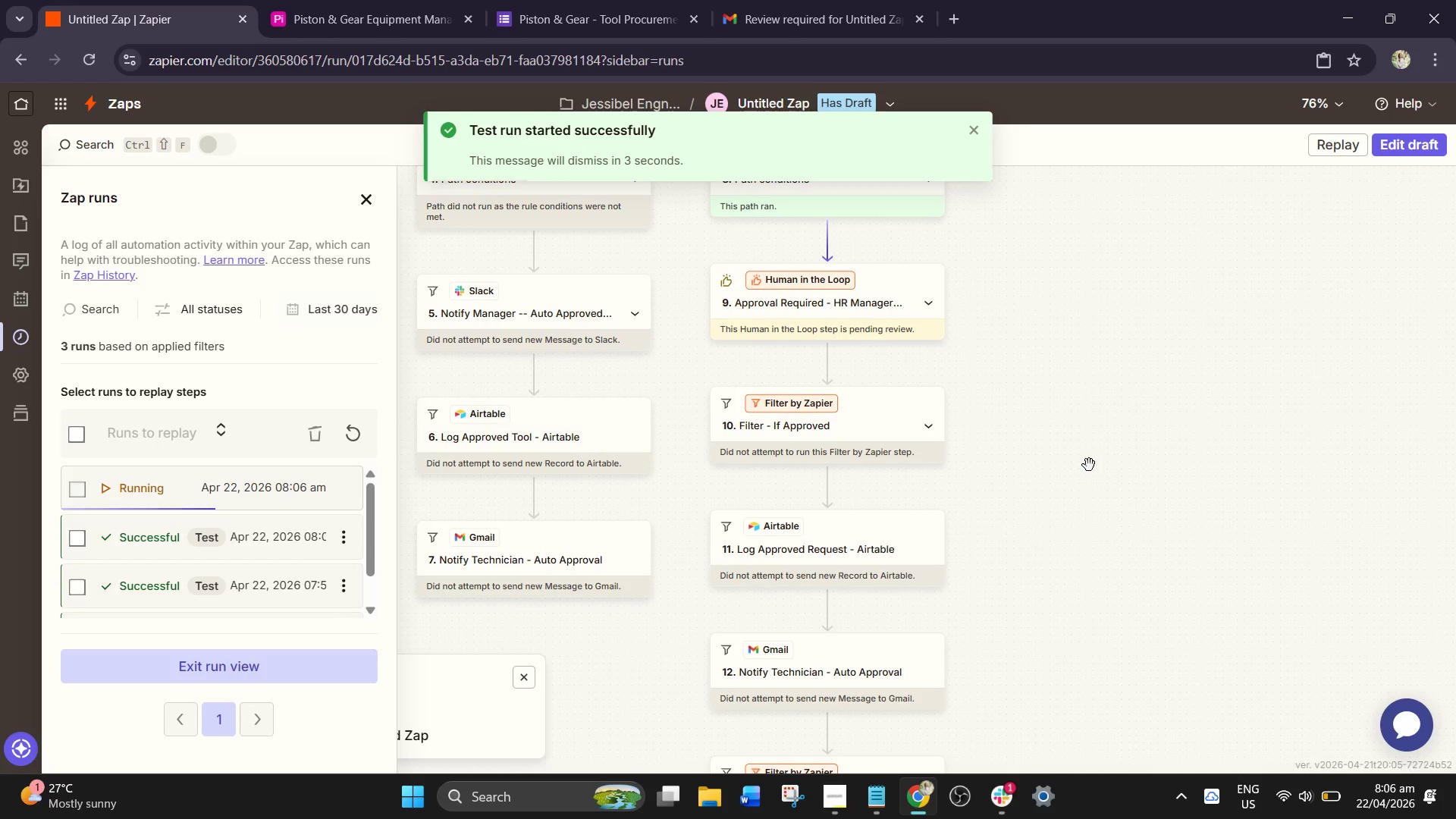 
left_click_drag(start_coordinate=[1106, 488], to_coordinate=[1092, 430])
 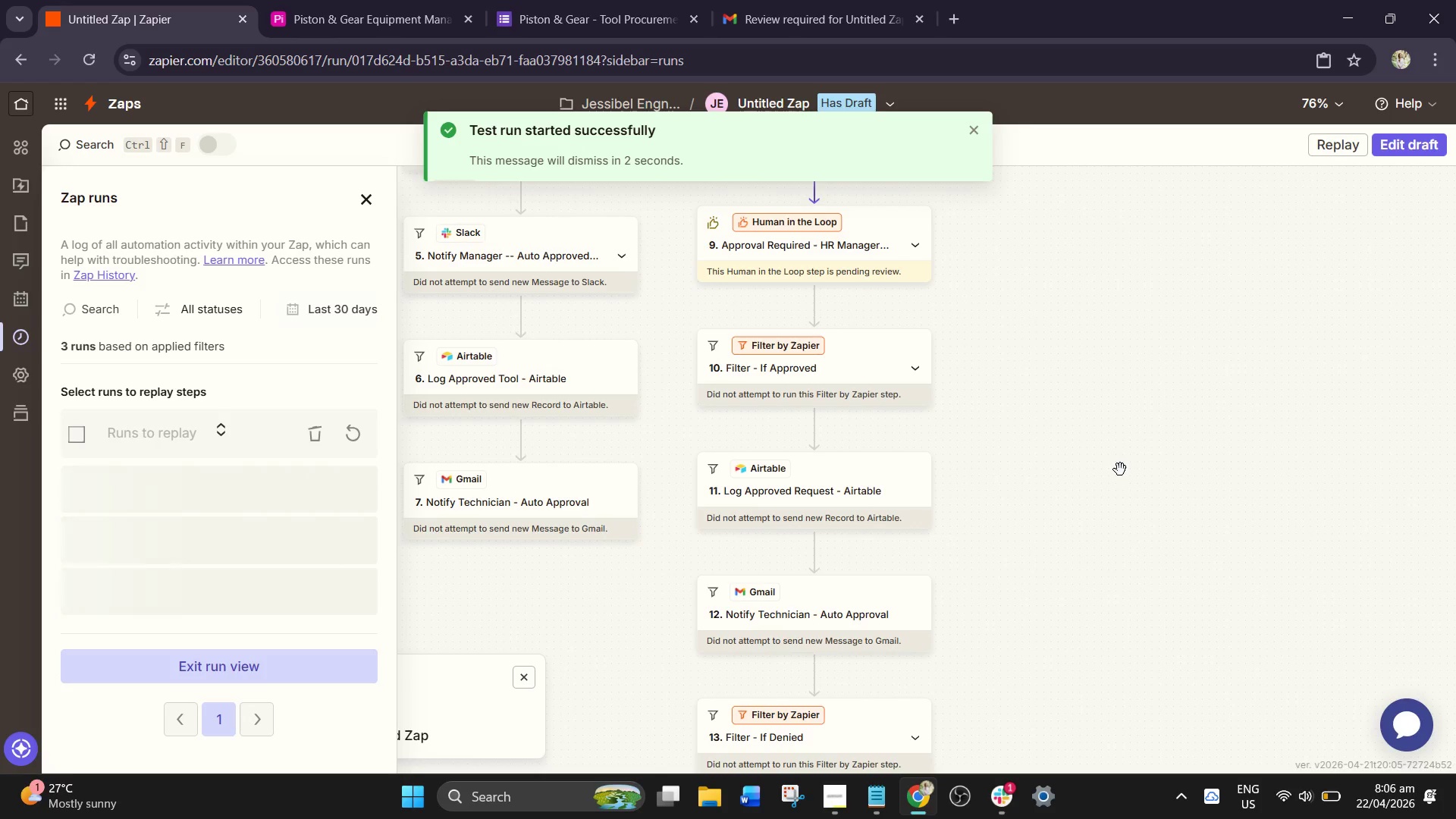 
left_click_drag(start_coordinate=[1120, 483], to_coordinate=[1100, 394])
 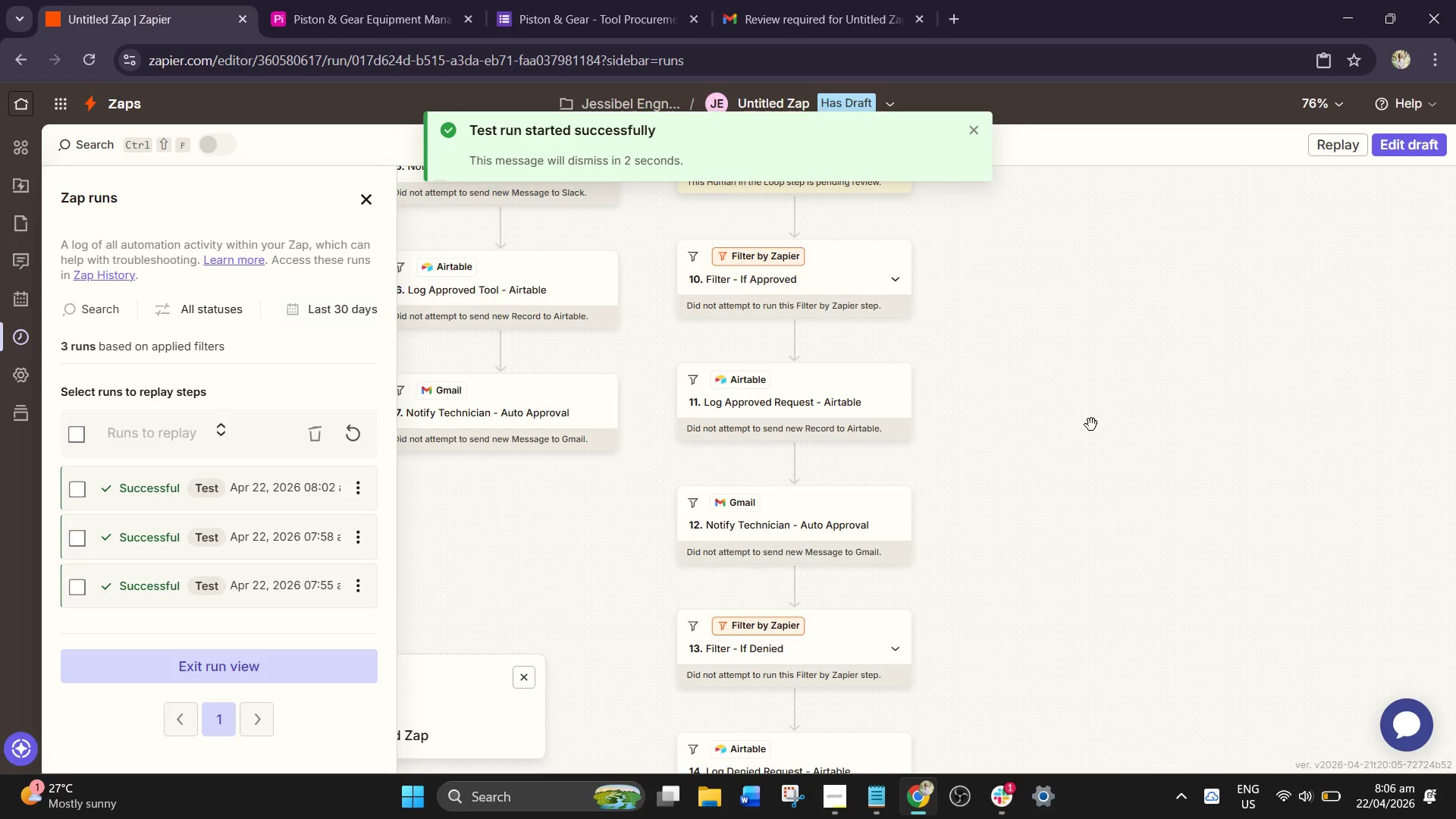 
scroll: coordinate [1090, 427], scroll_direction: up, amount: 1.0
 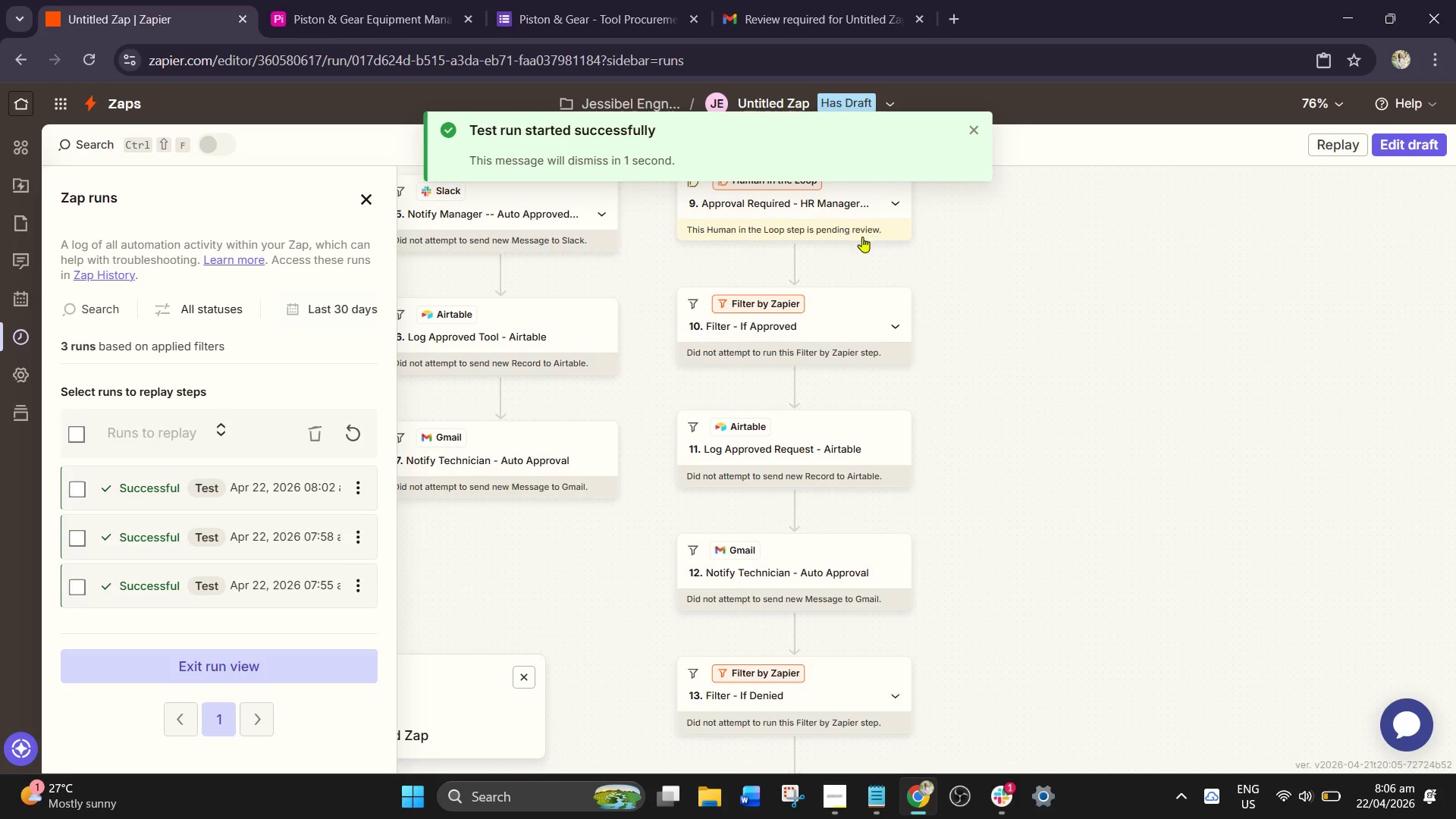 
left_click([842, 231])
 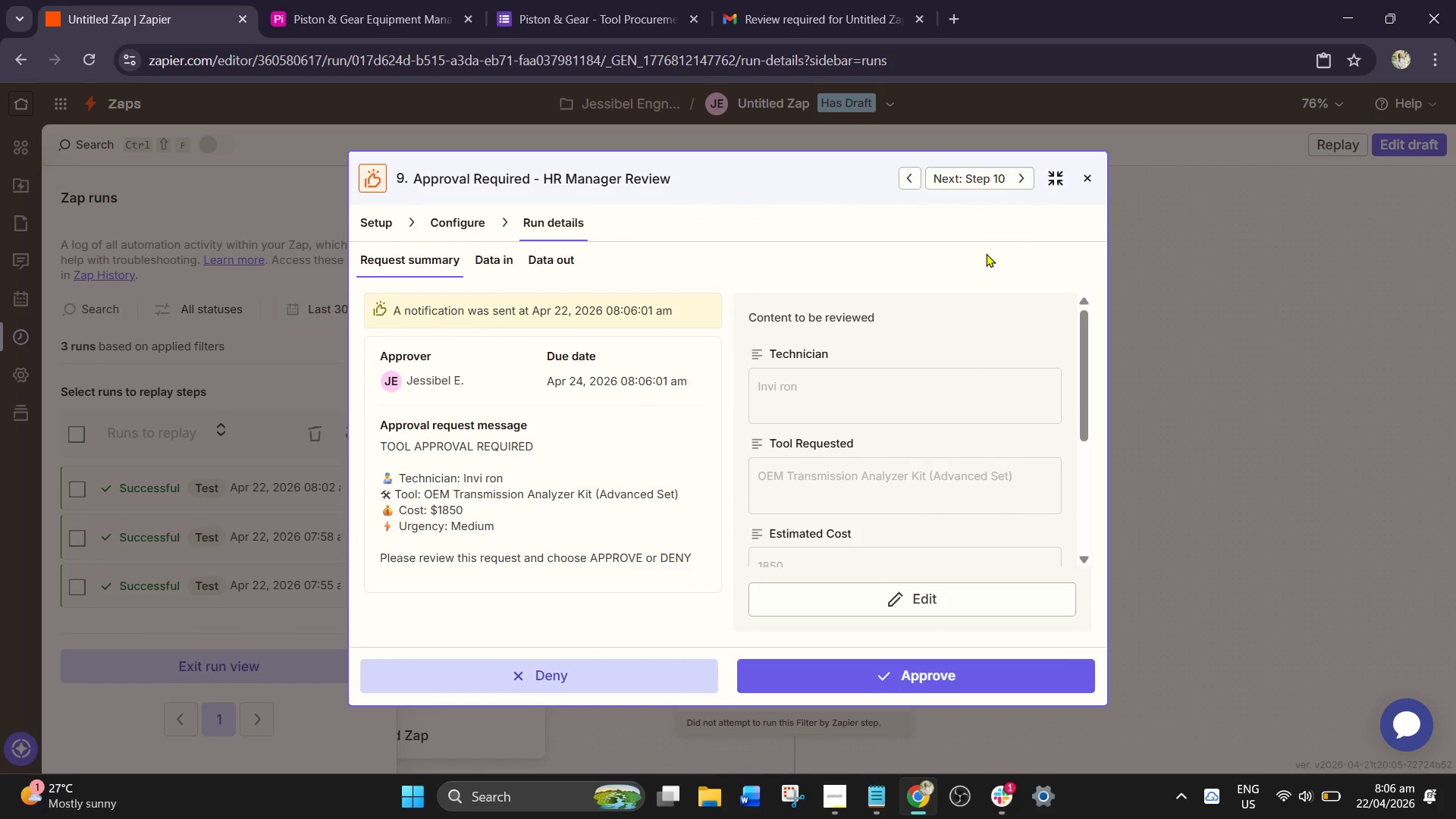 
scroll: coordinate [654, 501], scroll_direction: down, amount: 3.0
 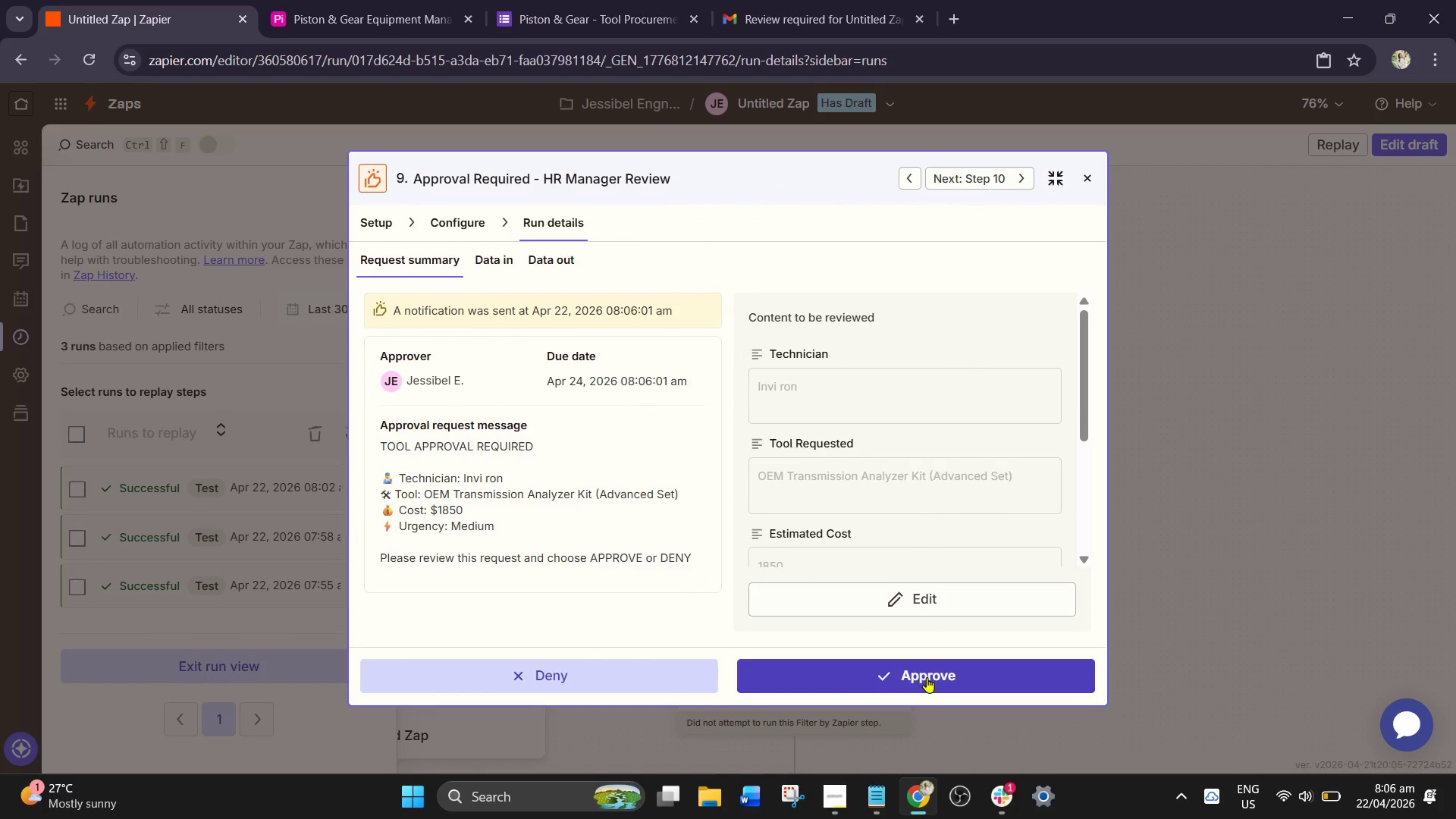 
left_click([927, 677])
 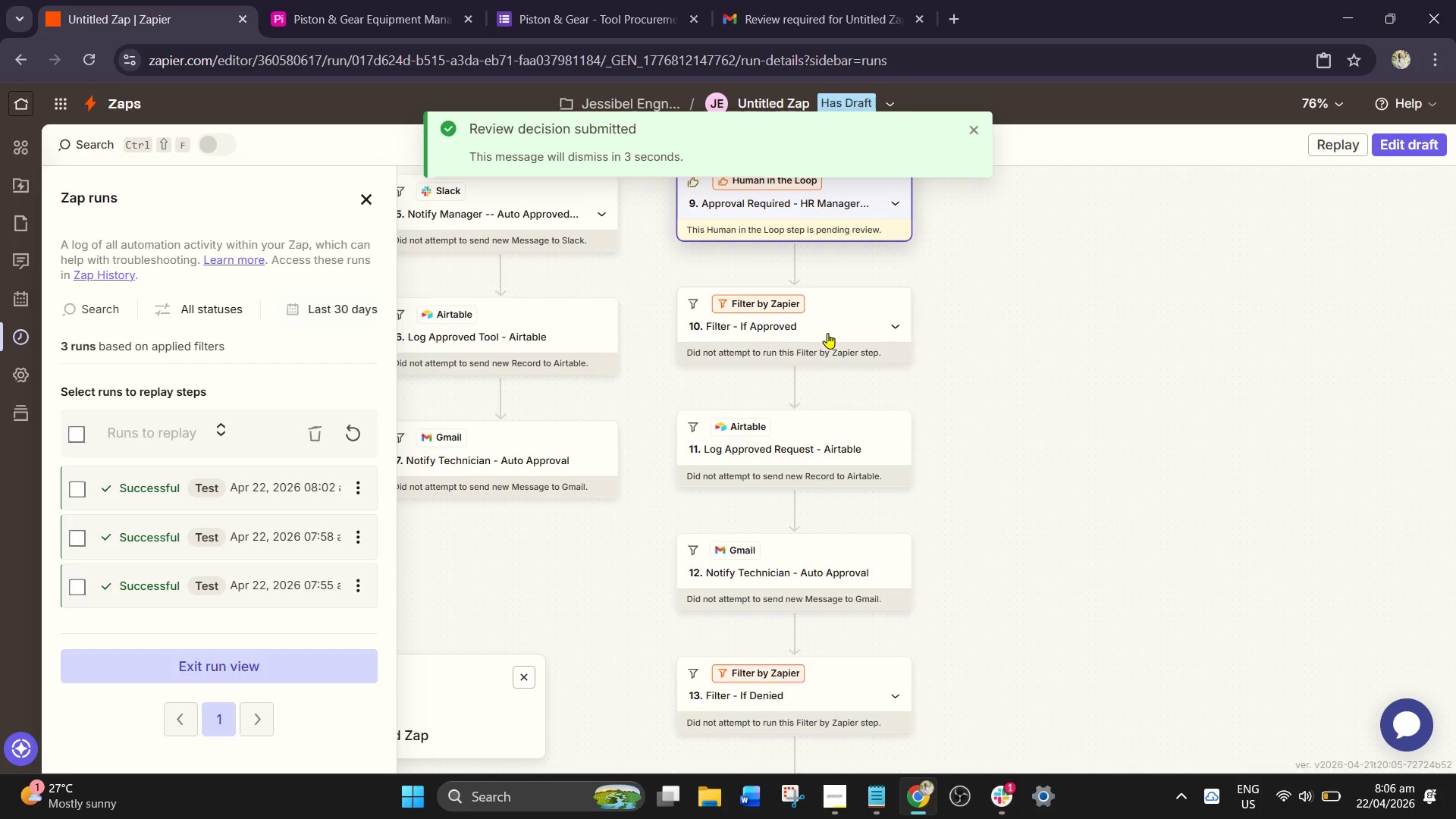 
wait(6.11)
 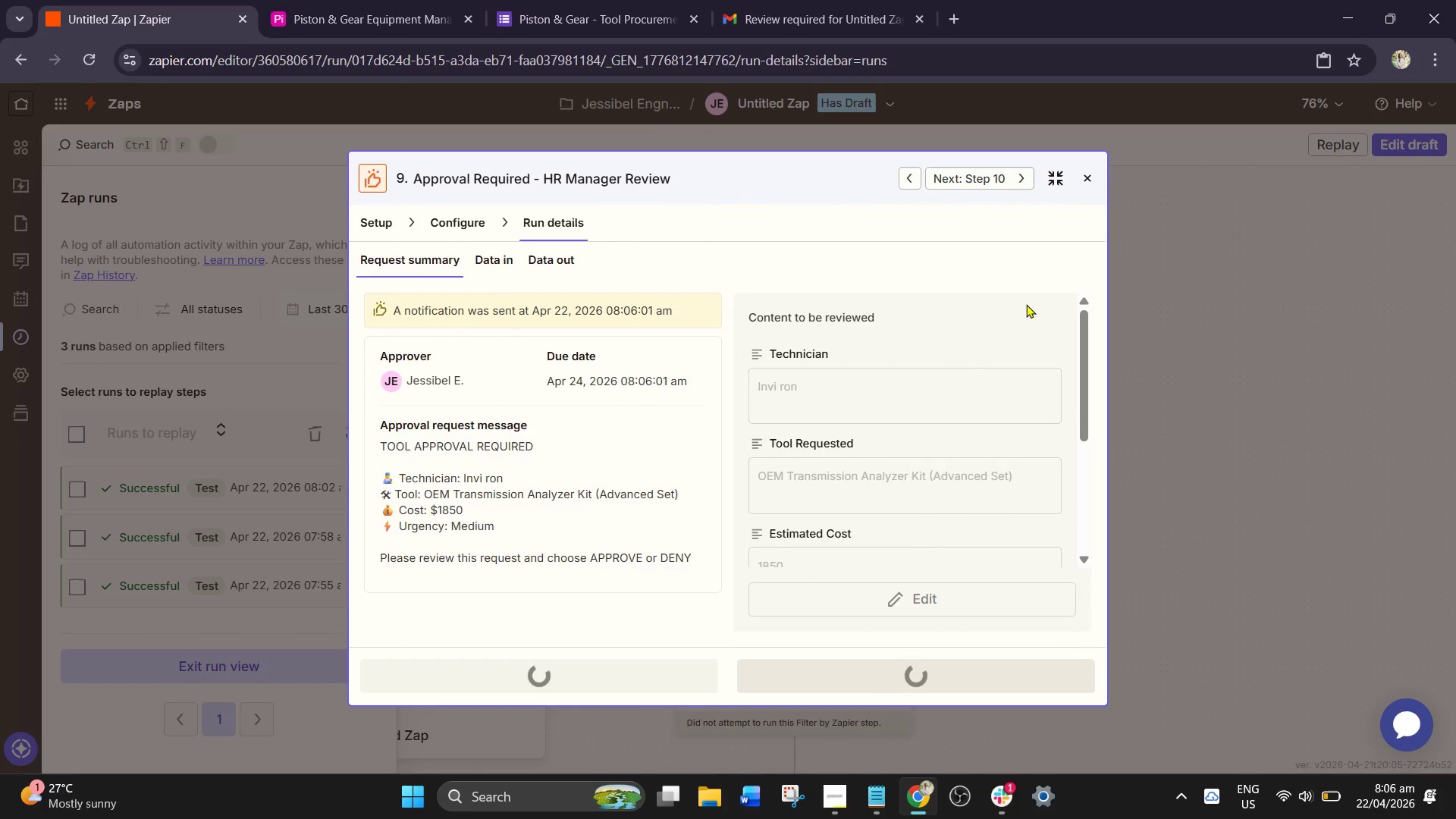 
left_click([868, 347])
 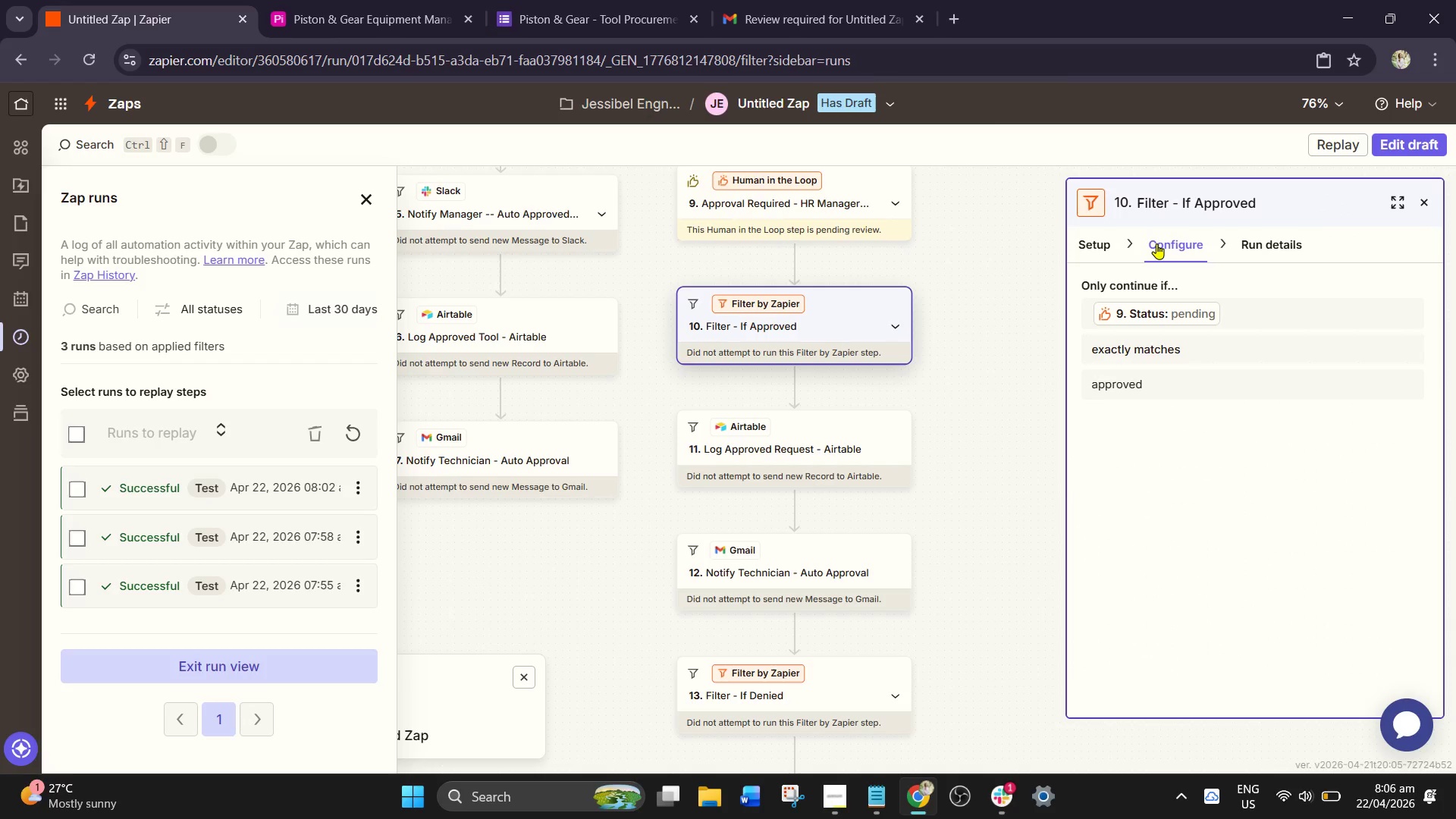 
scroll: coordinate [943, 343], scroll_direction: up, amount: 1.0
 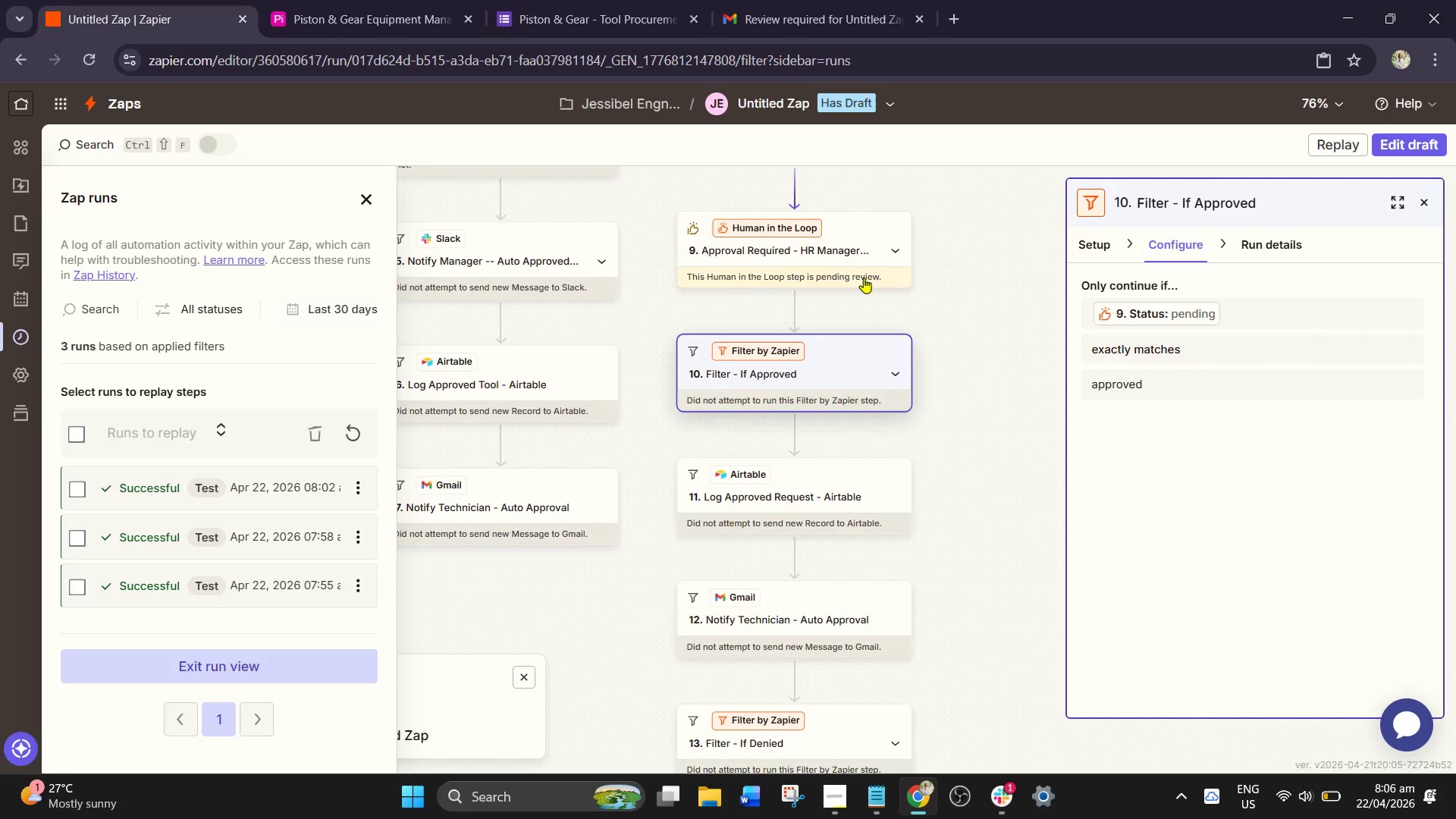 
left_click([863, 277])
 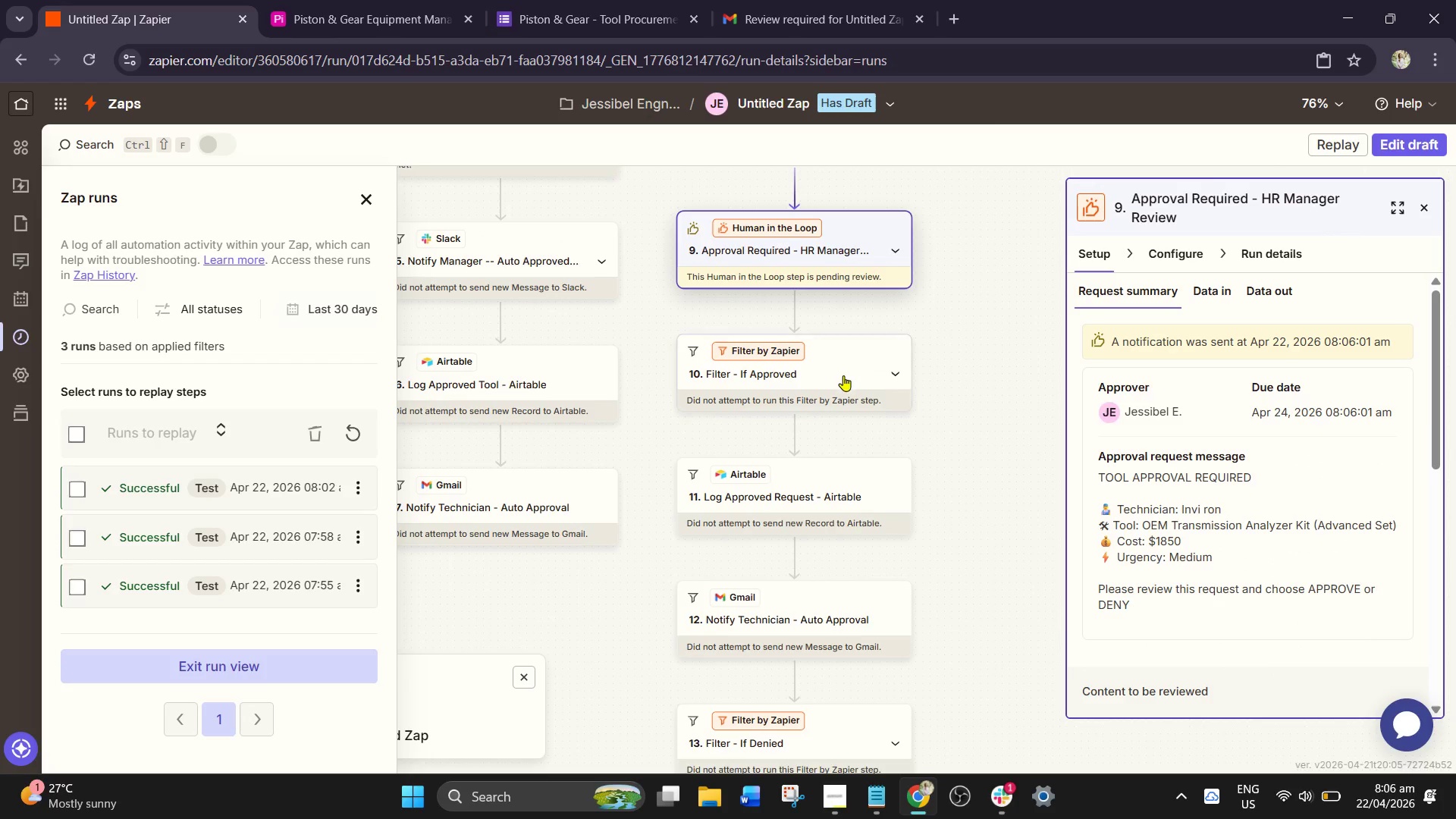 
left_click([843, 375])
 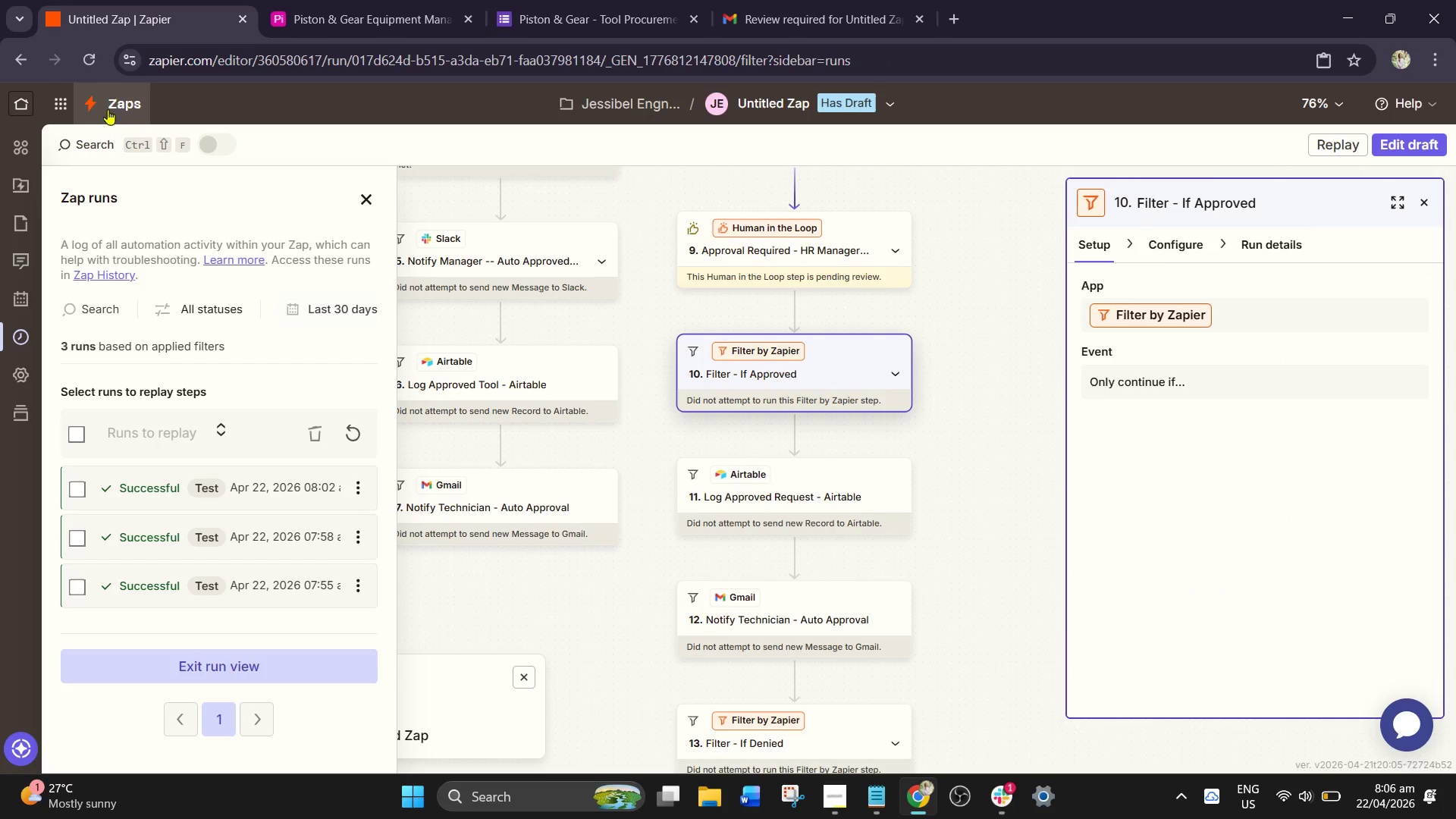 
left_click([87, 61])
 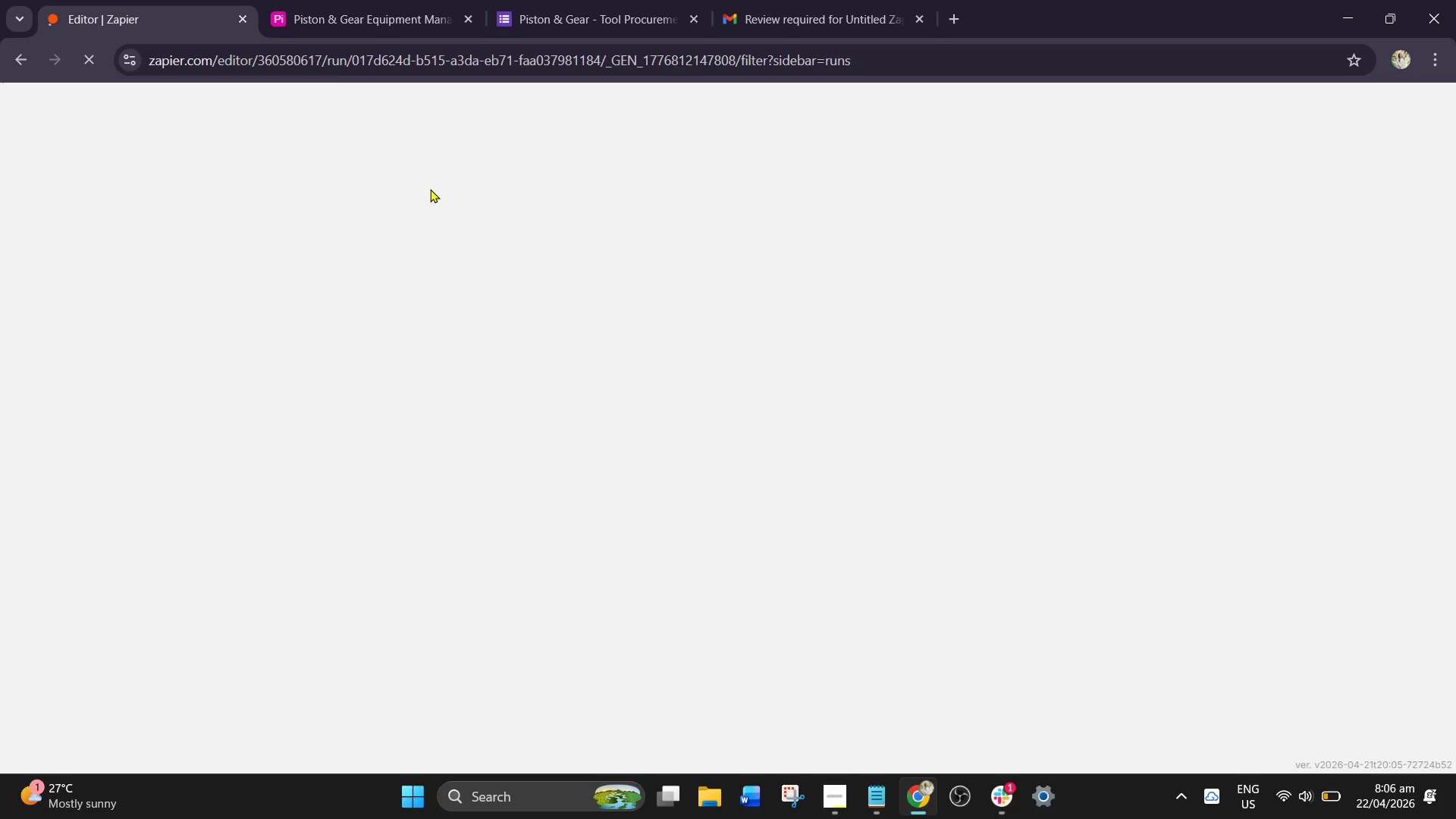 
mouse_move([542, 232])
 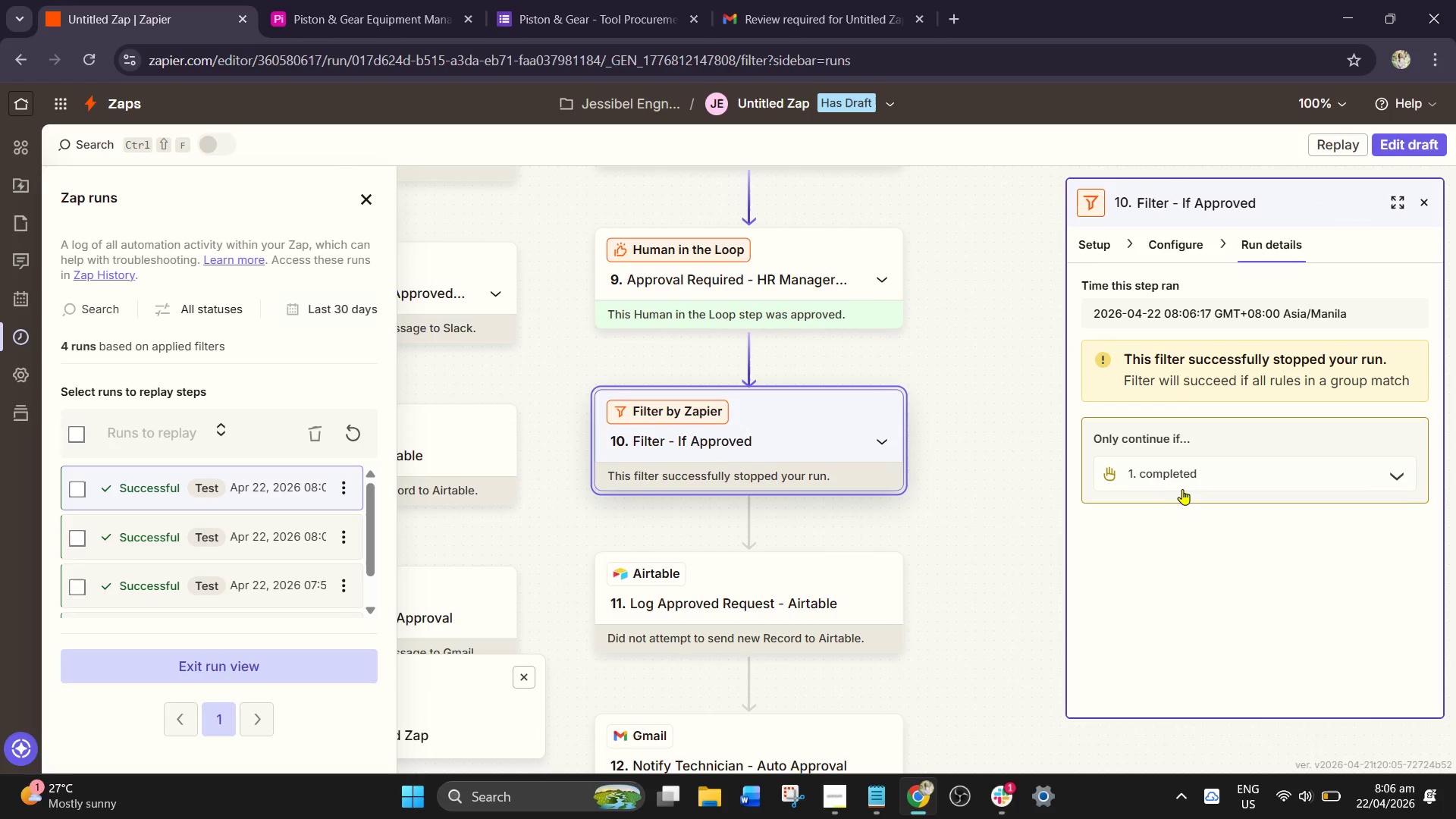 
wait(7.92)
 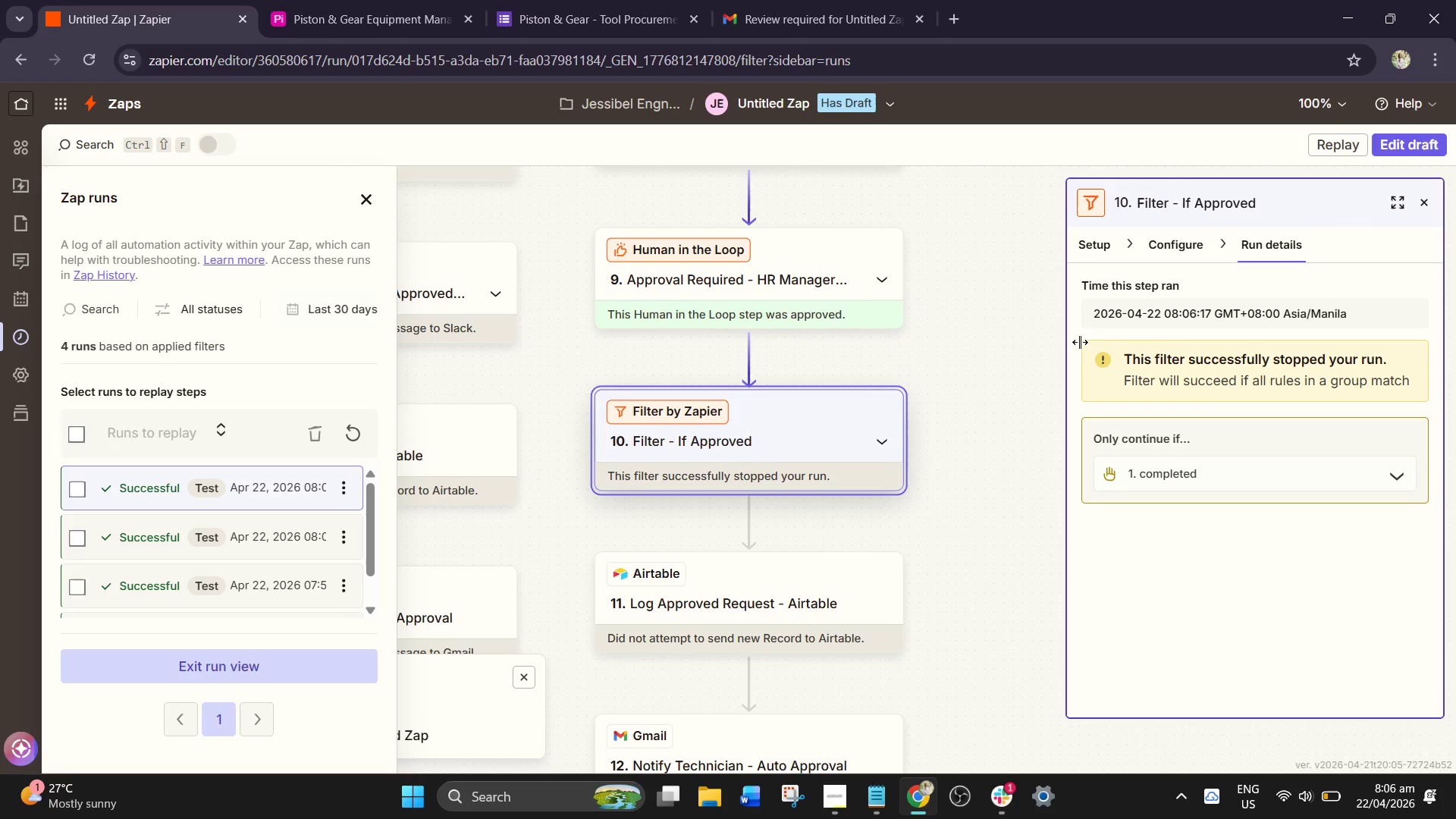 
left_click([1207, 472])
 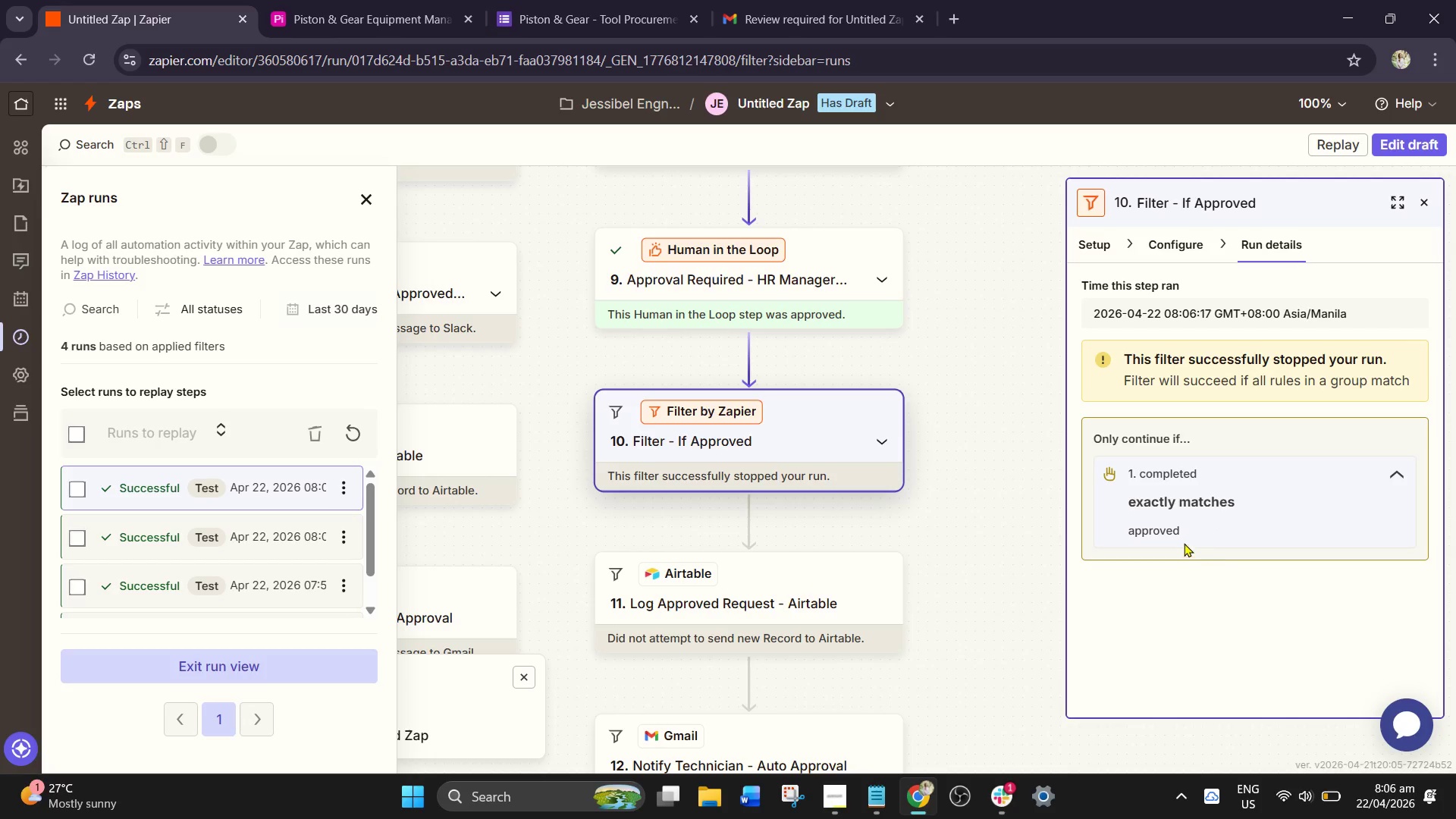 
left_click([1255, 478])
 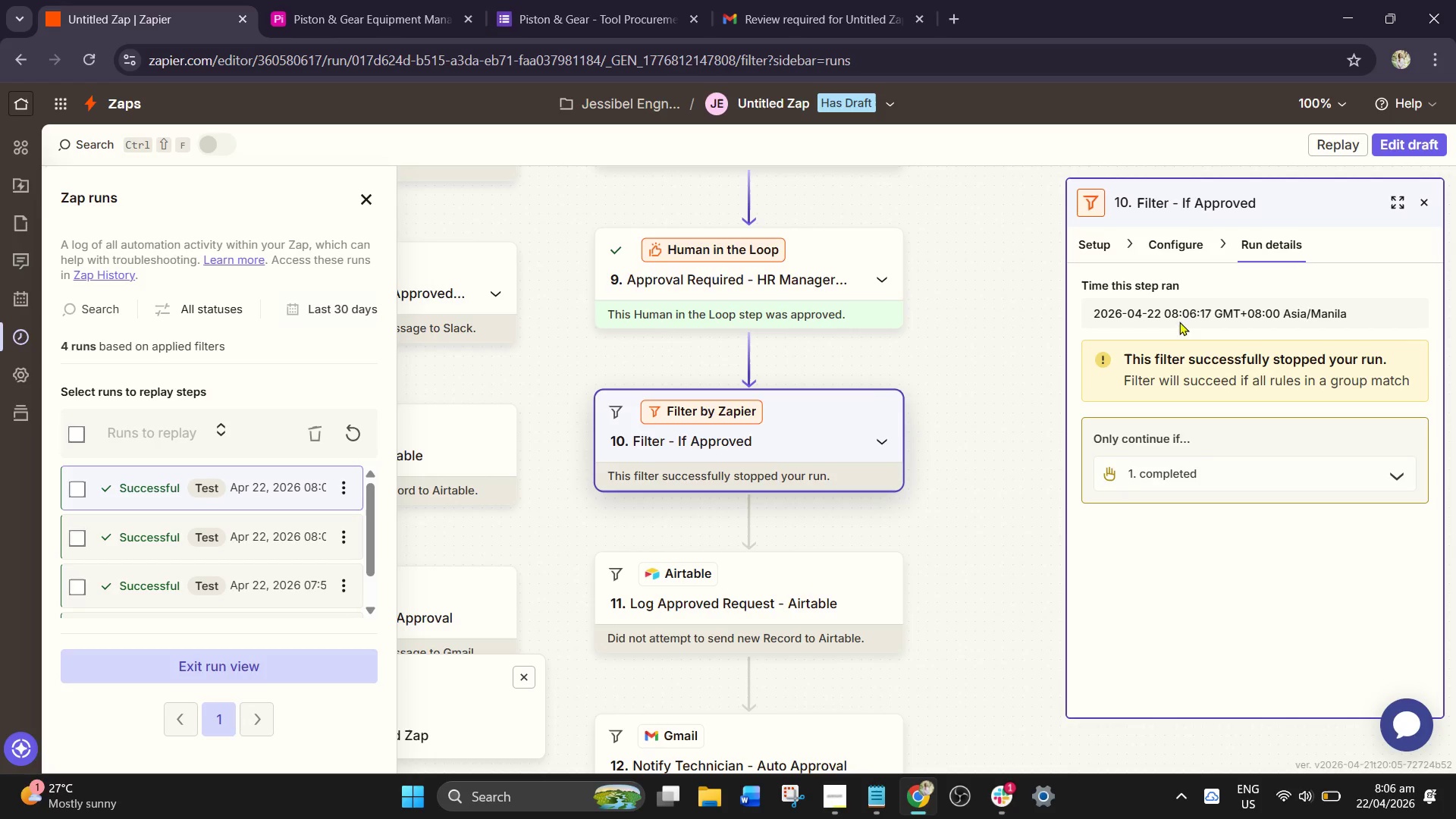 
left_click([1172, 247])
 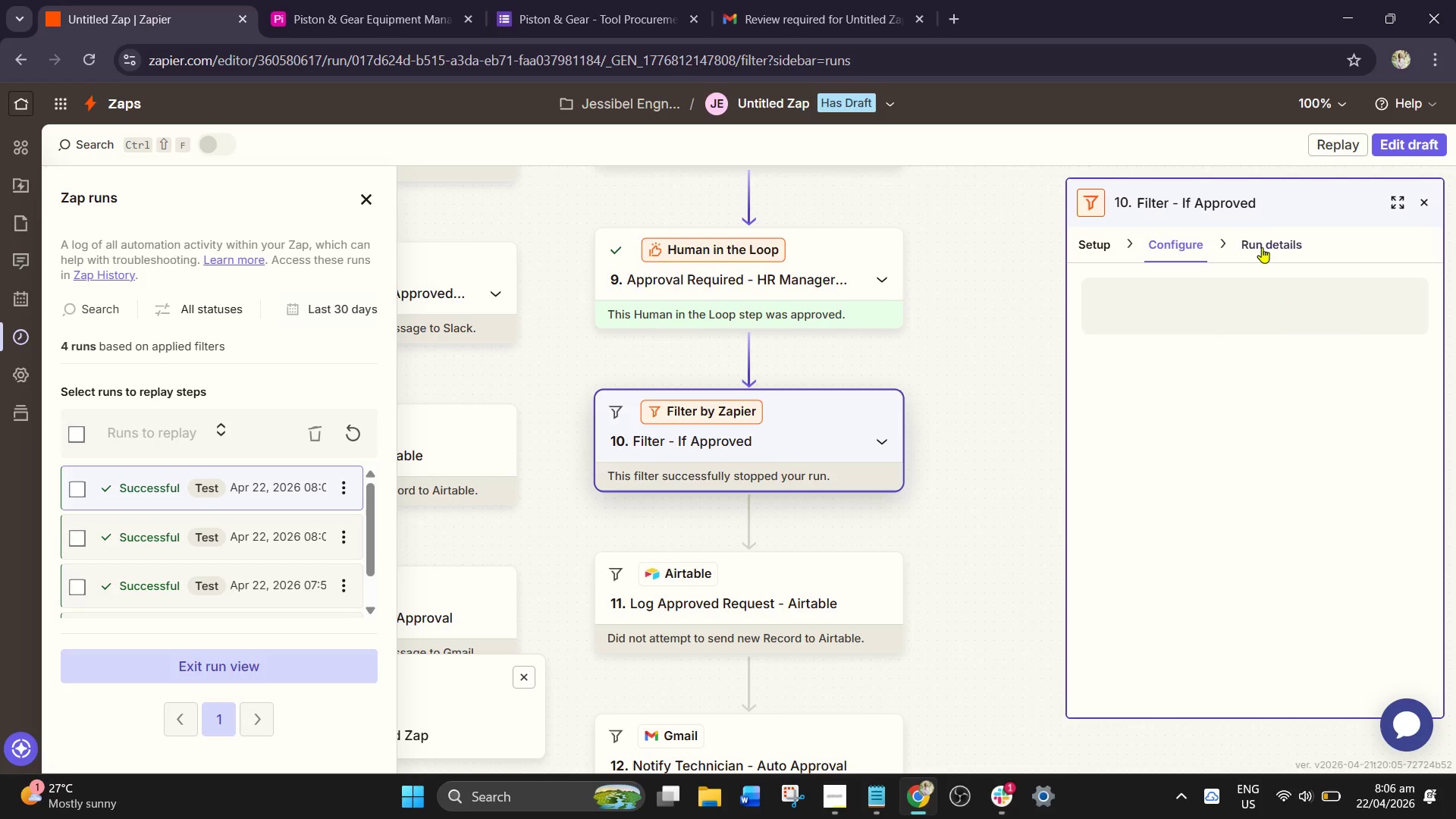 
left_click([1262, 247])
 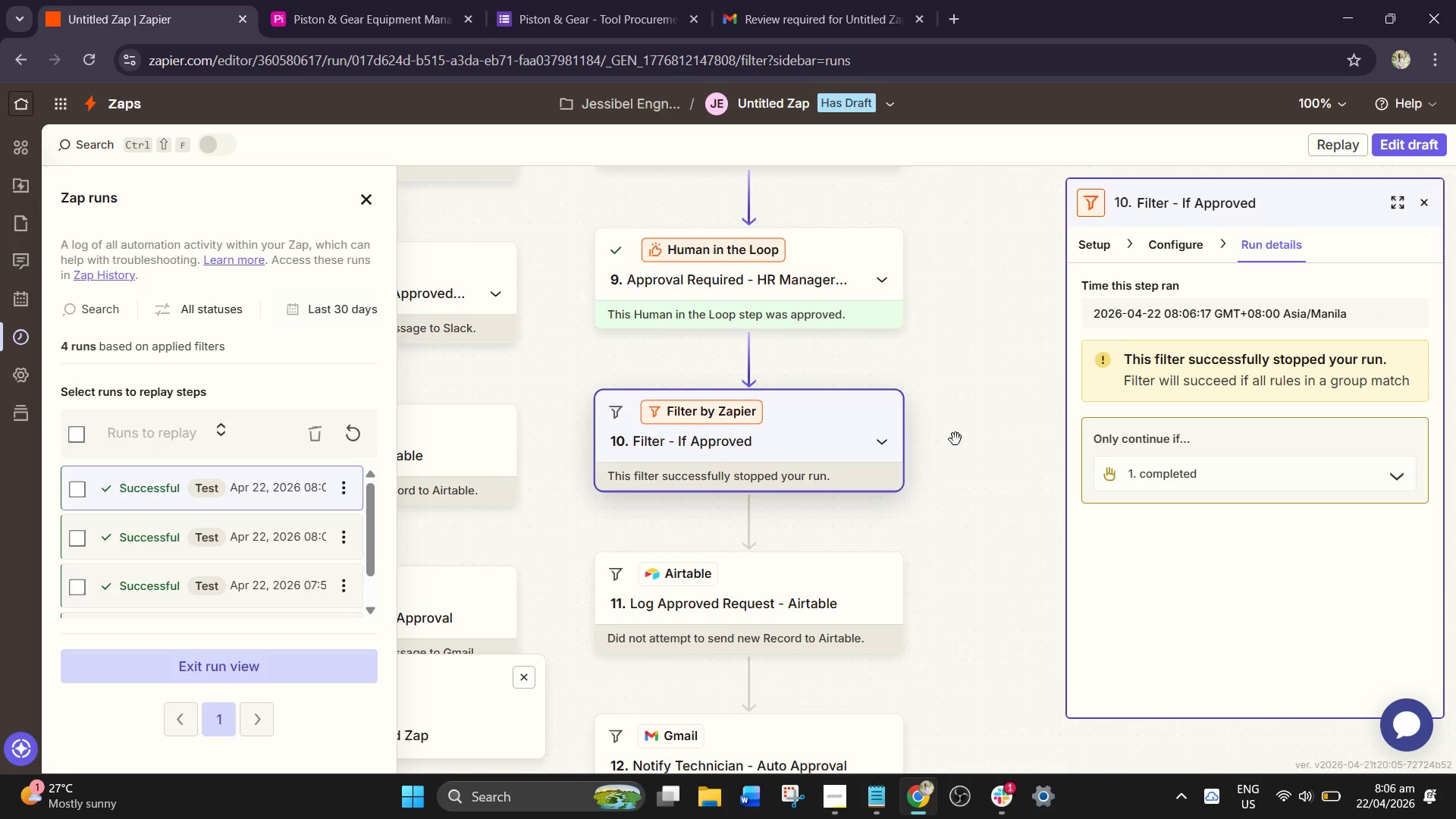 
scroll: coordinate [921, 481], scroll_direction: down, amount: 6.0
 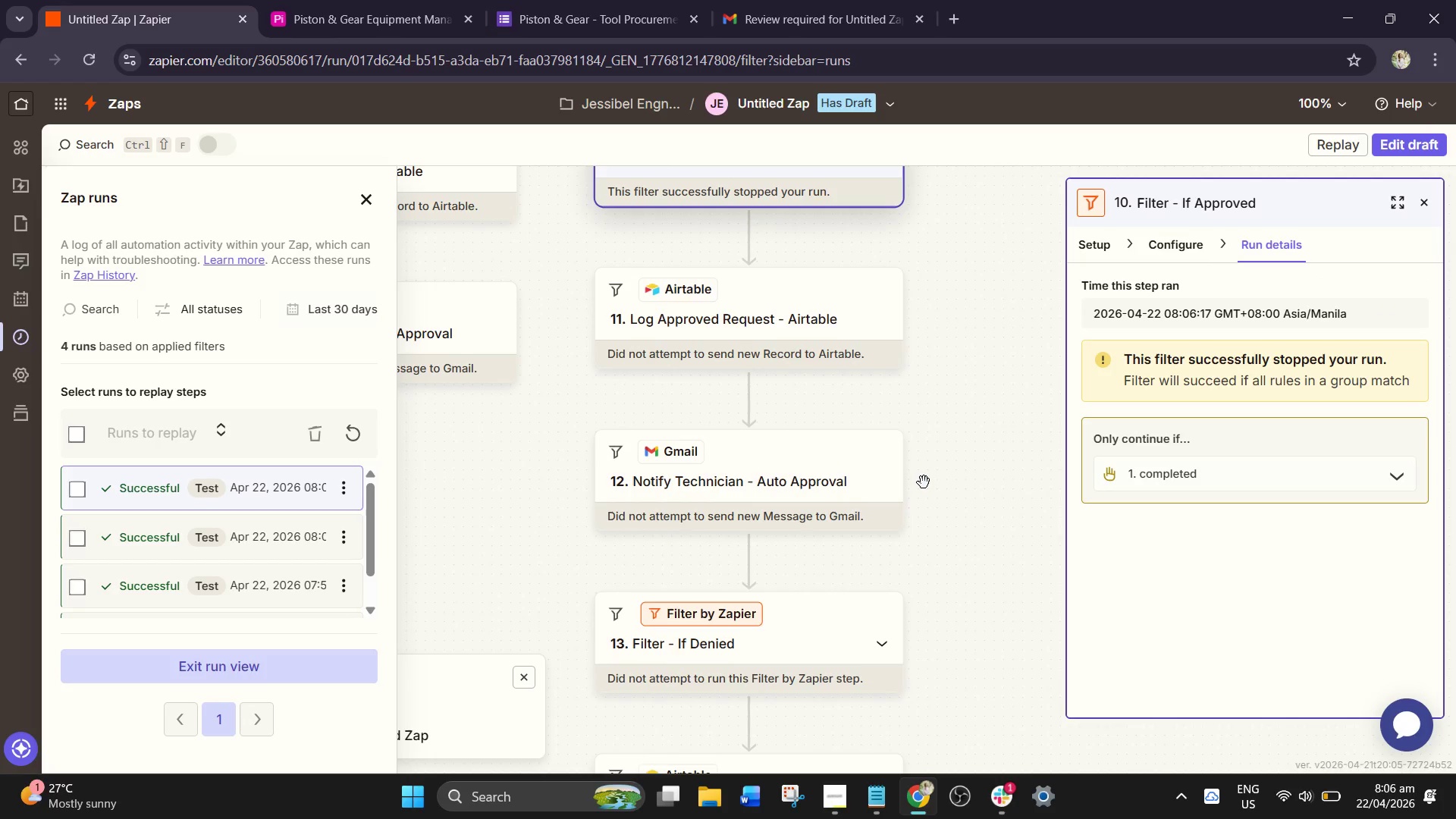 
scroll: coordinate [956, 473], scroll_direction: up, amount: 3.0
 